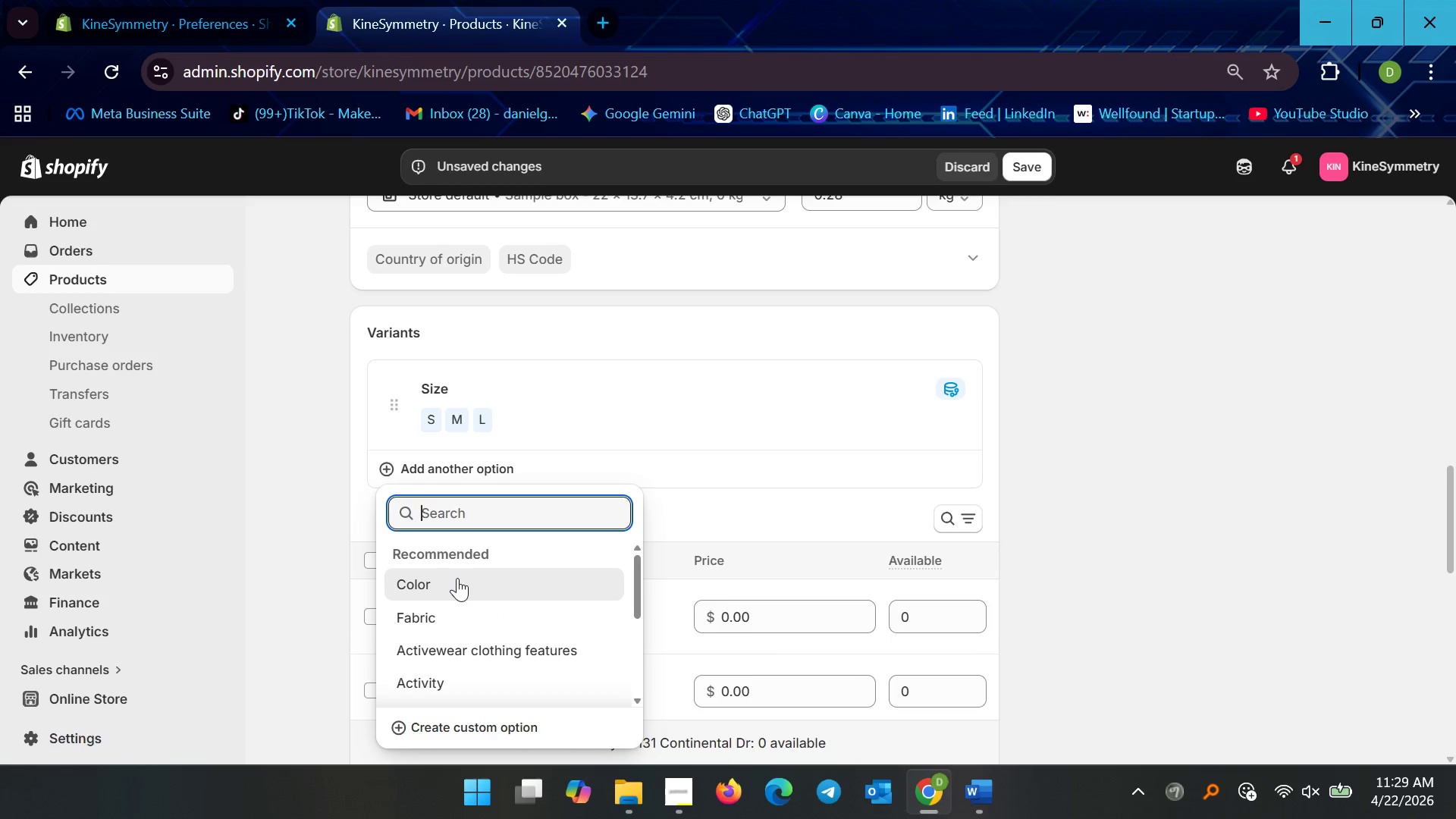 
left_click([457, 578])
 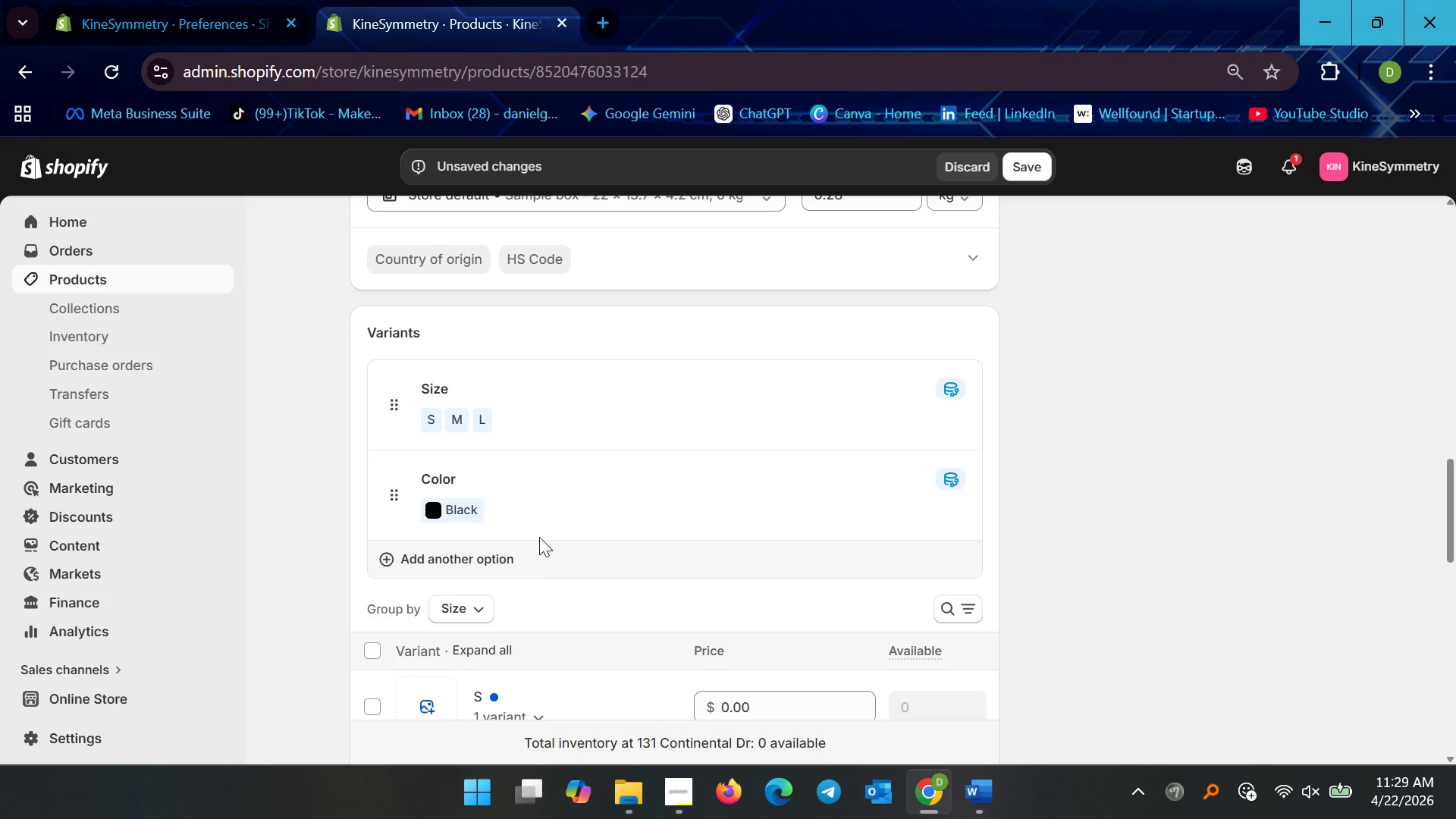 
left_click([475, 509])
 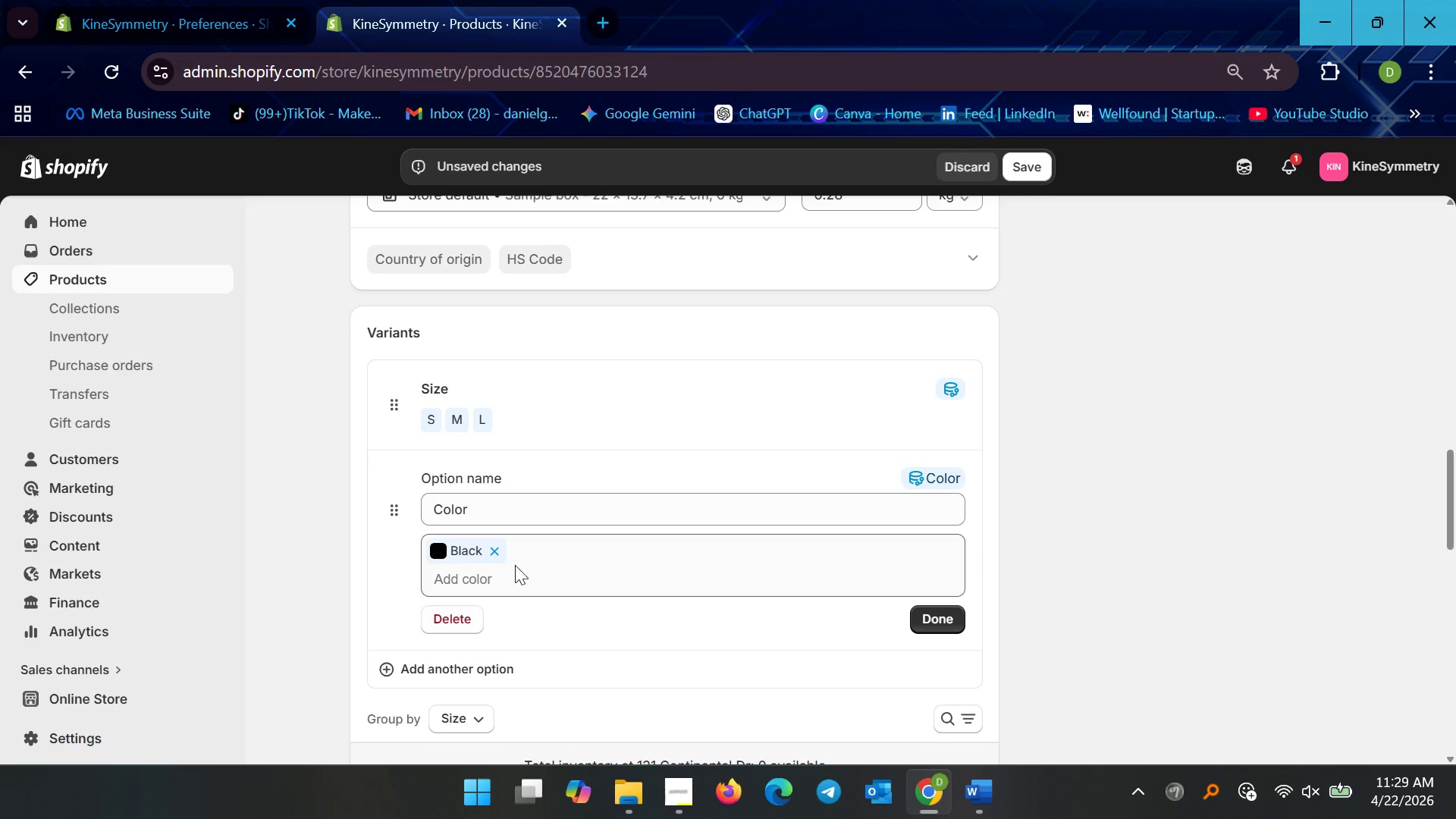 
left_click([516, 587])
 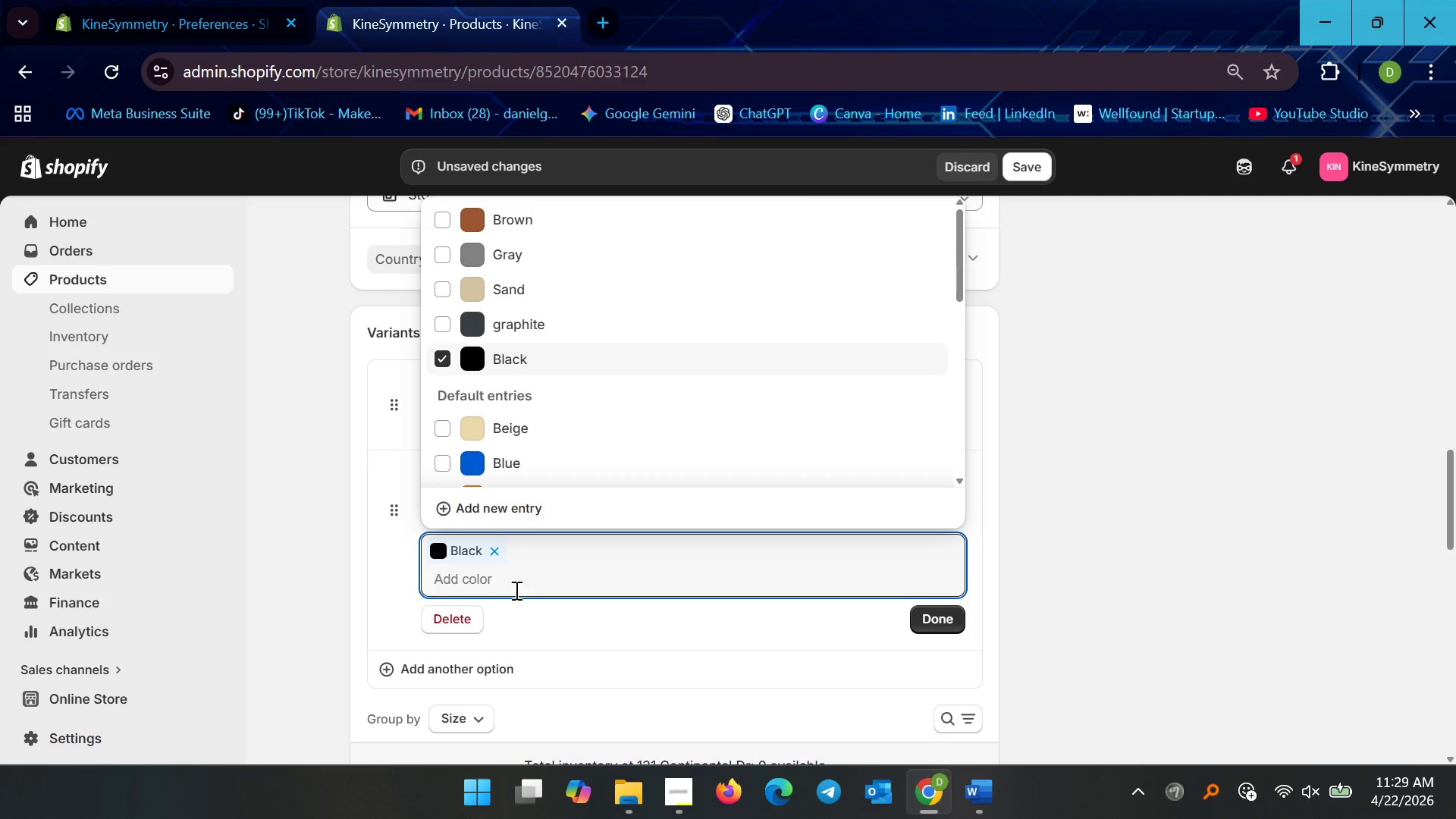 
type(SILVER)
 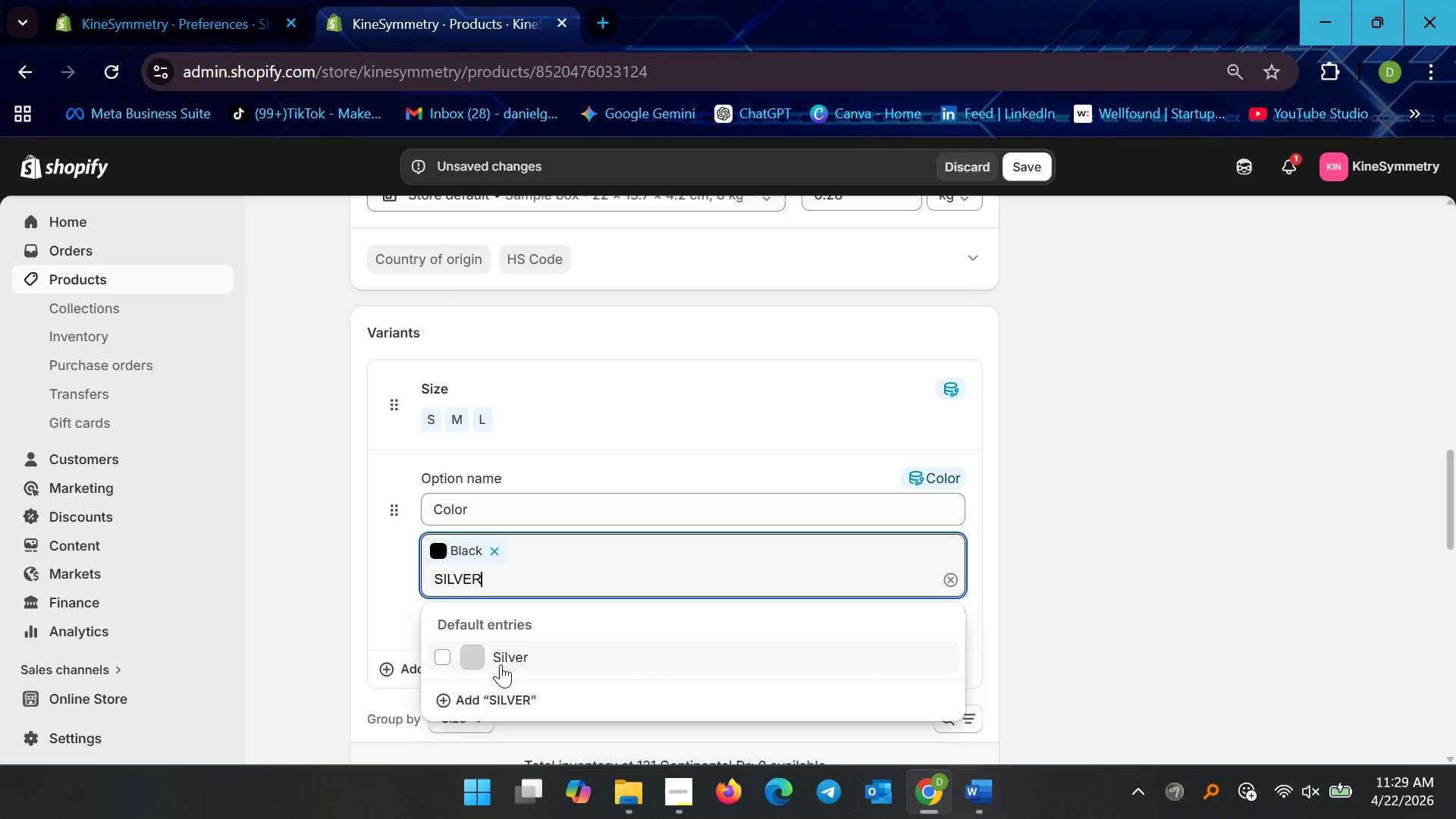 
left_click([1101, 554])
 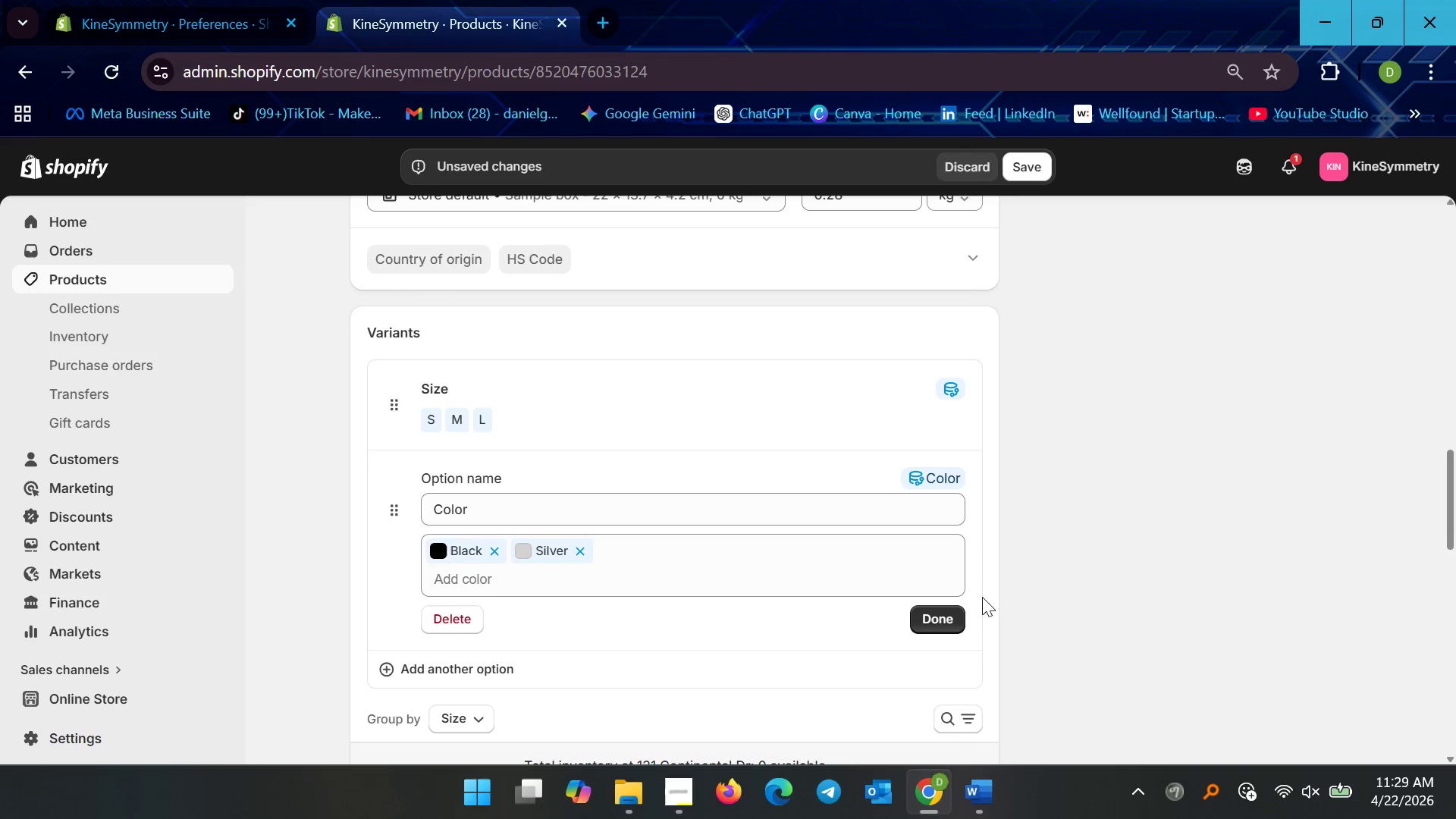 
left_click([937, 617])
 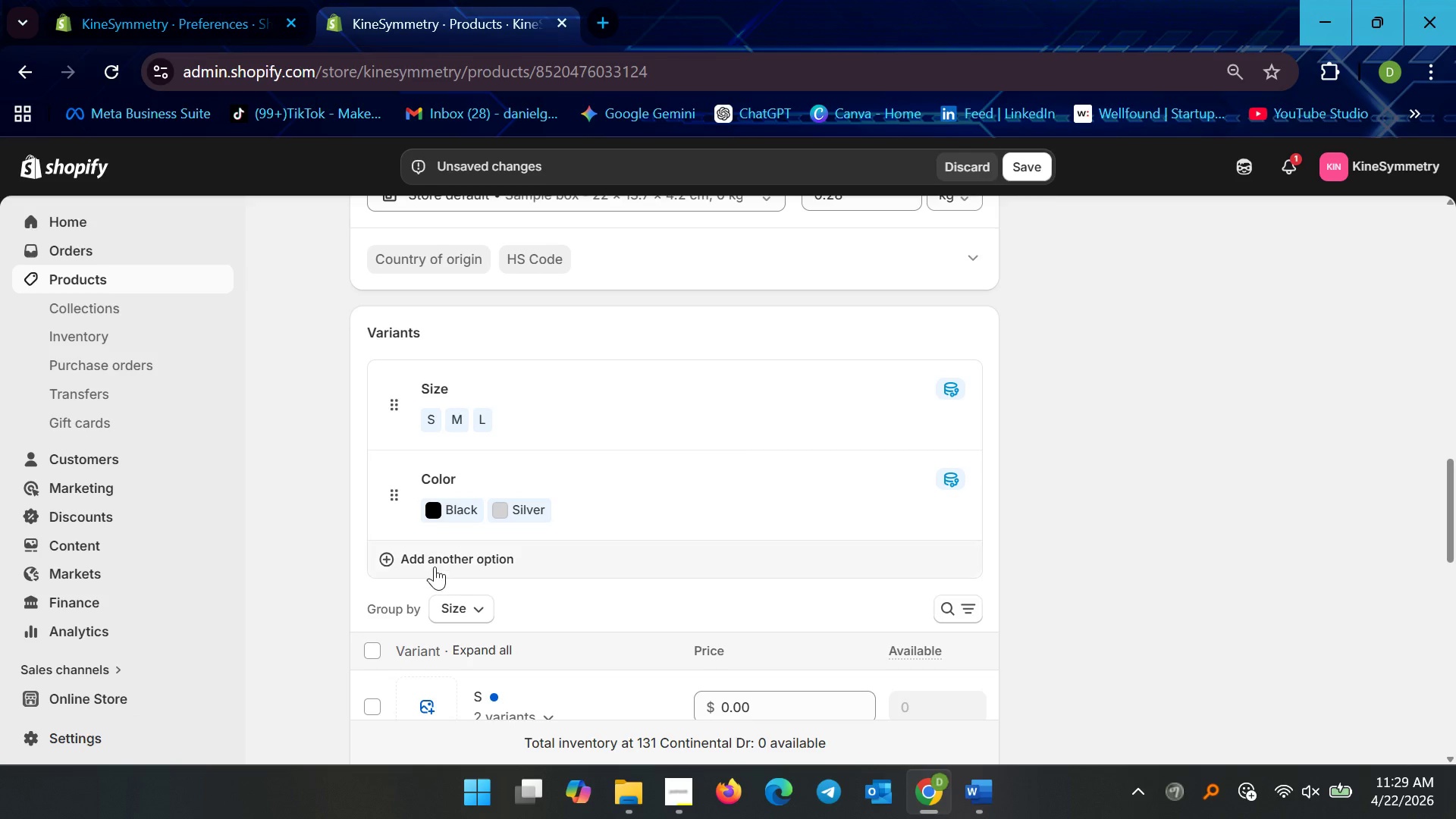 
left_click([435, 566])
 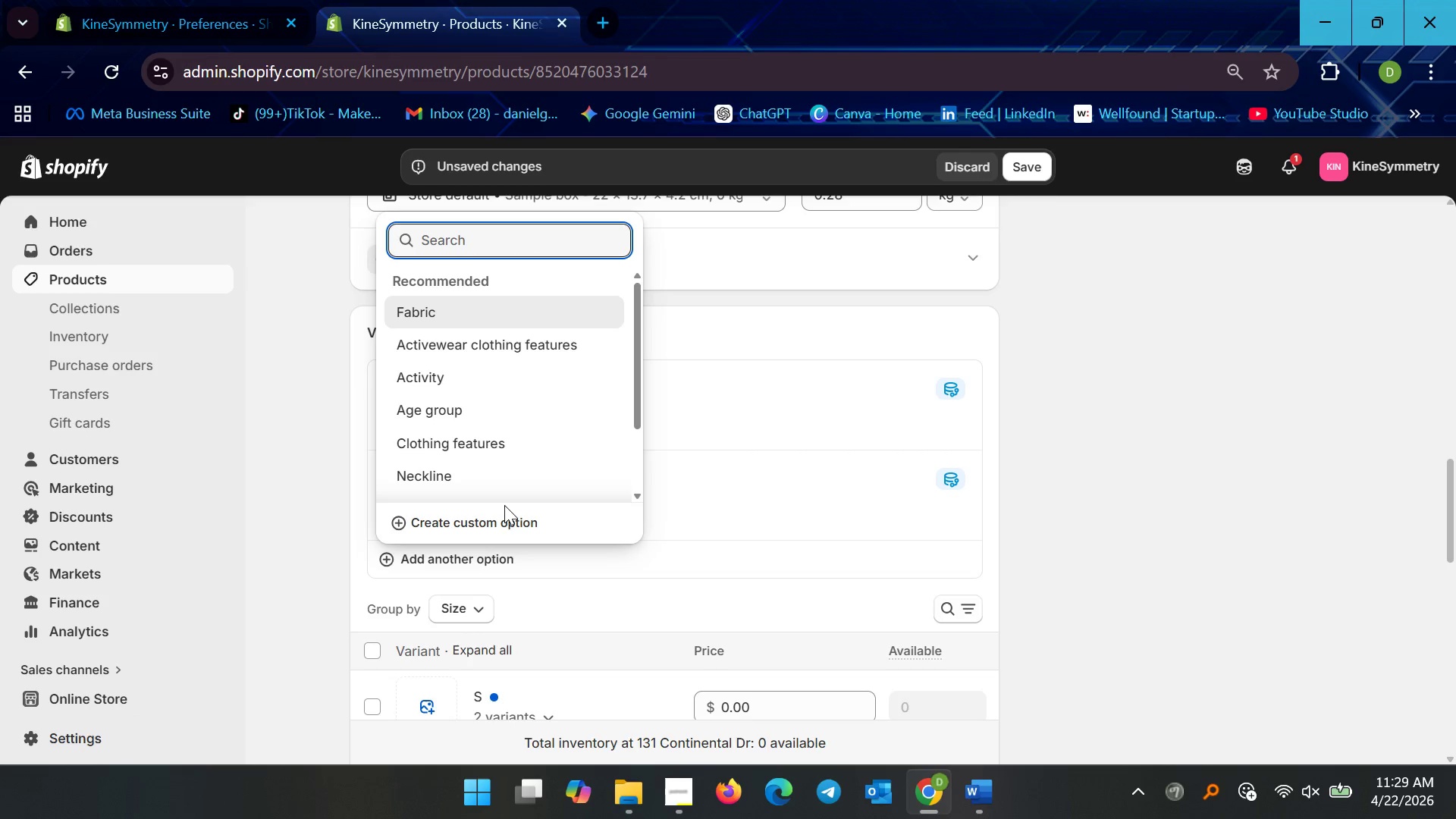 
type(Protection Level)
 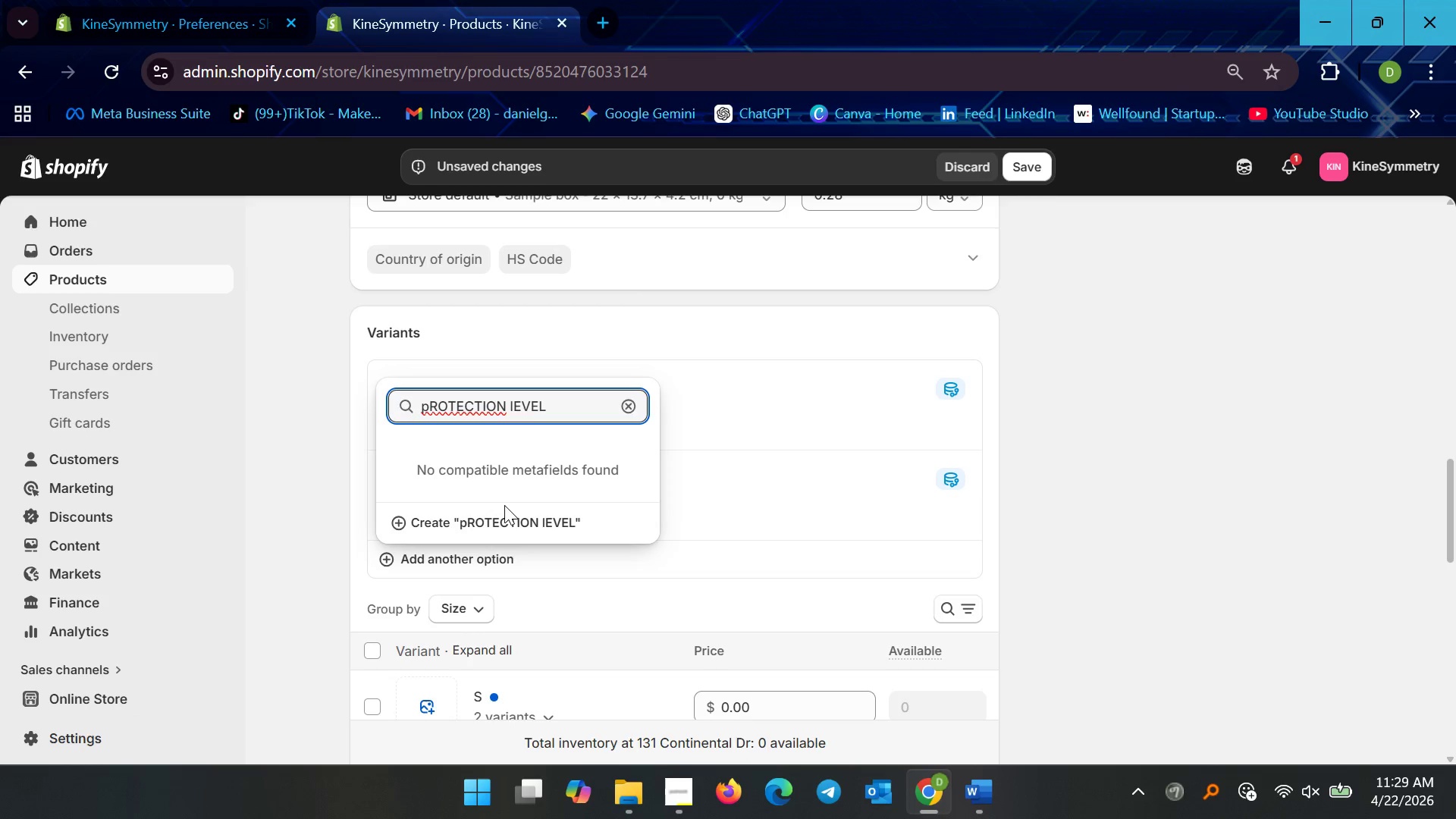 
key(Control+A)
 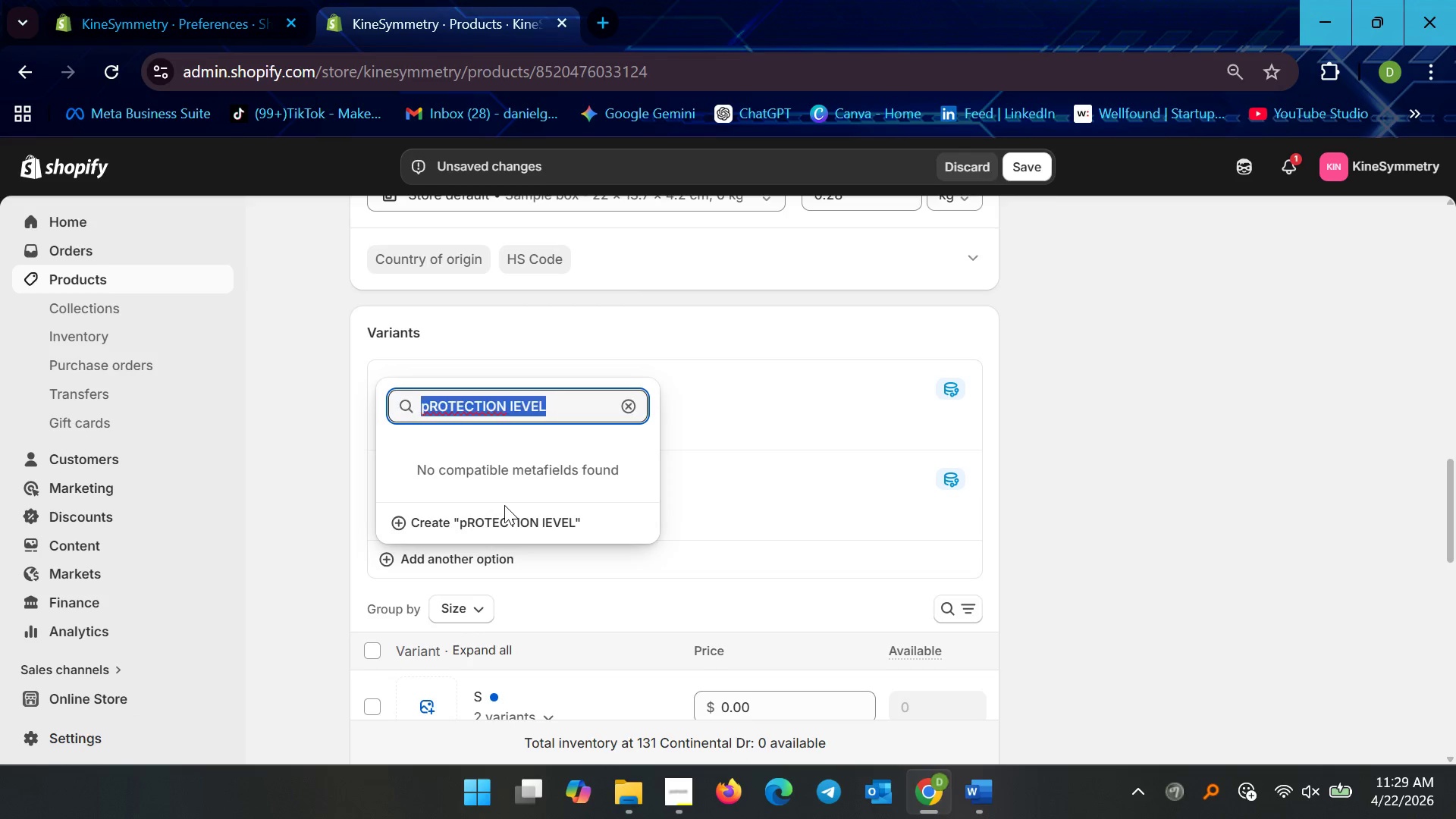 
key(Control+CapsLock)
 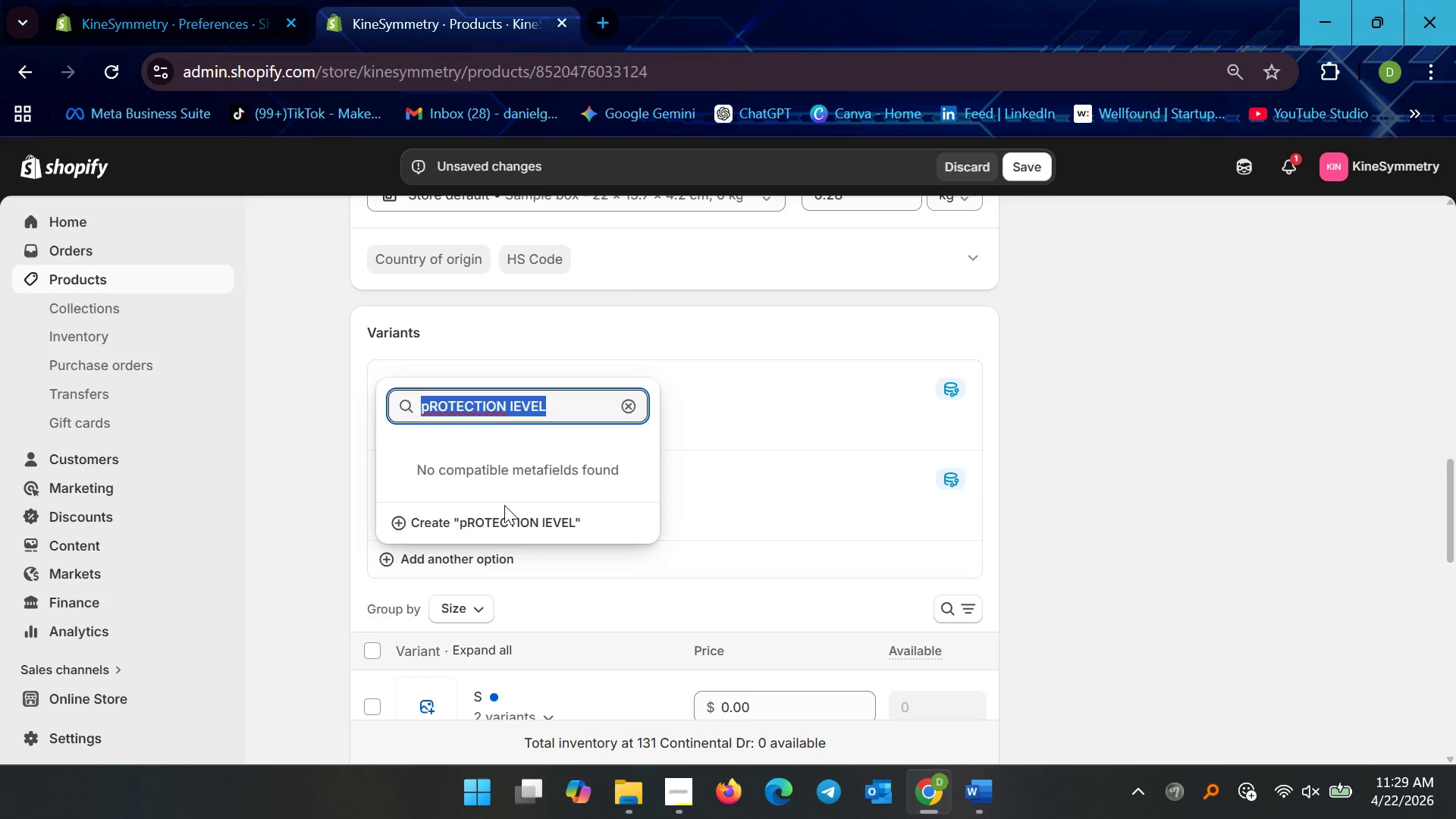 
type(Protection Level)
 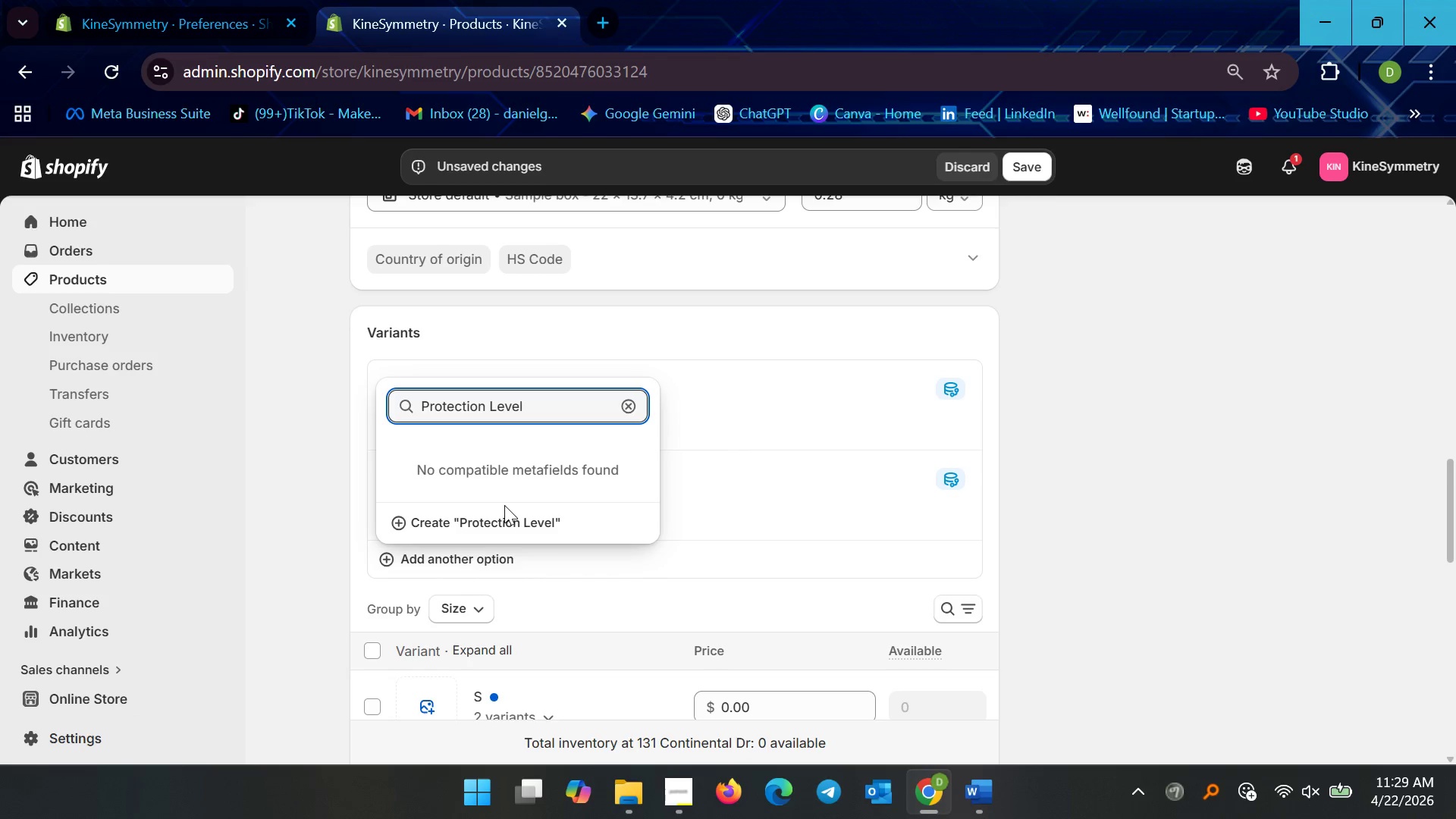 
left_click([507, 514])
 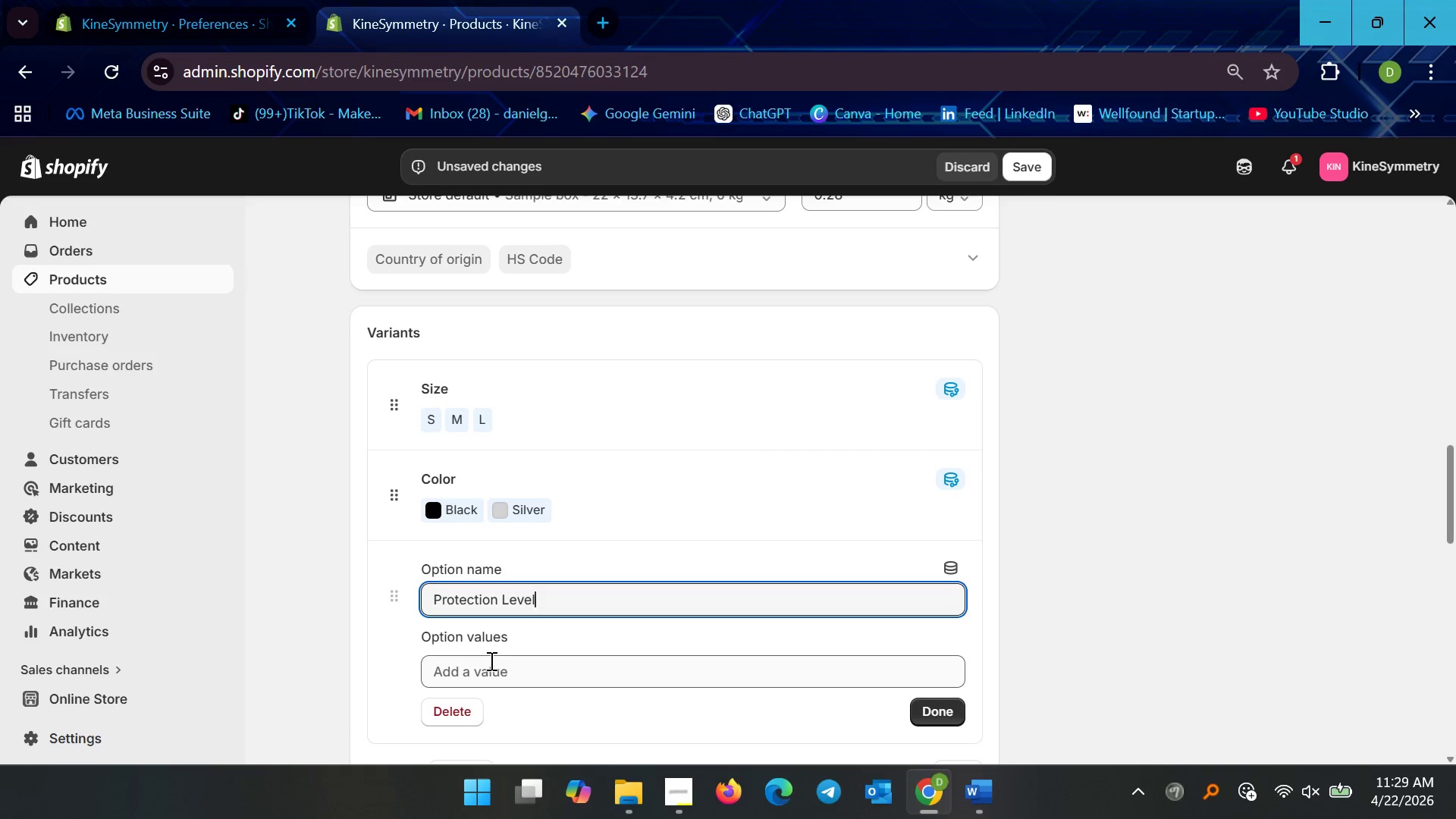 
type(Light)
 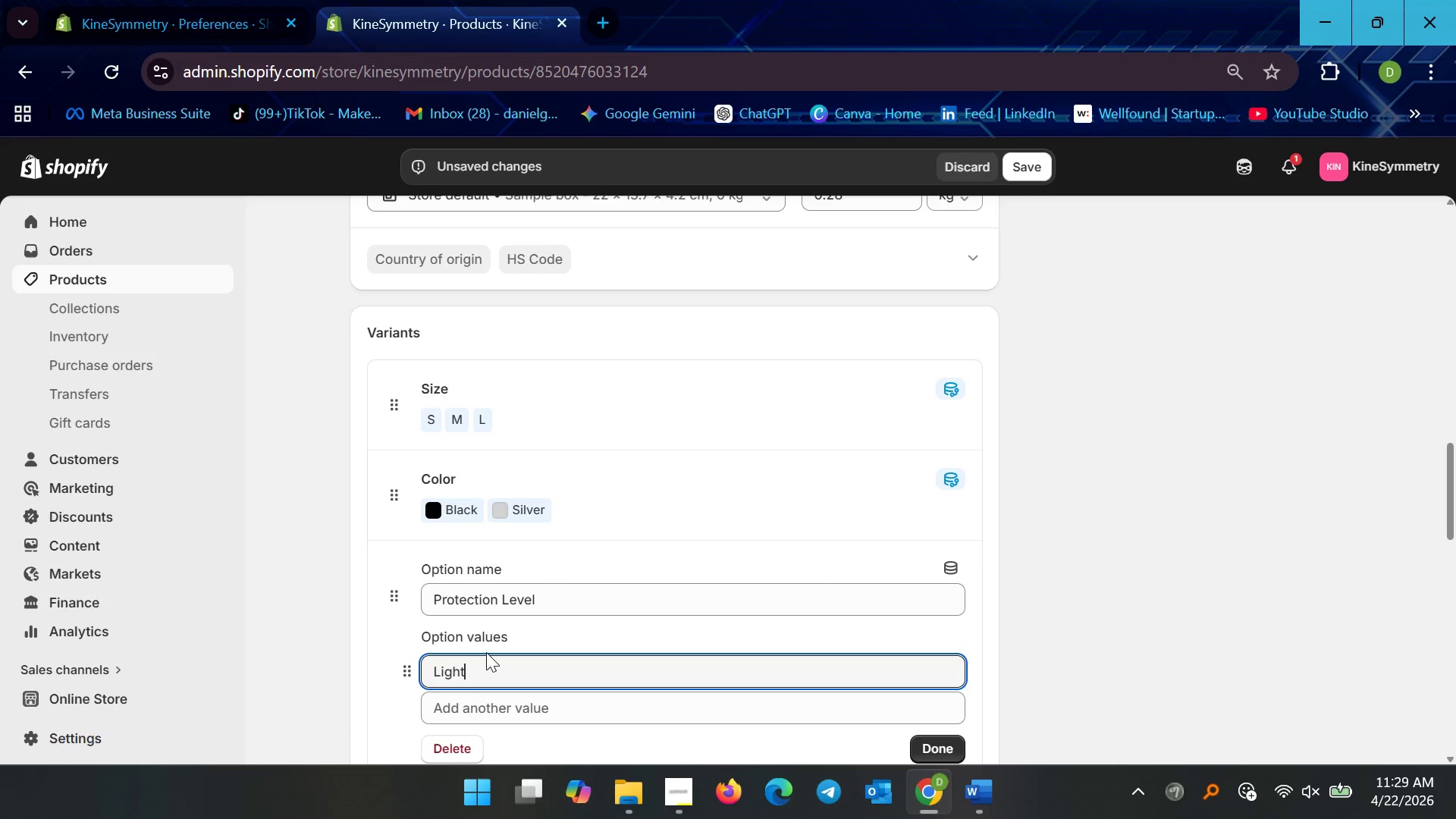 
key(Enter)
 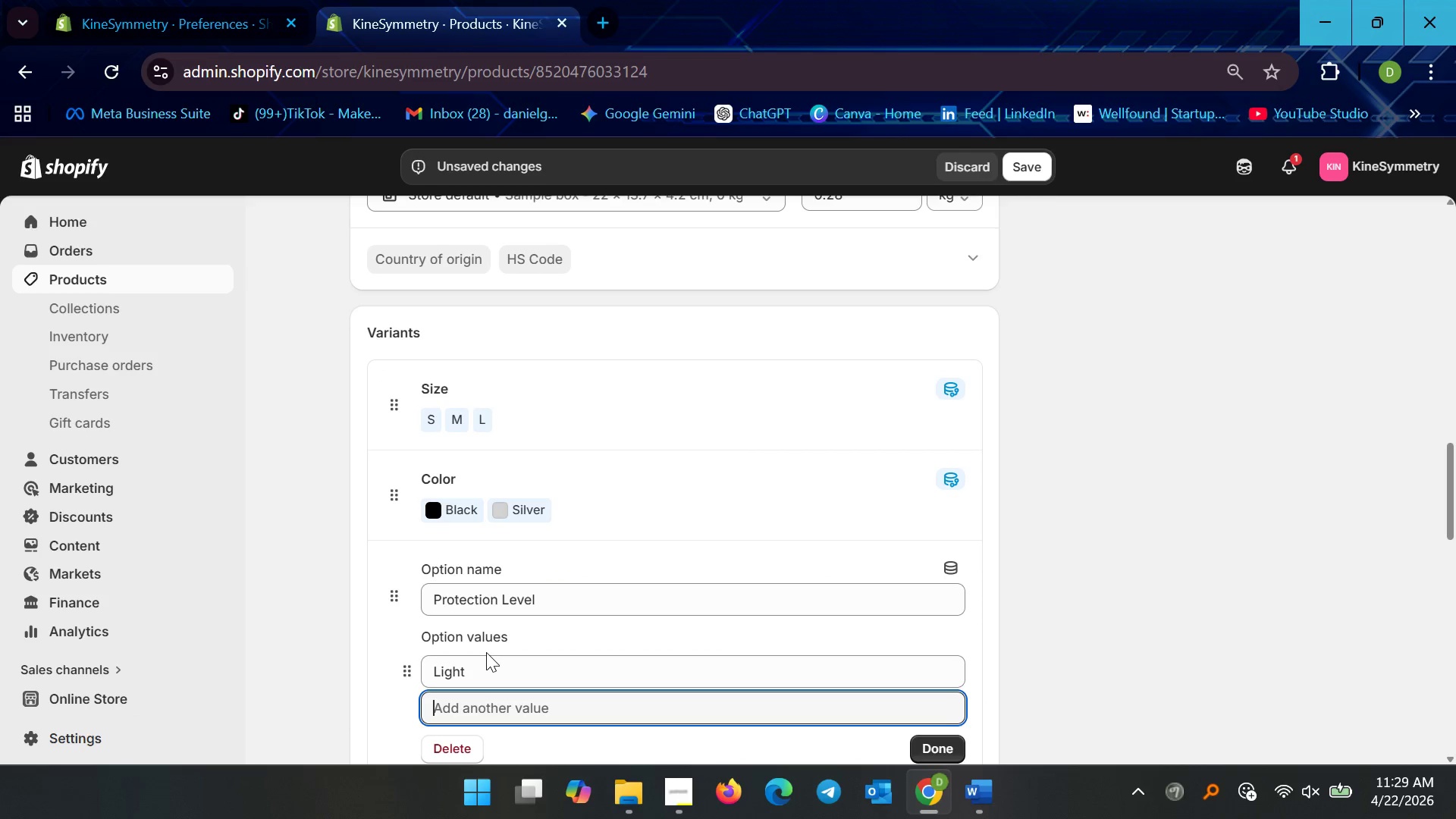 
type(PADDED)
 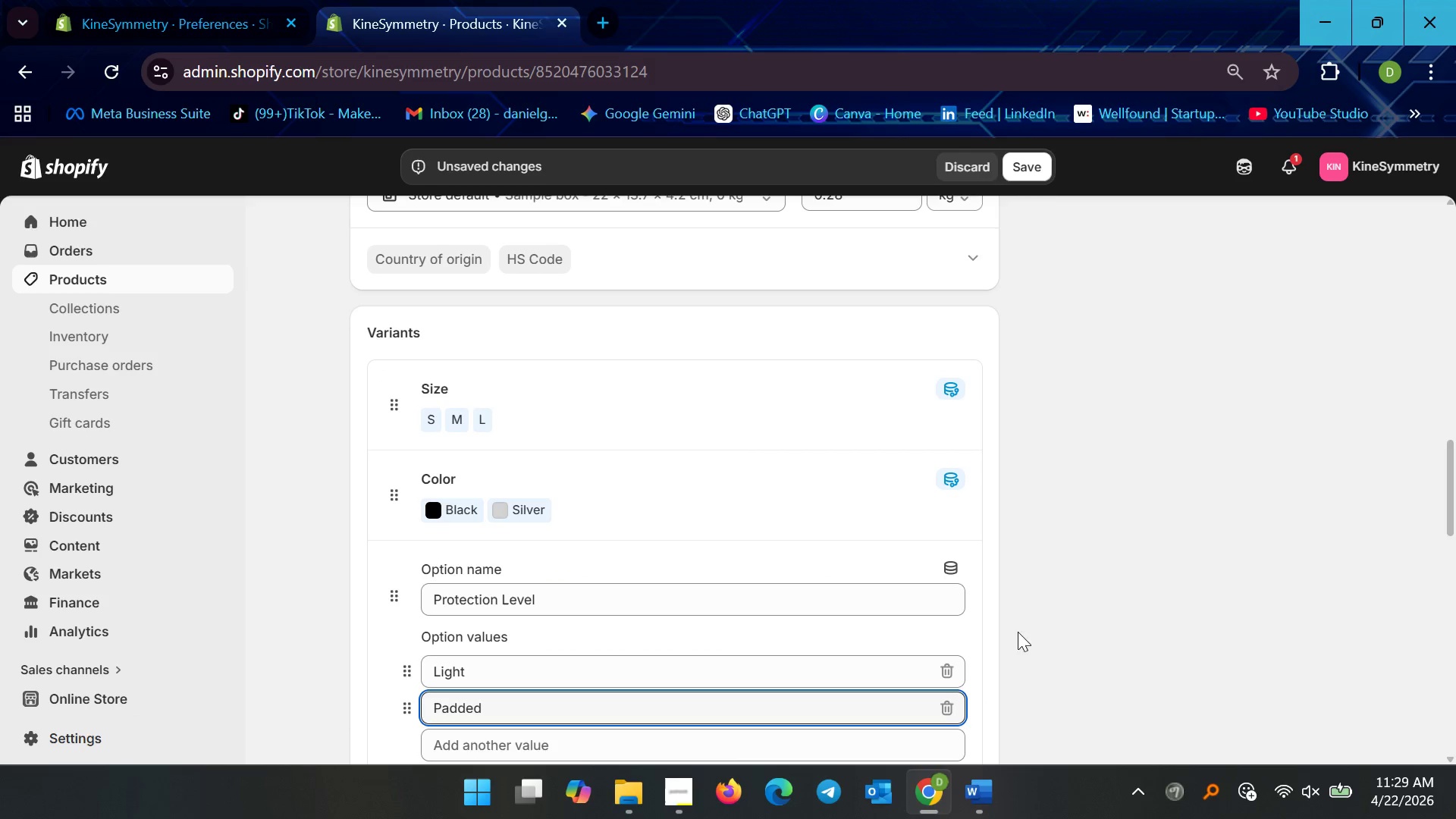 
scroll: coordinate [912, 581], scroll_direction: down, amount: 7.0
 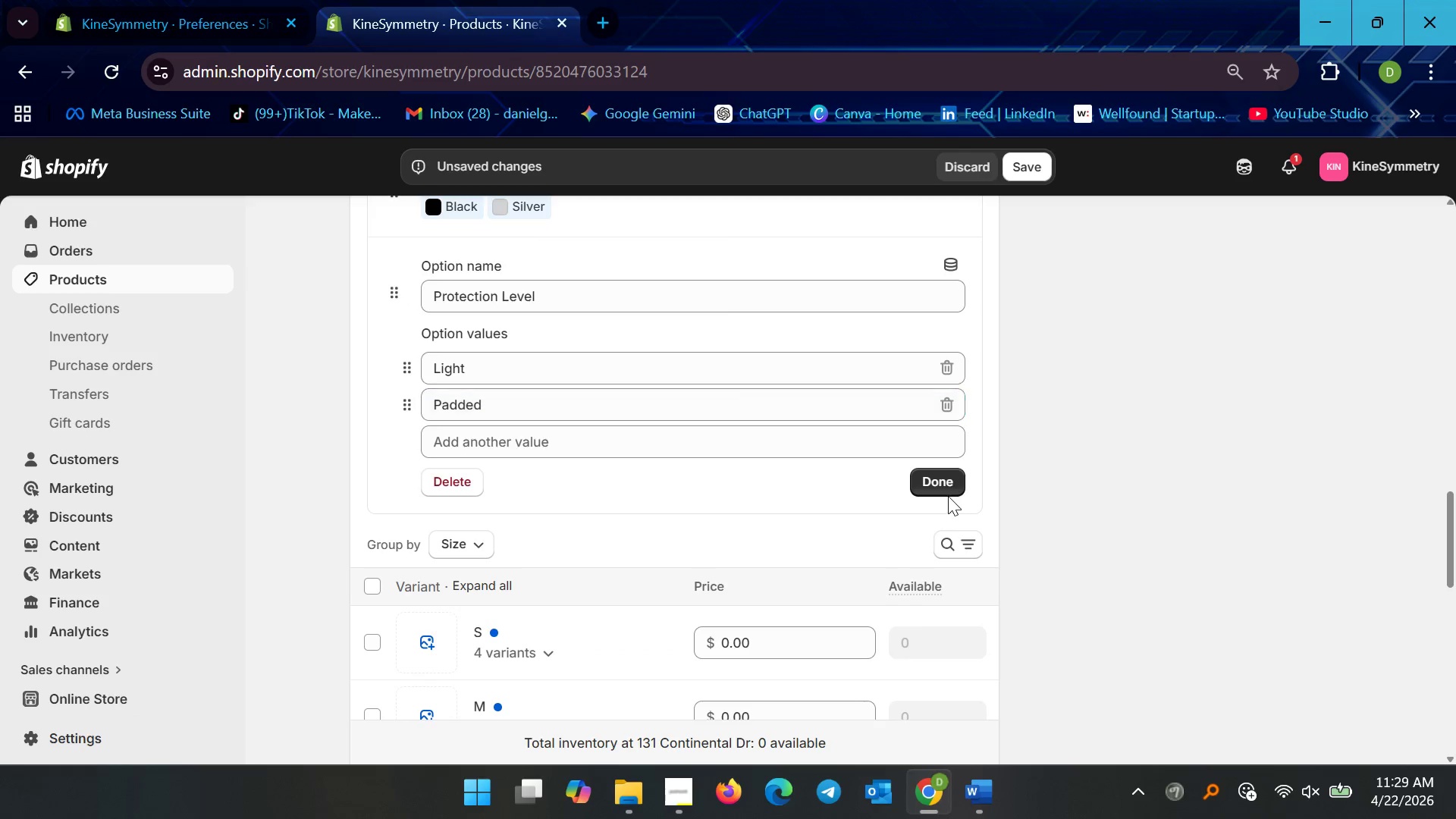 
double_click([944, 486])
 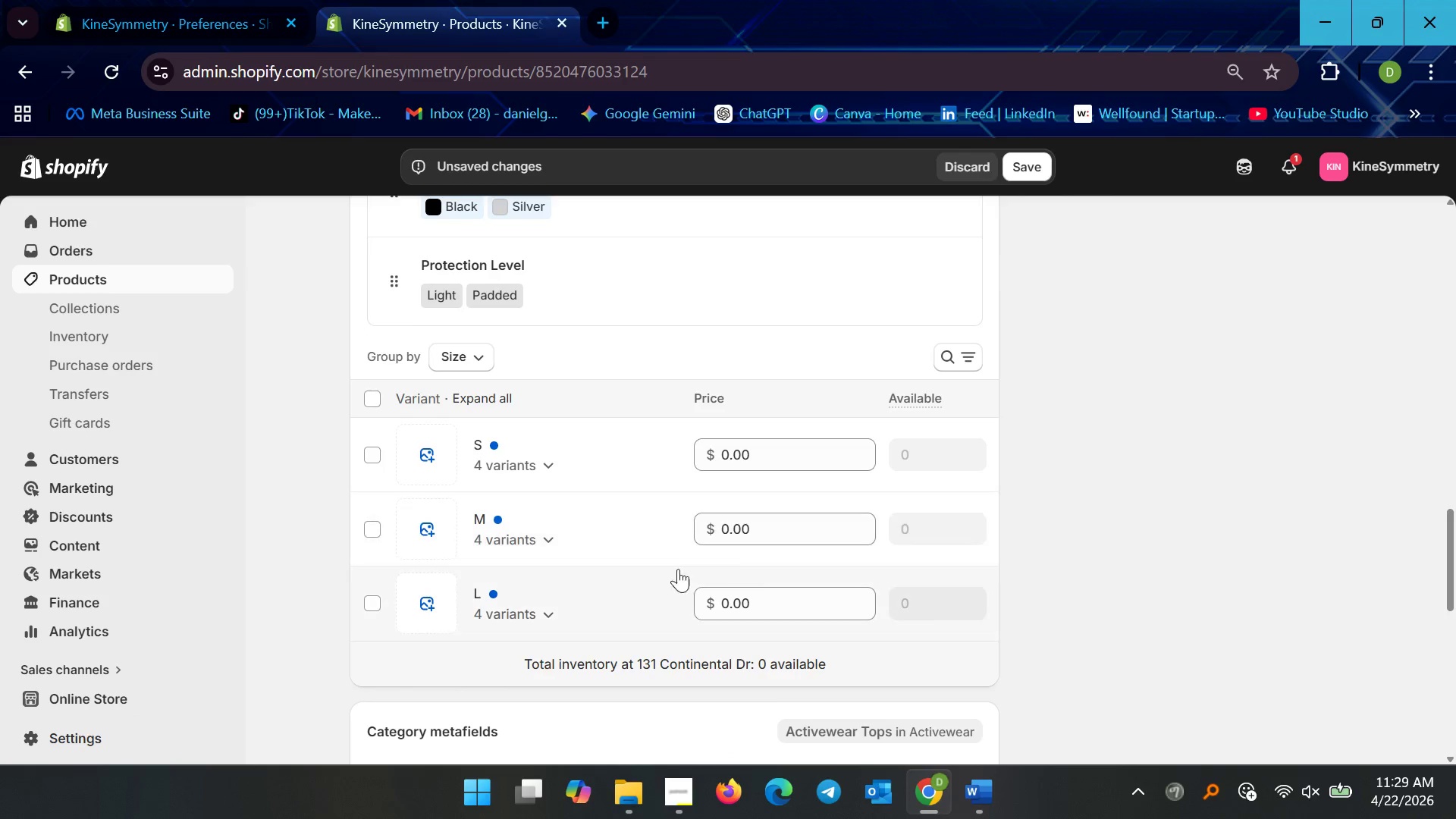 
left_click([489, 530])
 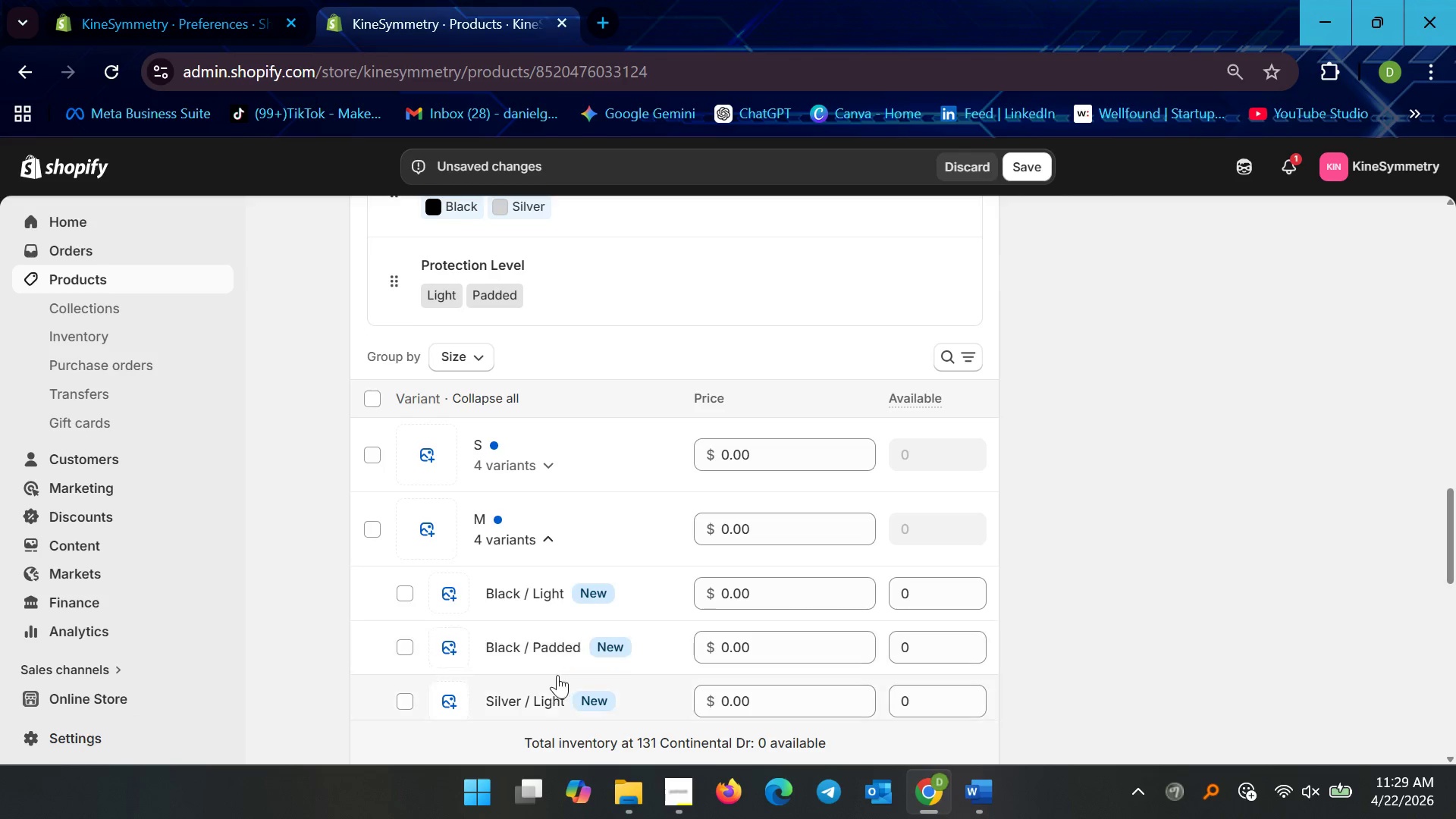 
scroll: coordinate [520, 576], scroll_direction: down, amount: 1.0
 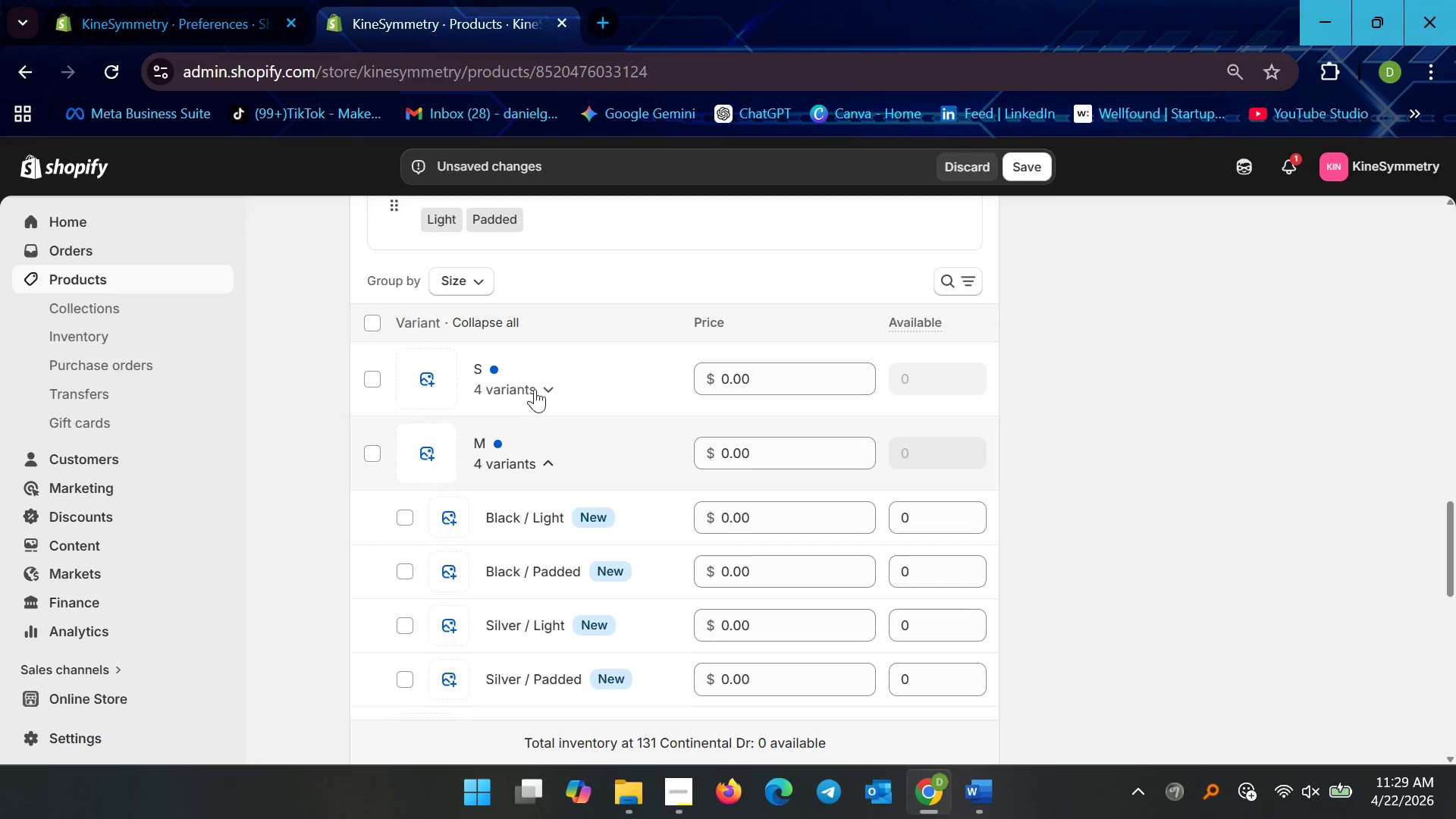 
left_click([532, 375])
 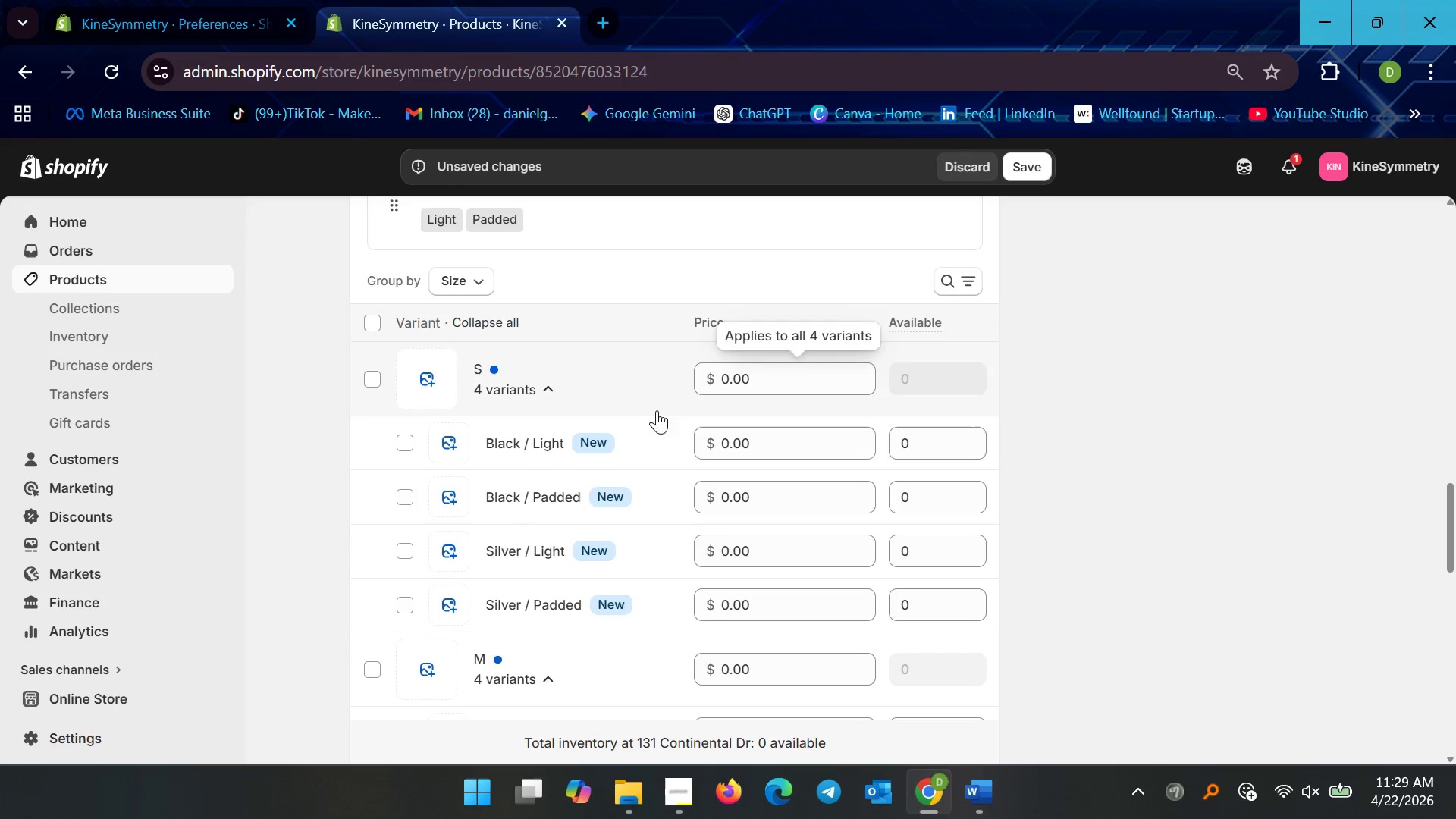 
scroll: coordinate [591, 531], scroll_direction: down, amount: 5.0
 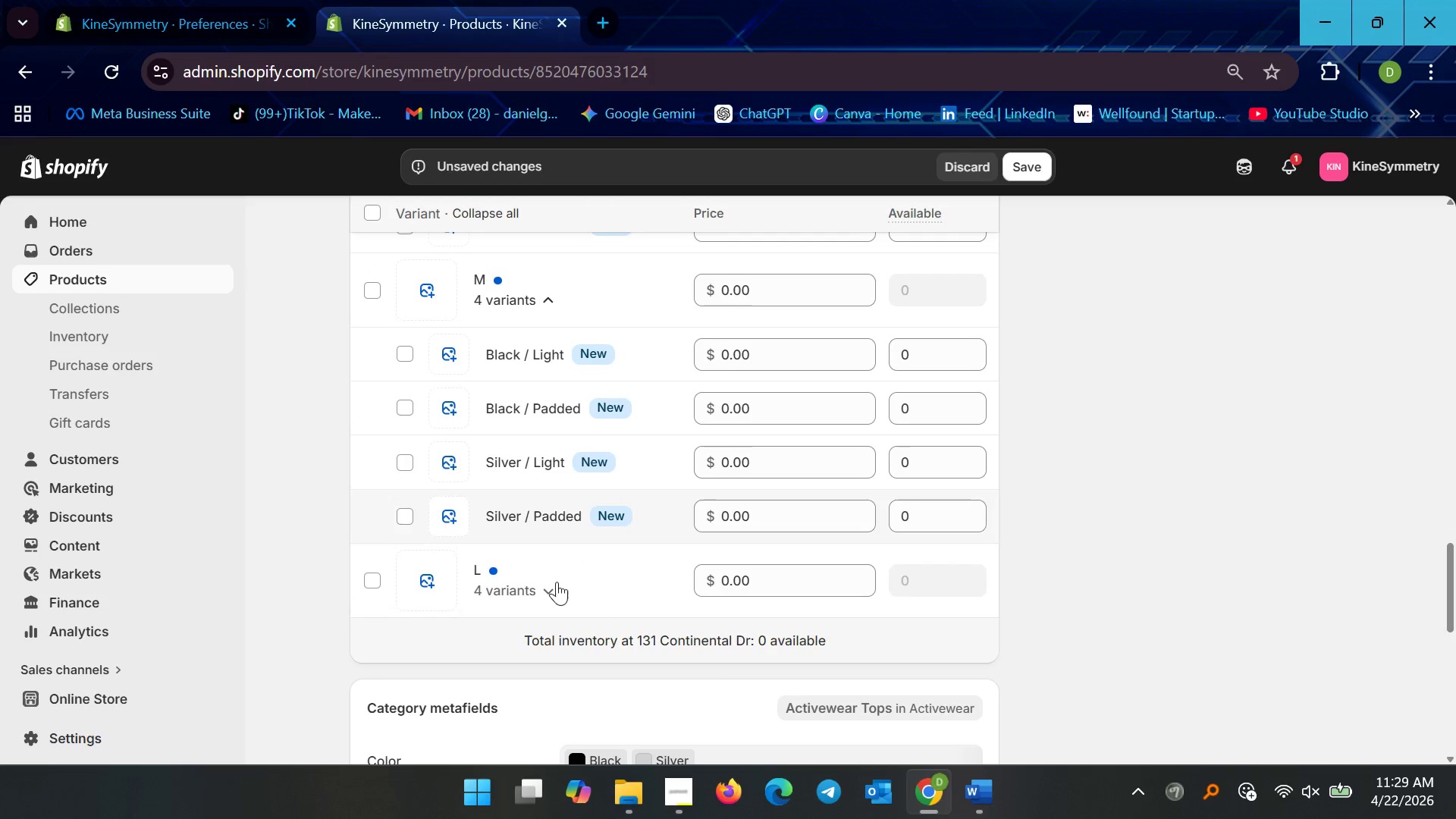 
left_click([557, 582])
 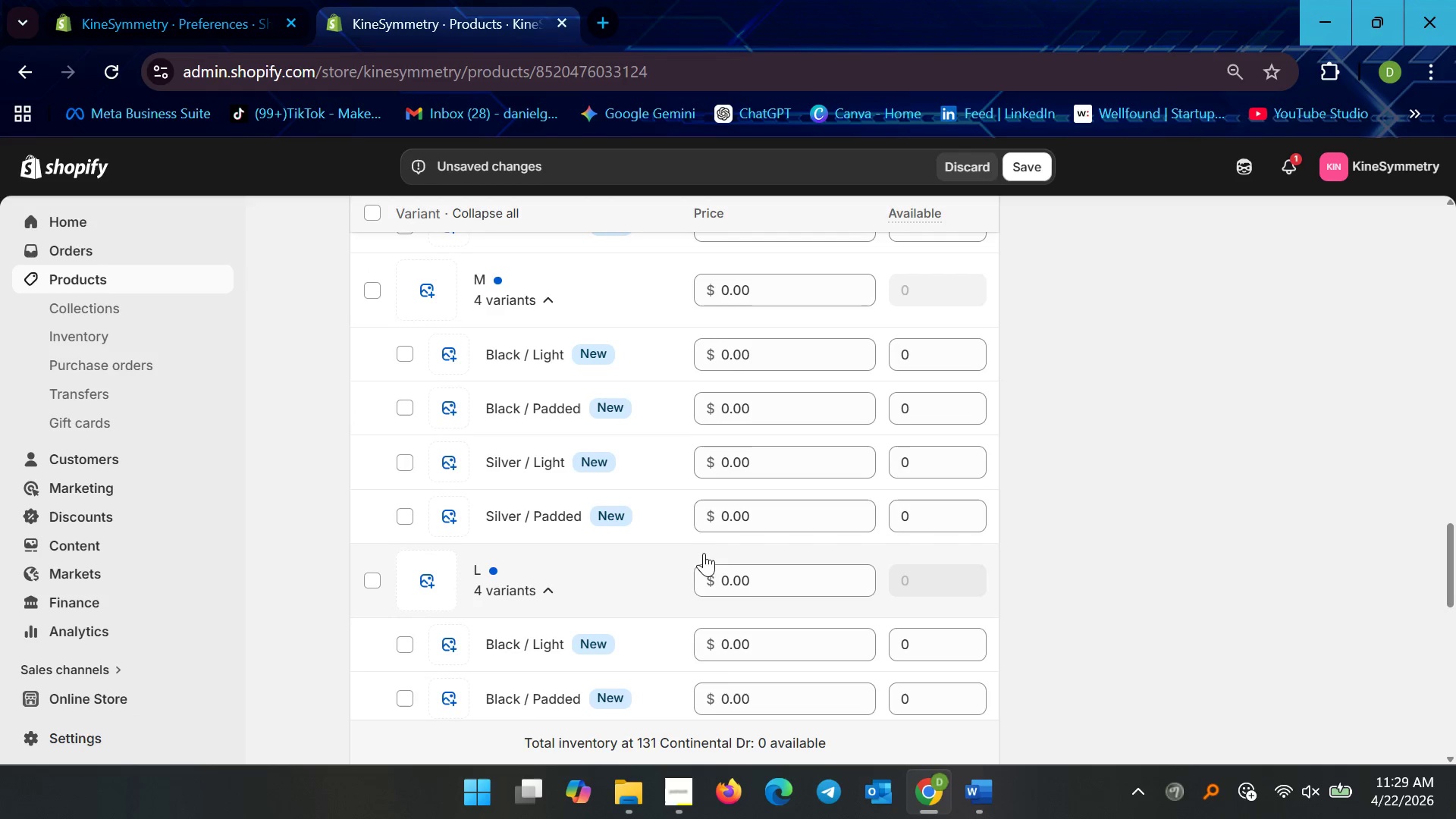 
scroll: coordinate [928, 340], scroll_direction: up, amount: 9.0
 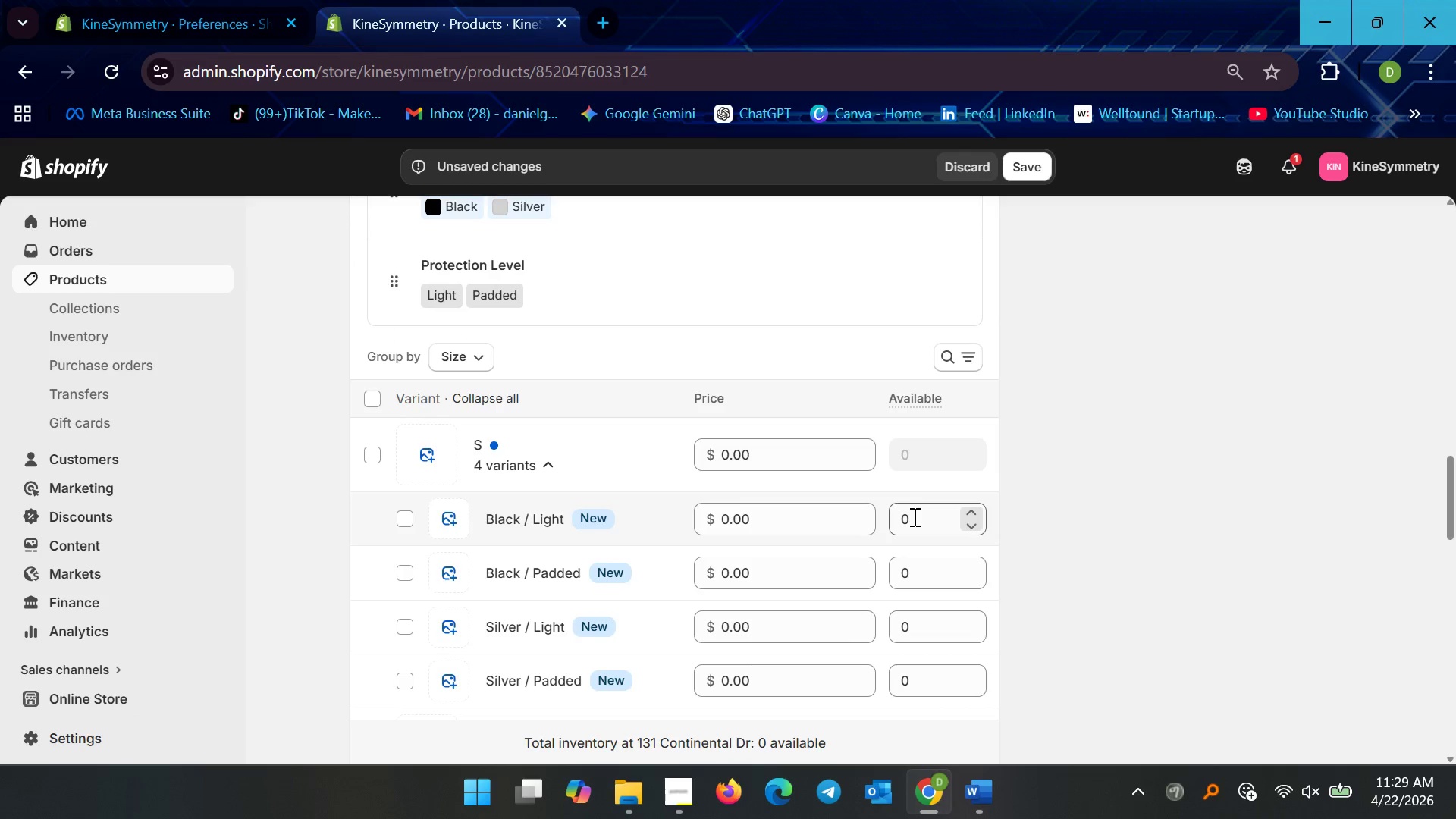 
left_click([915, 518])
 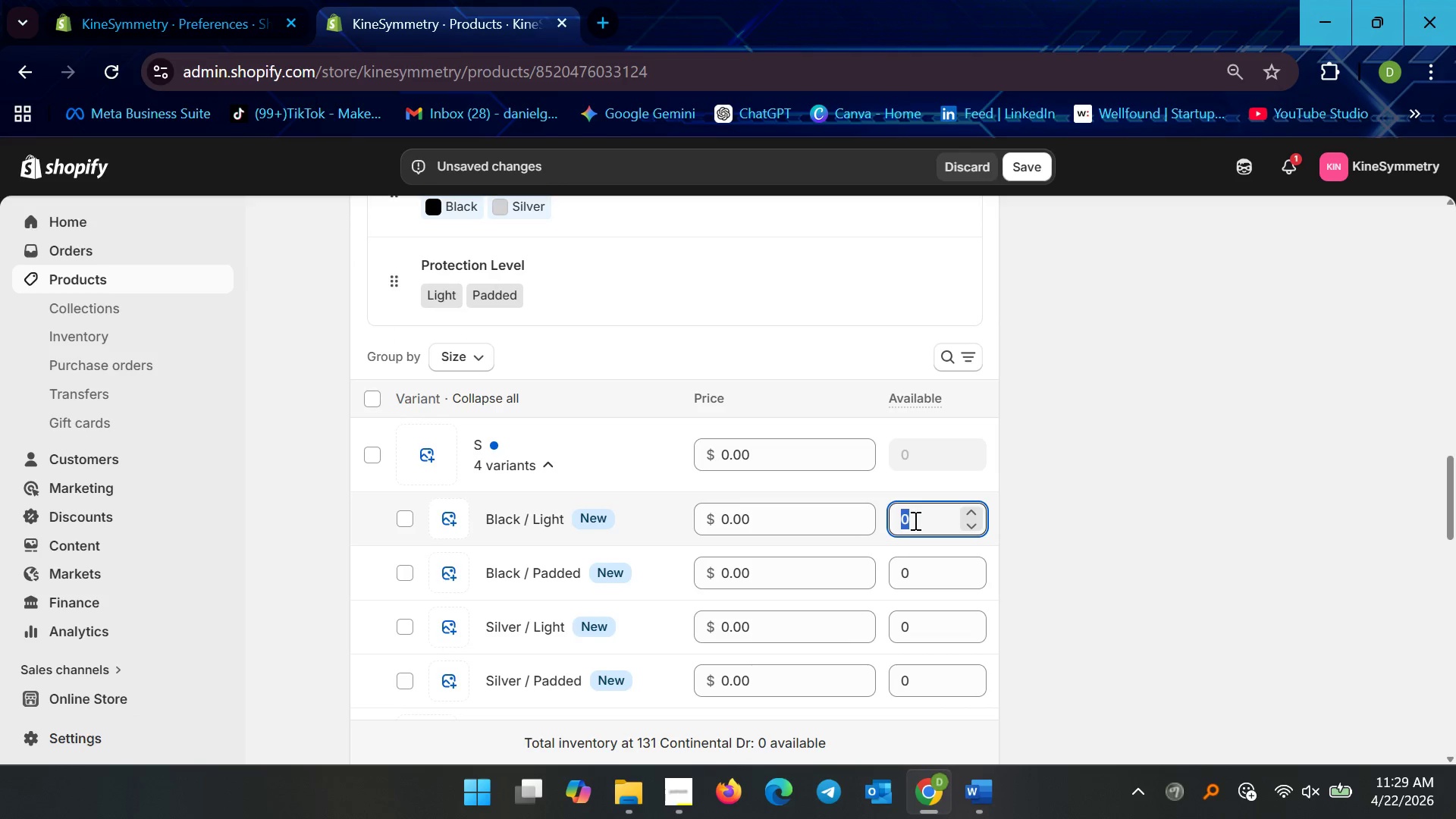 
type(50)
 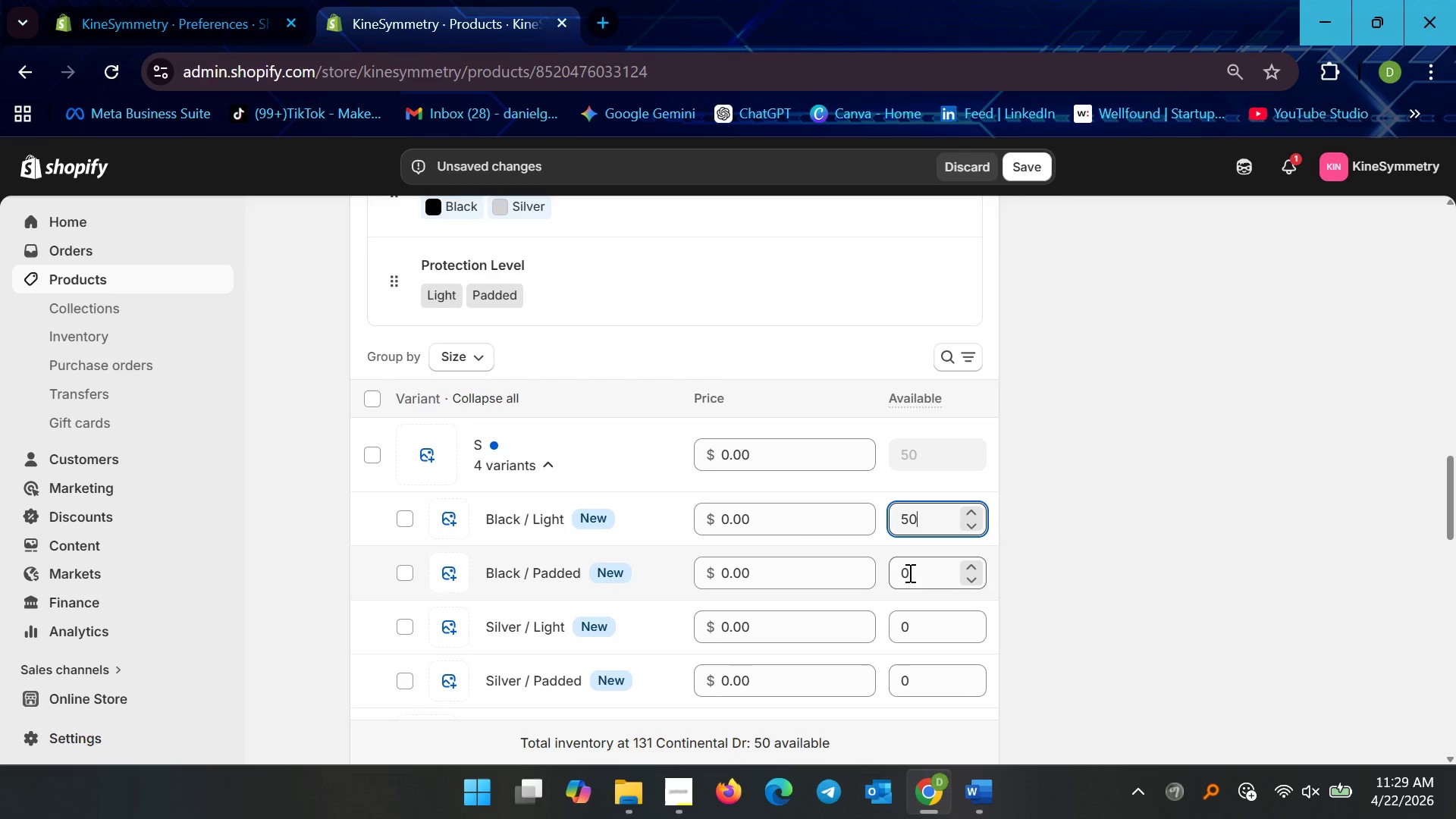 
left_click([908, 573])
 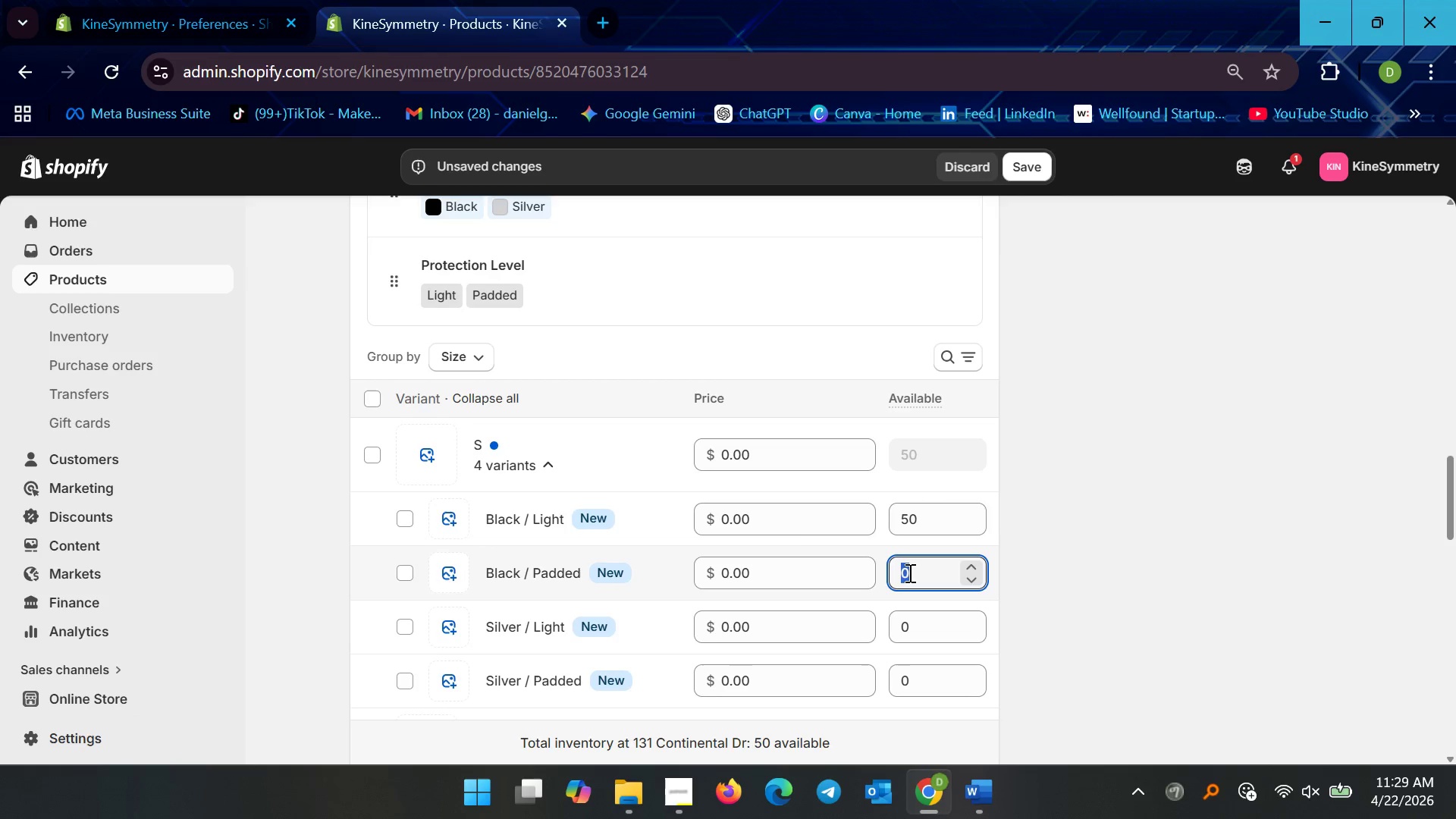 
type(50)
 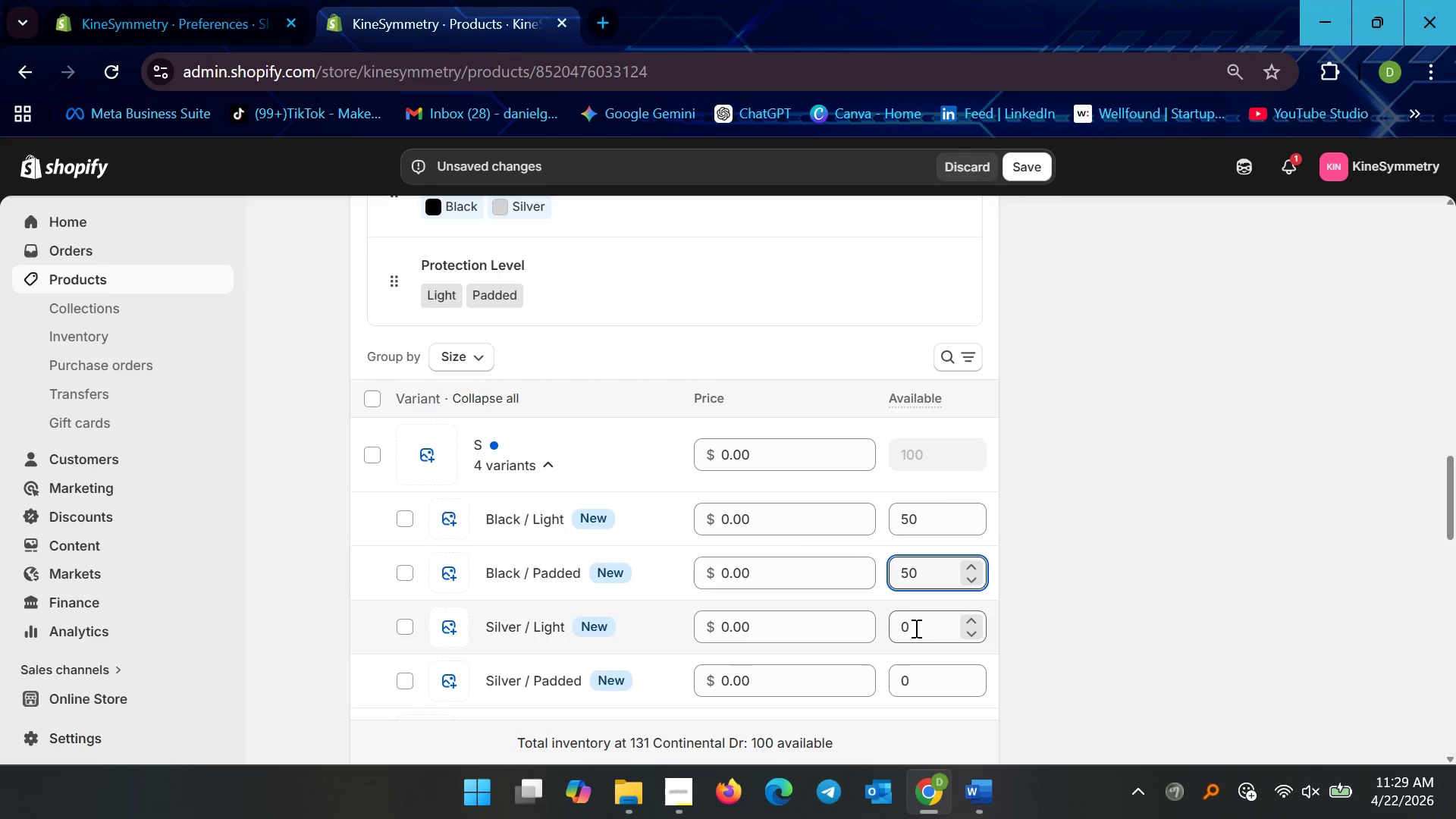 
left_click([915, 632])
 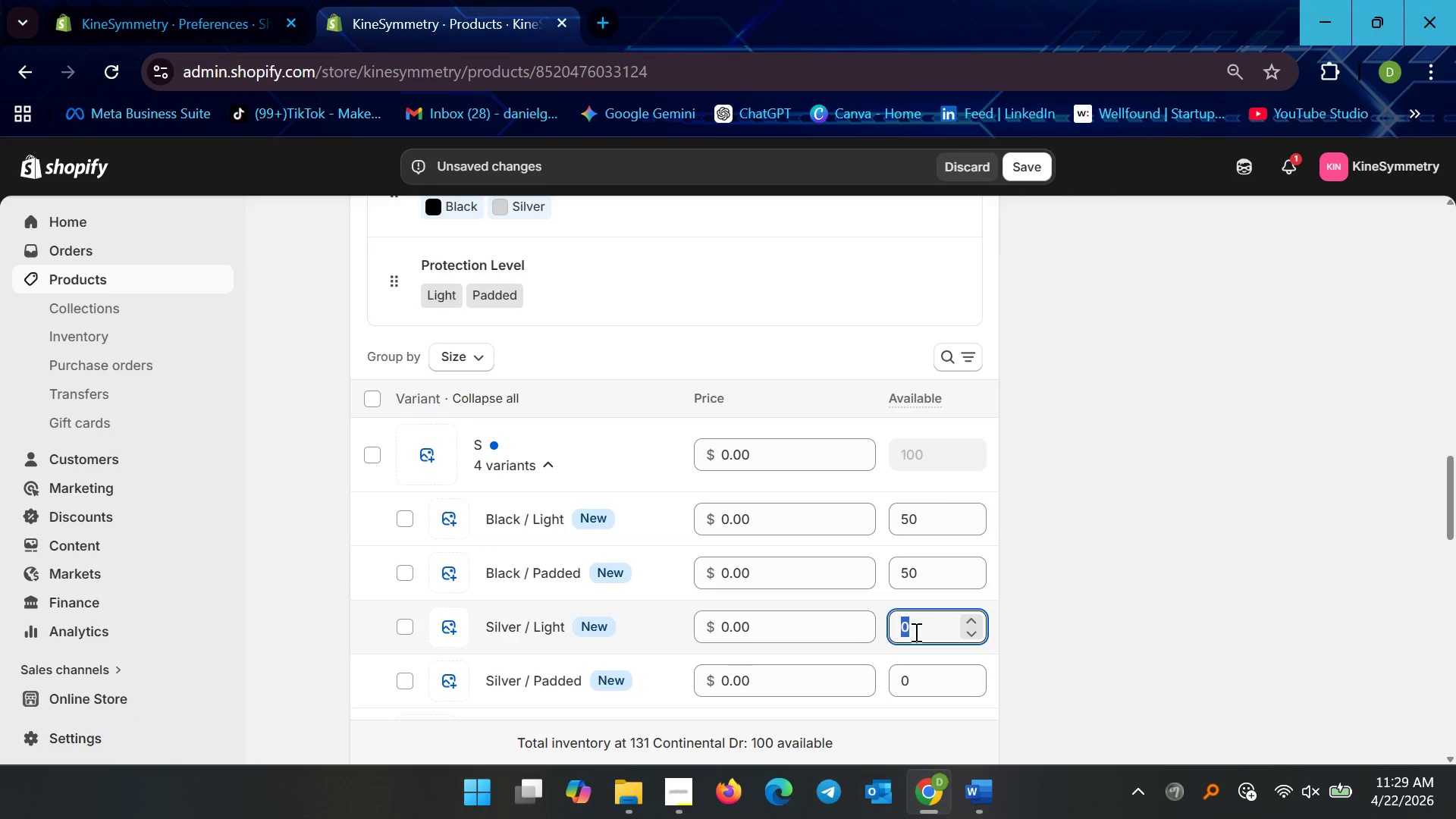 
type(50)
 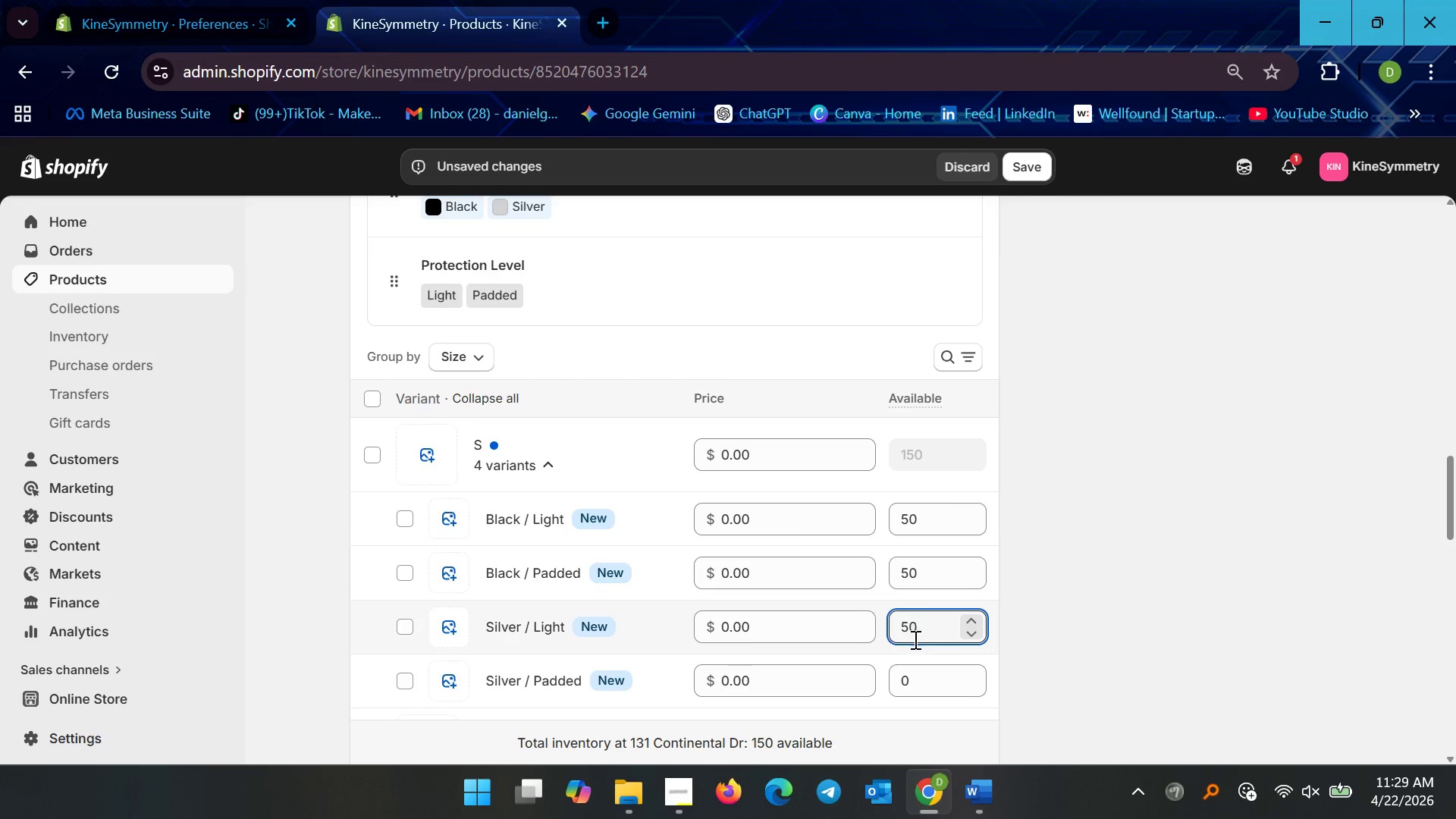 
scroll: coordinate [895, 626], scroll_direction: down, amount: 2.0
 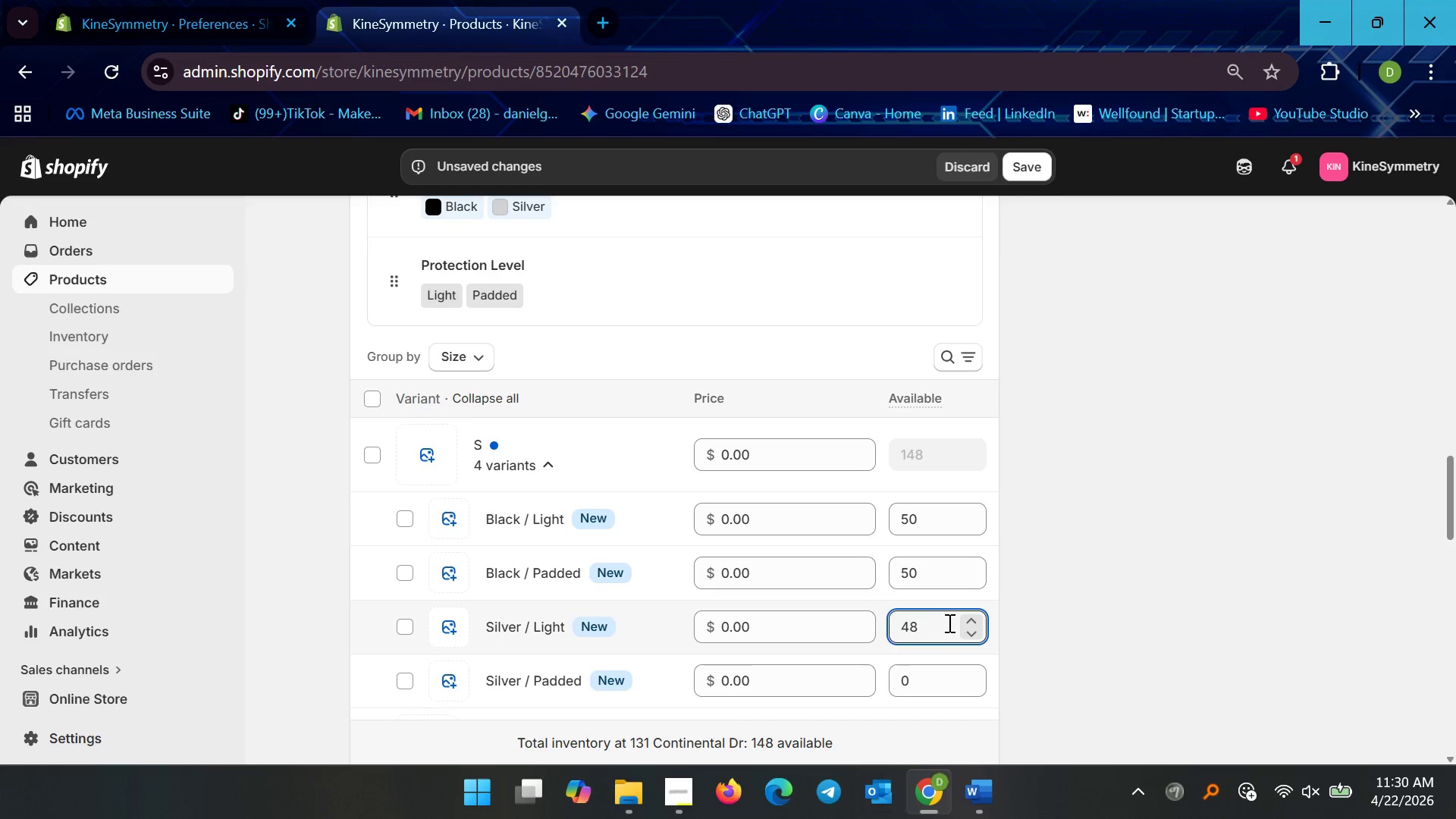 
double_click([968, 620])
 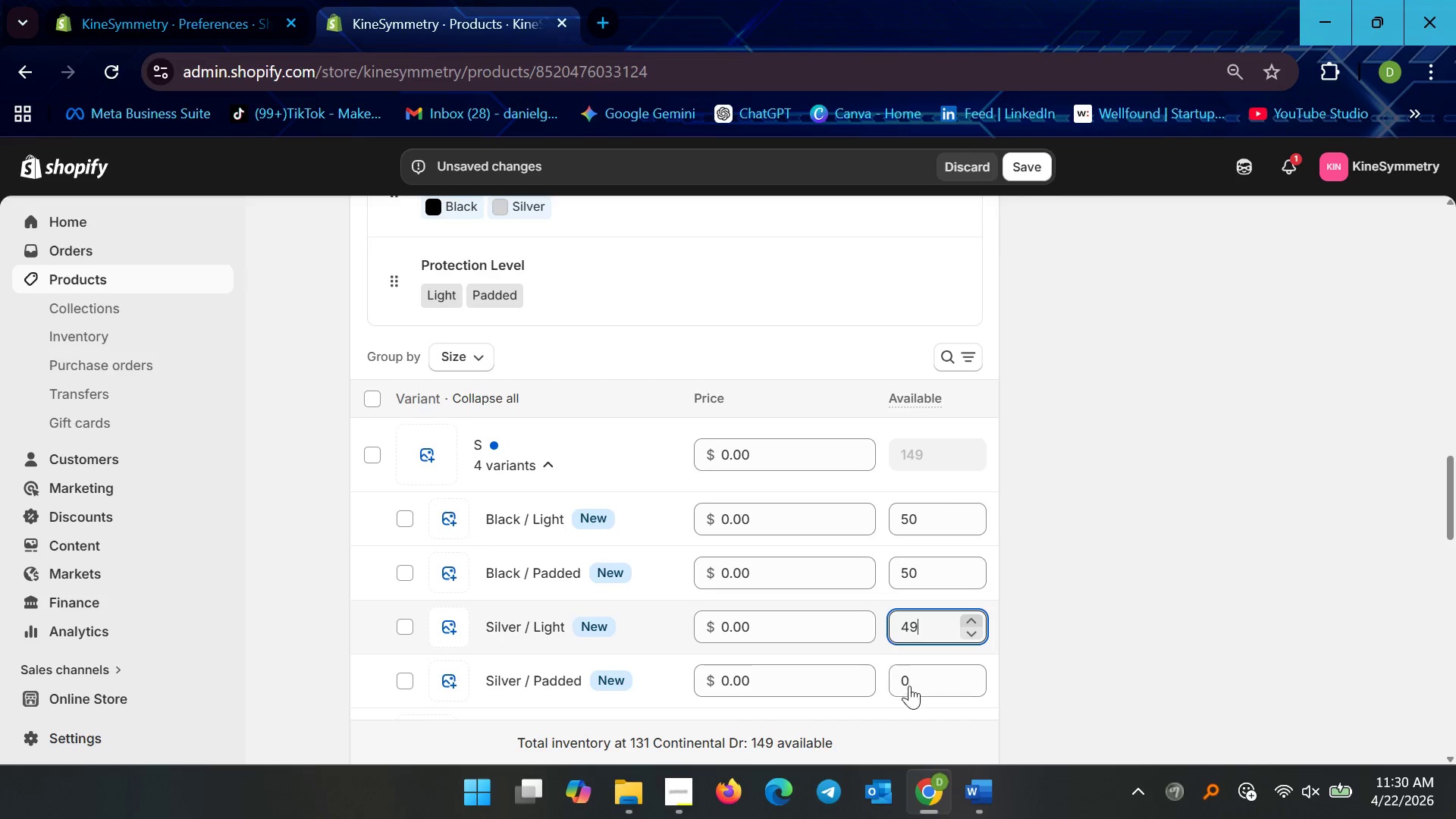 
left_click([909, 689])
 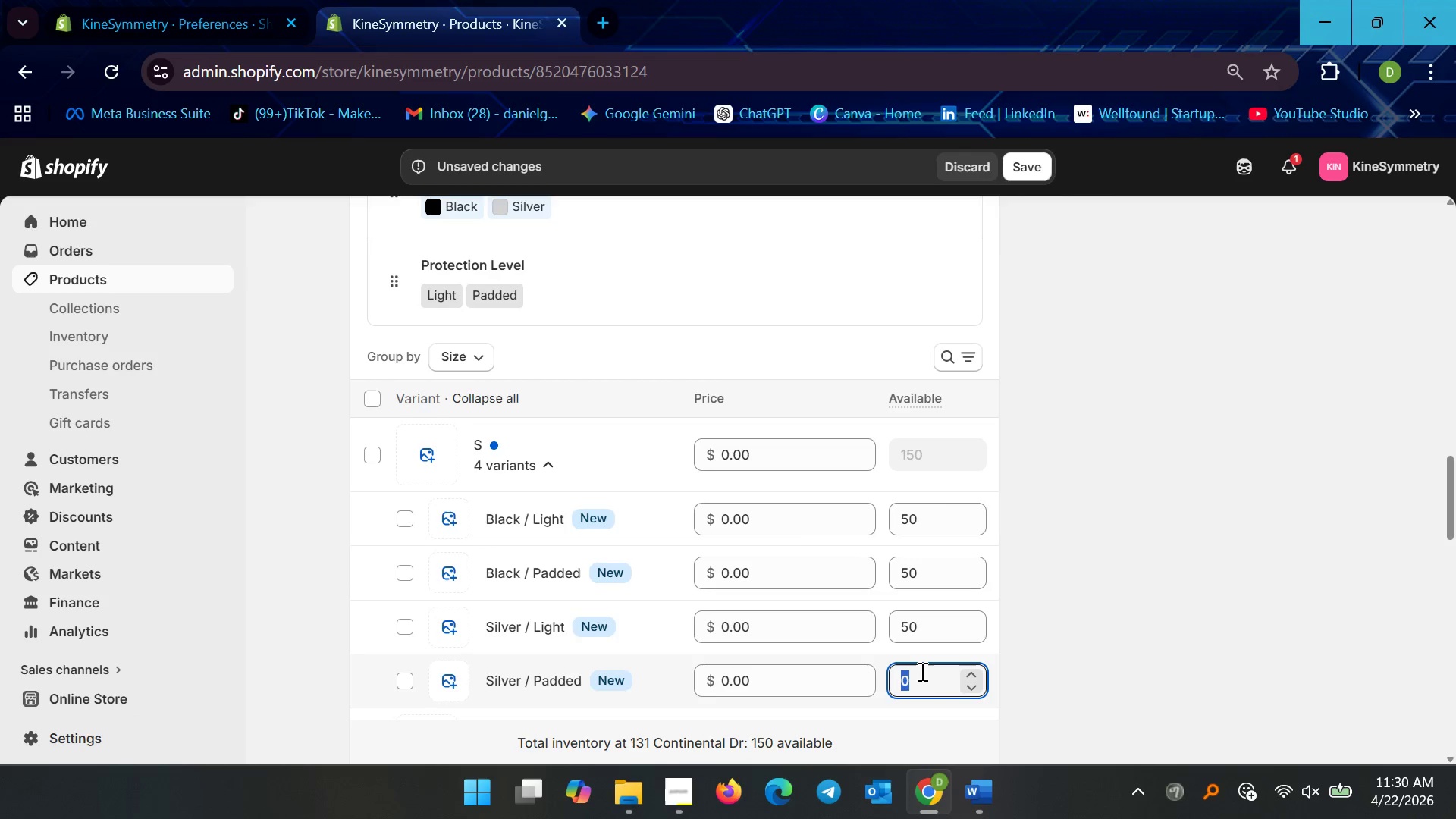 
type(50)
 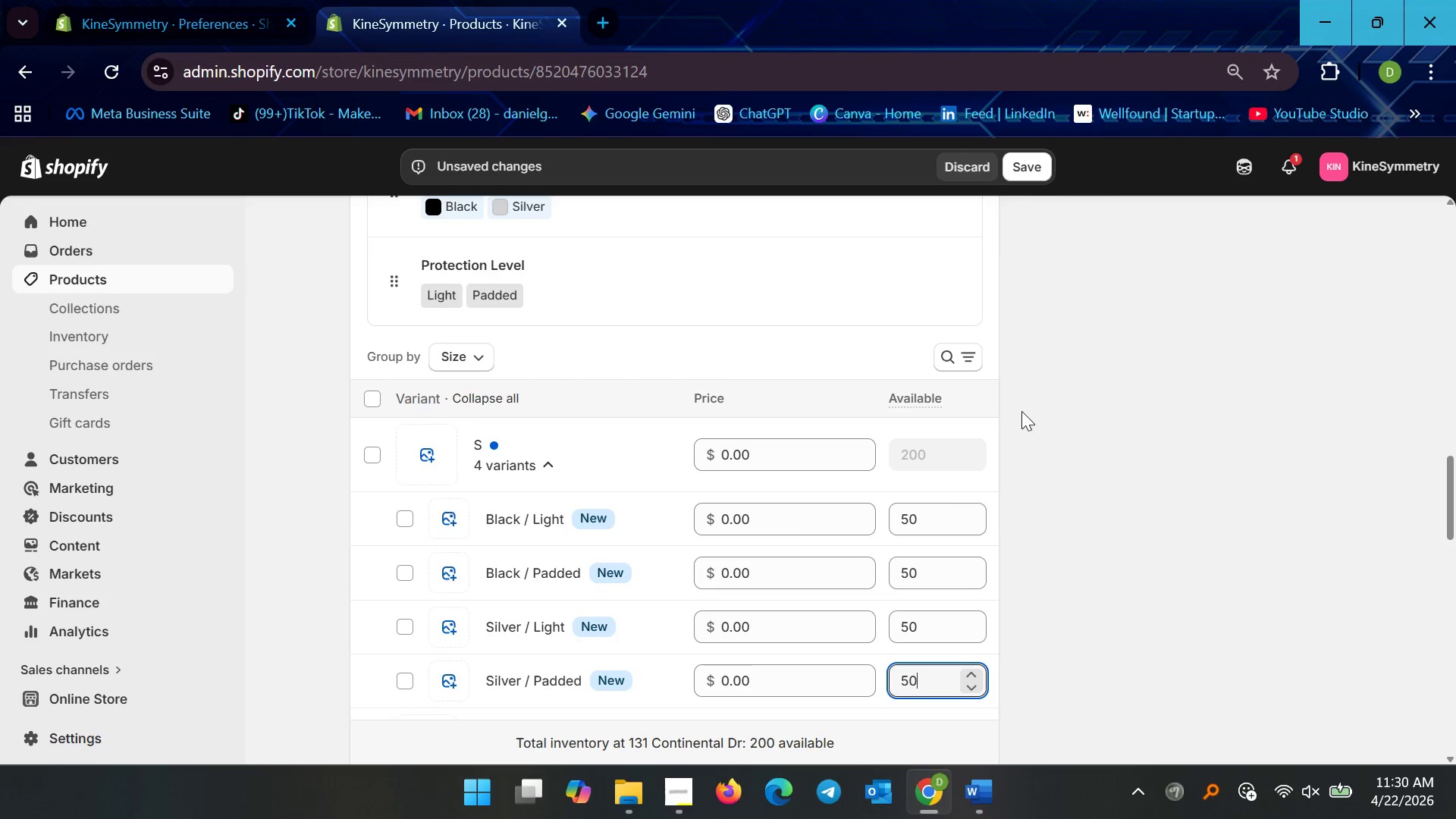 
scroll: coordinate [1008, 495], scroll_direction: down, amount: 6.0
 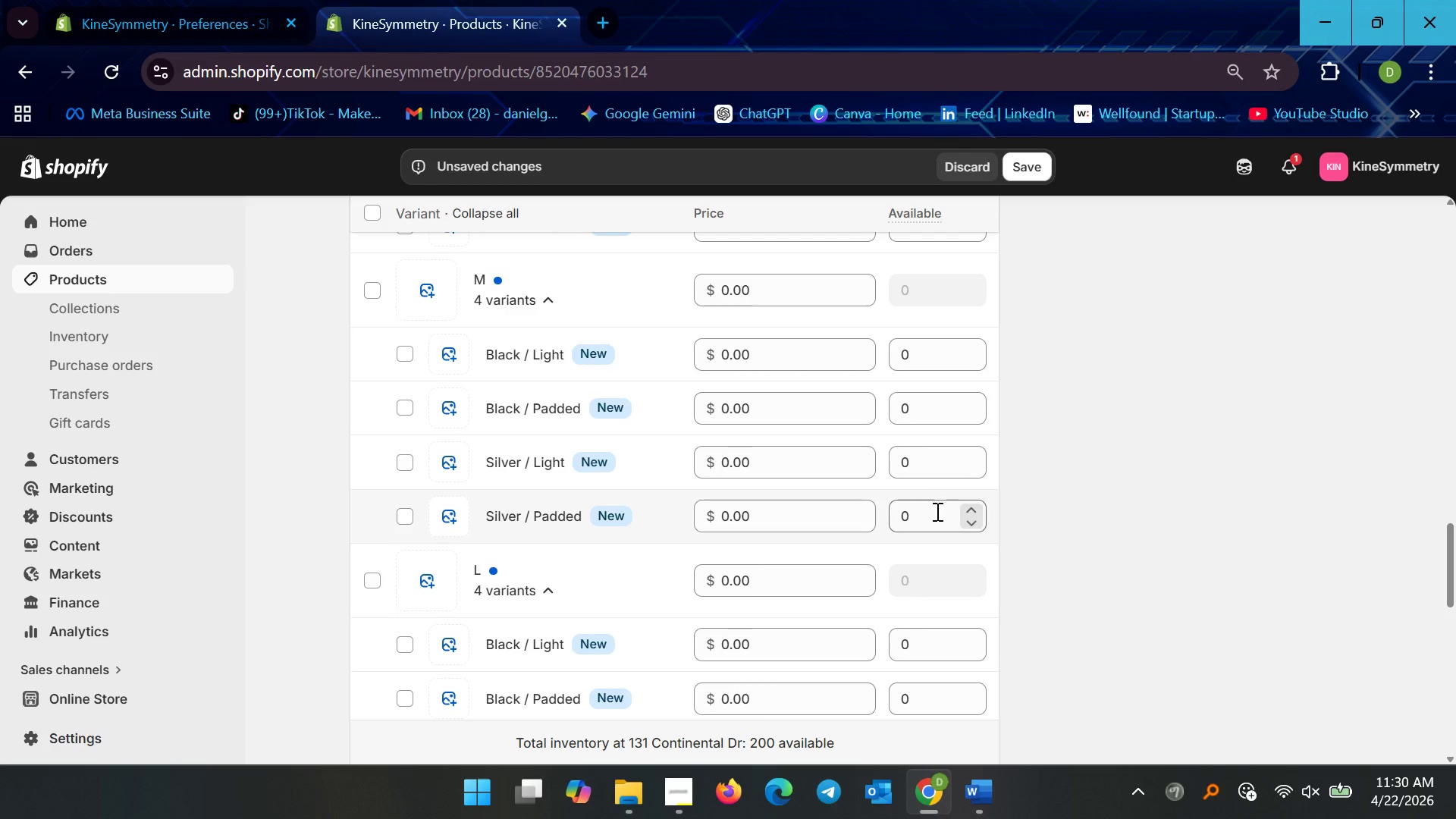 
scroll: coordinate [936, 479], scroll_direction: up, amount: 2.0
 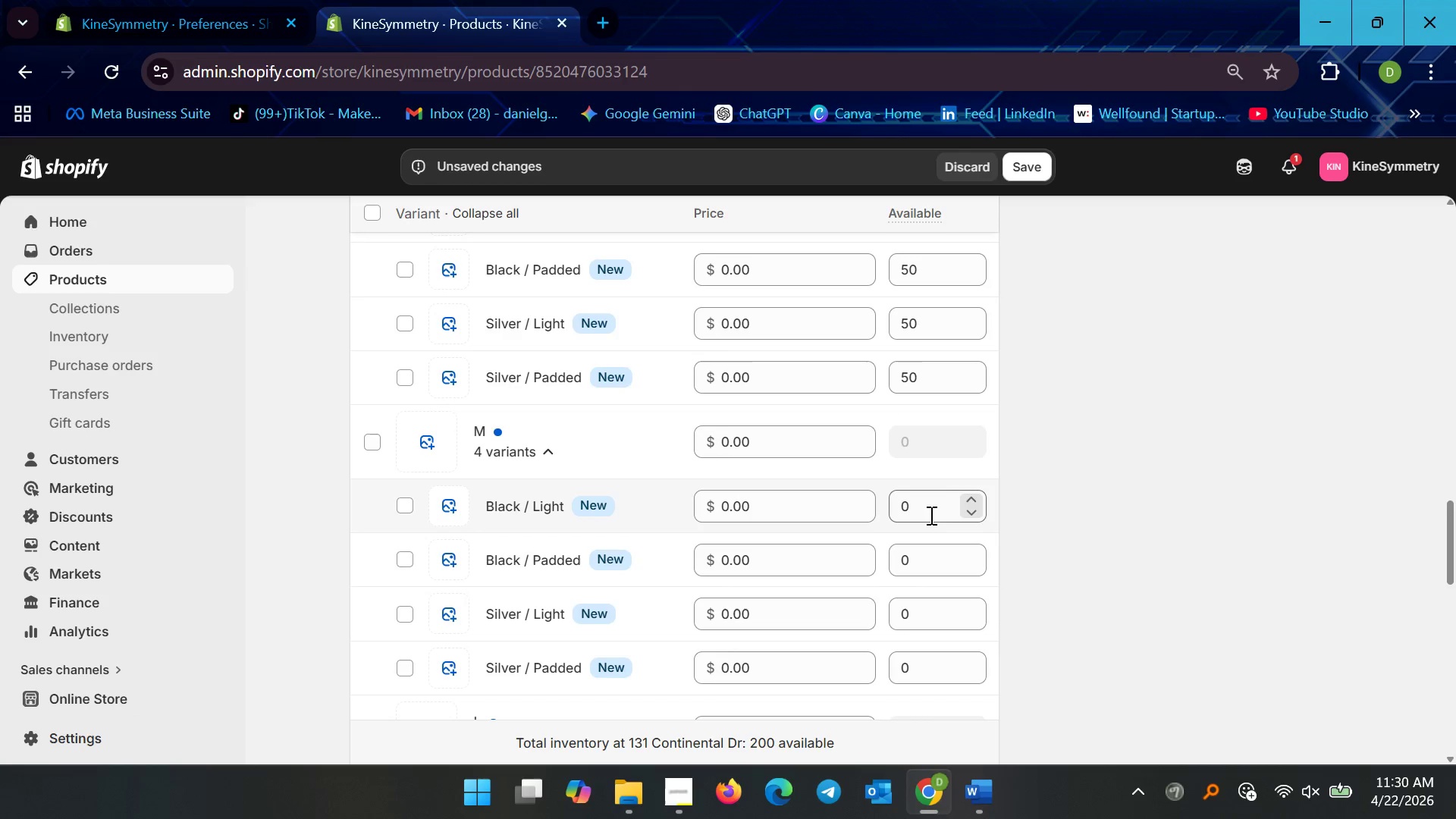 
left_click([925, 513])
 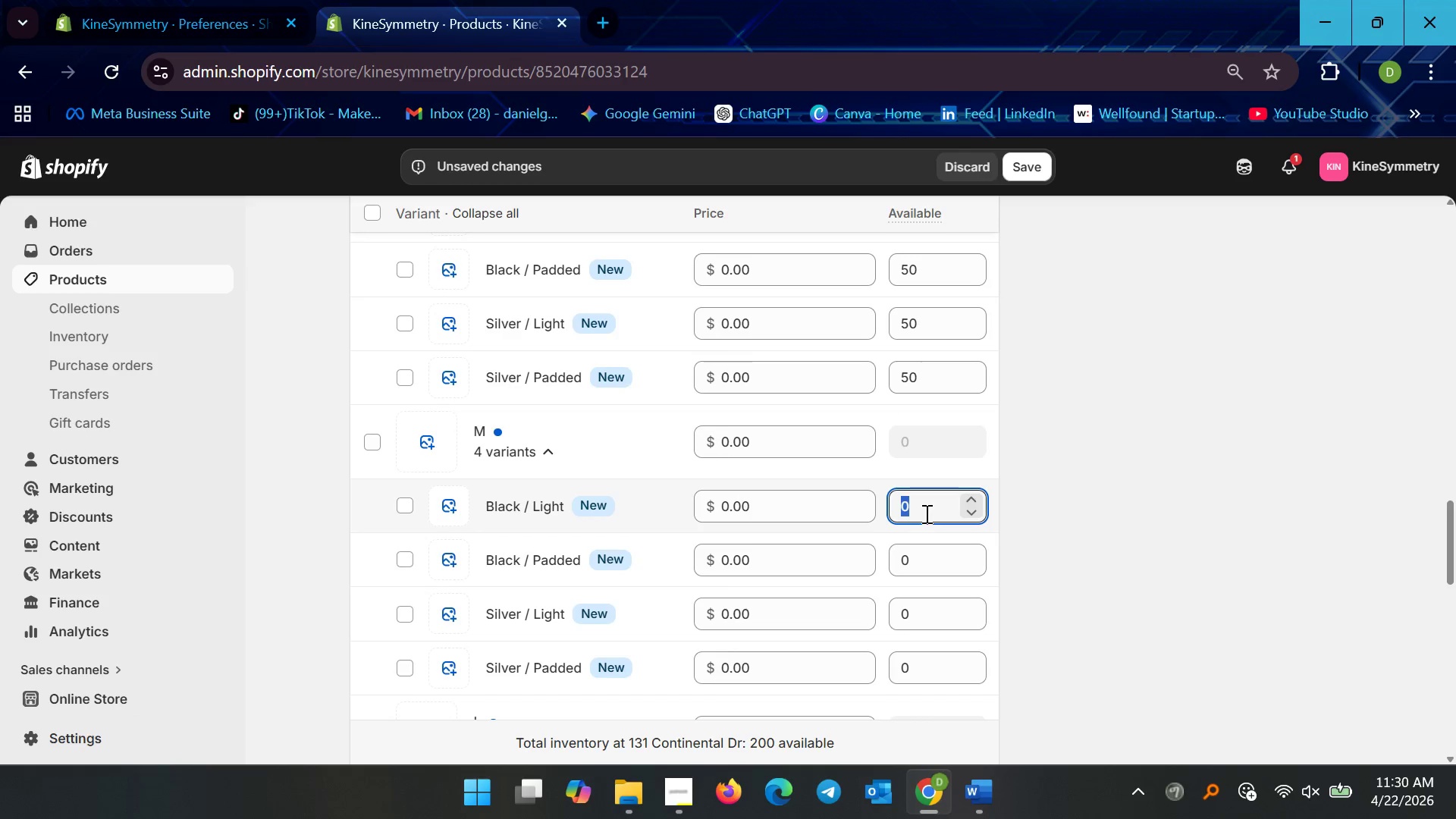 
type(50)
 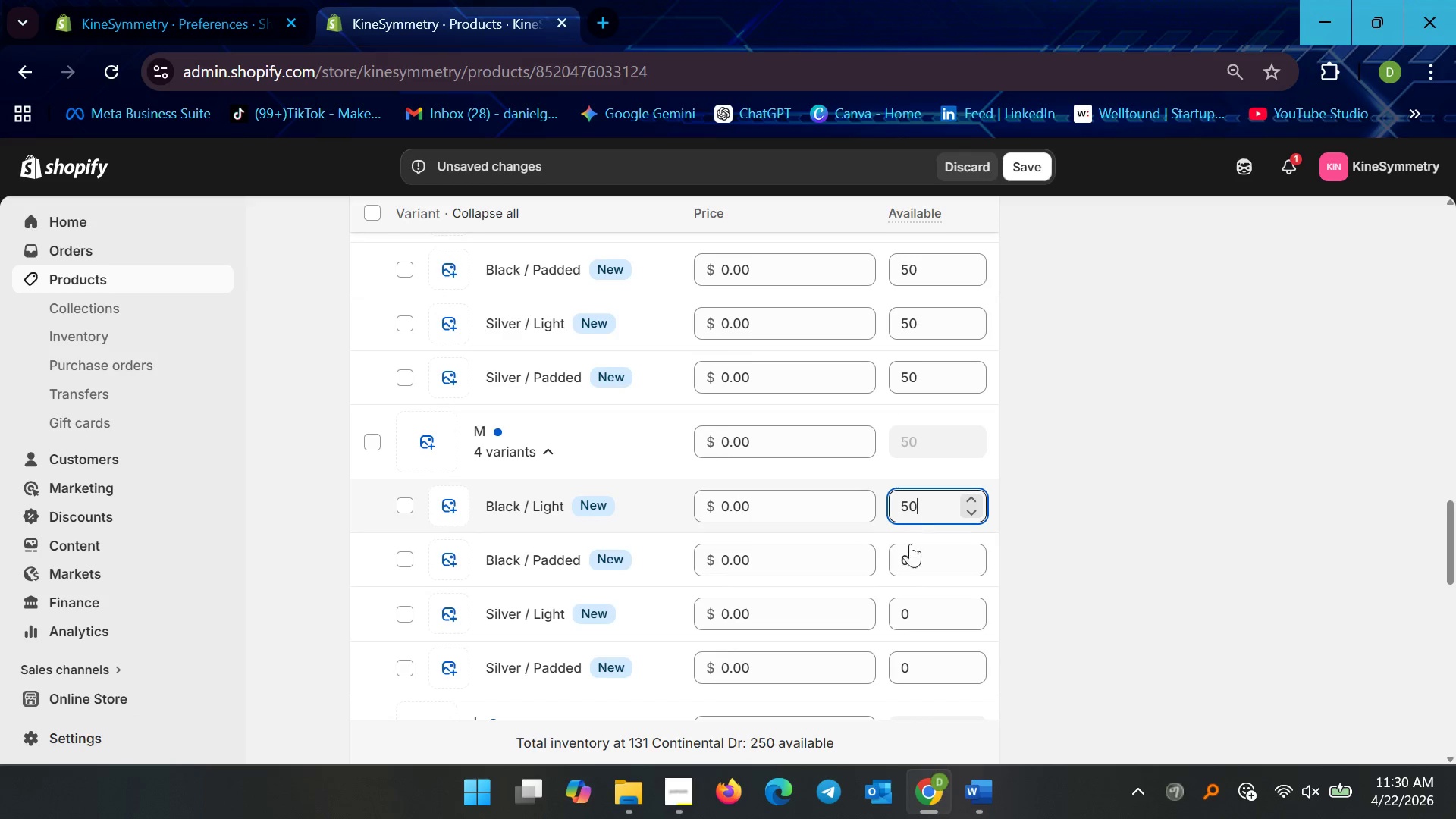 
left_click([907, 555])
 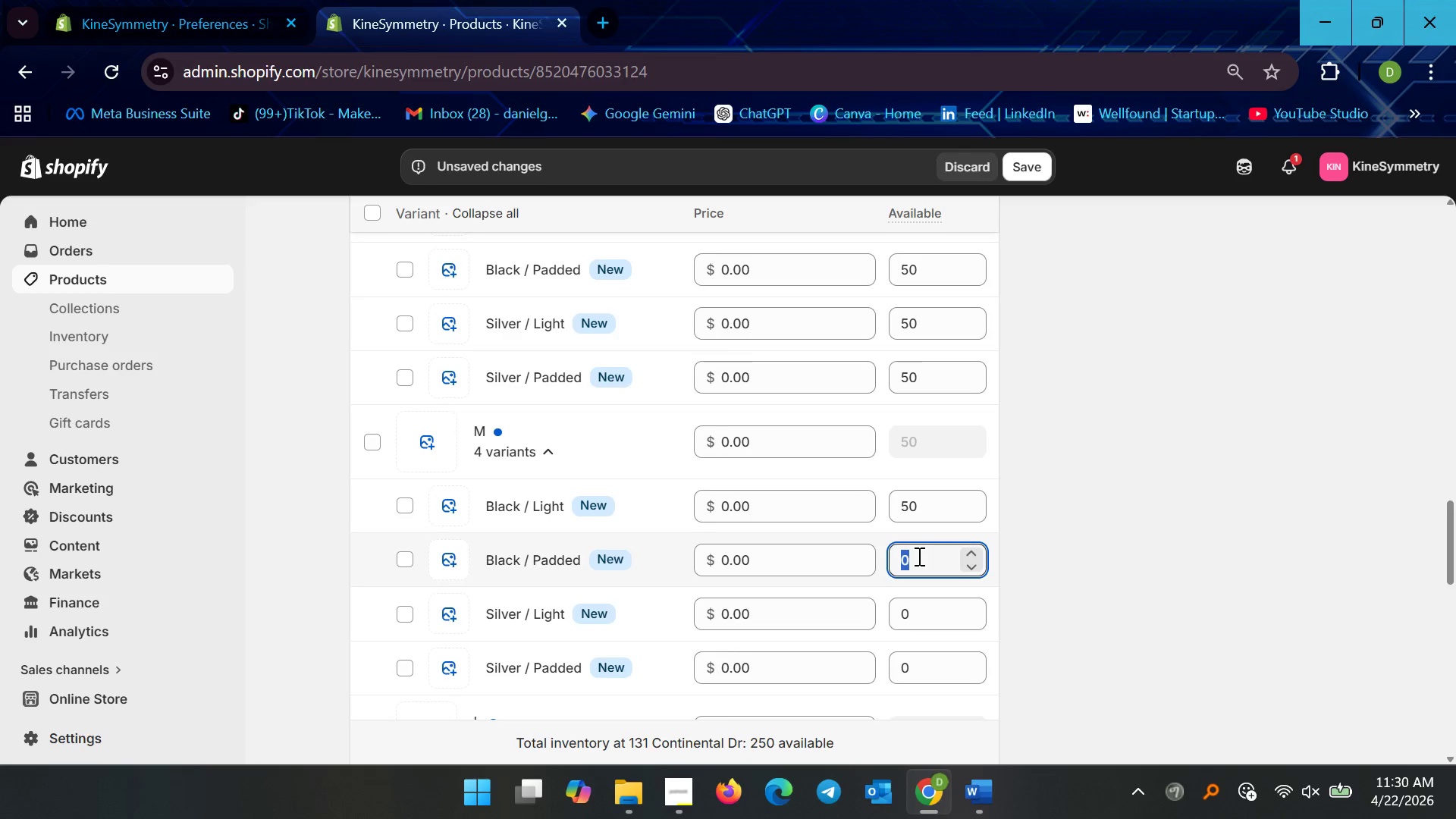 
type(50)
 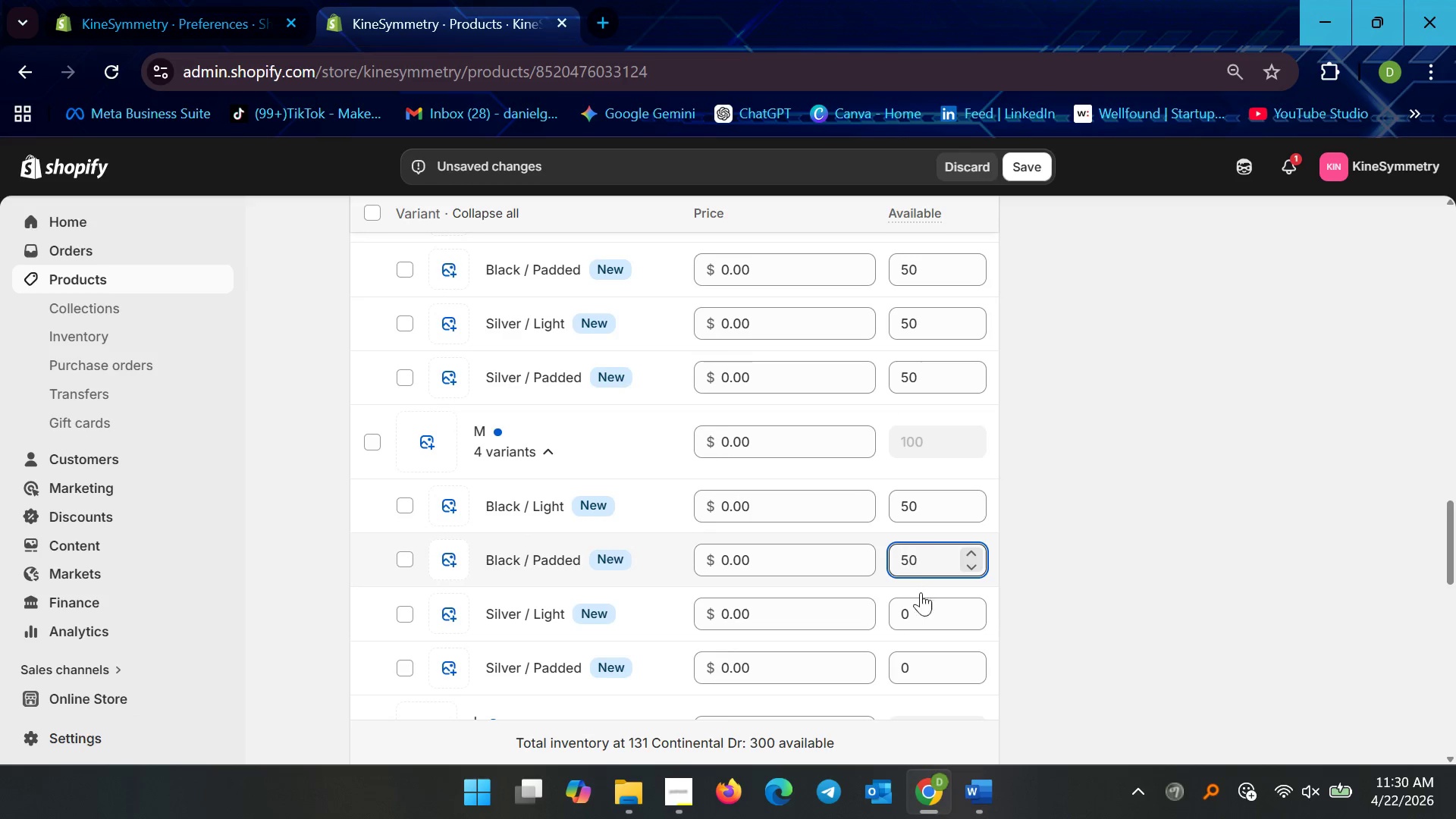 
left_click([917, 620])
 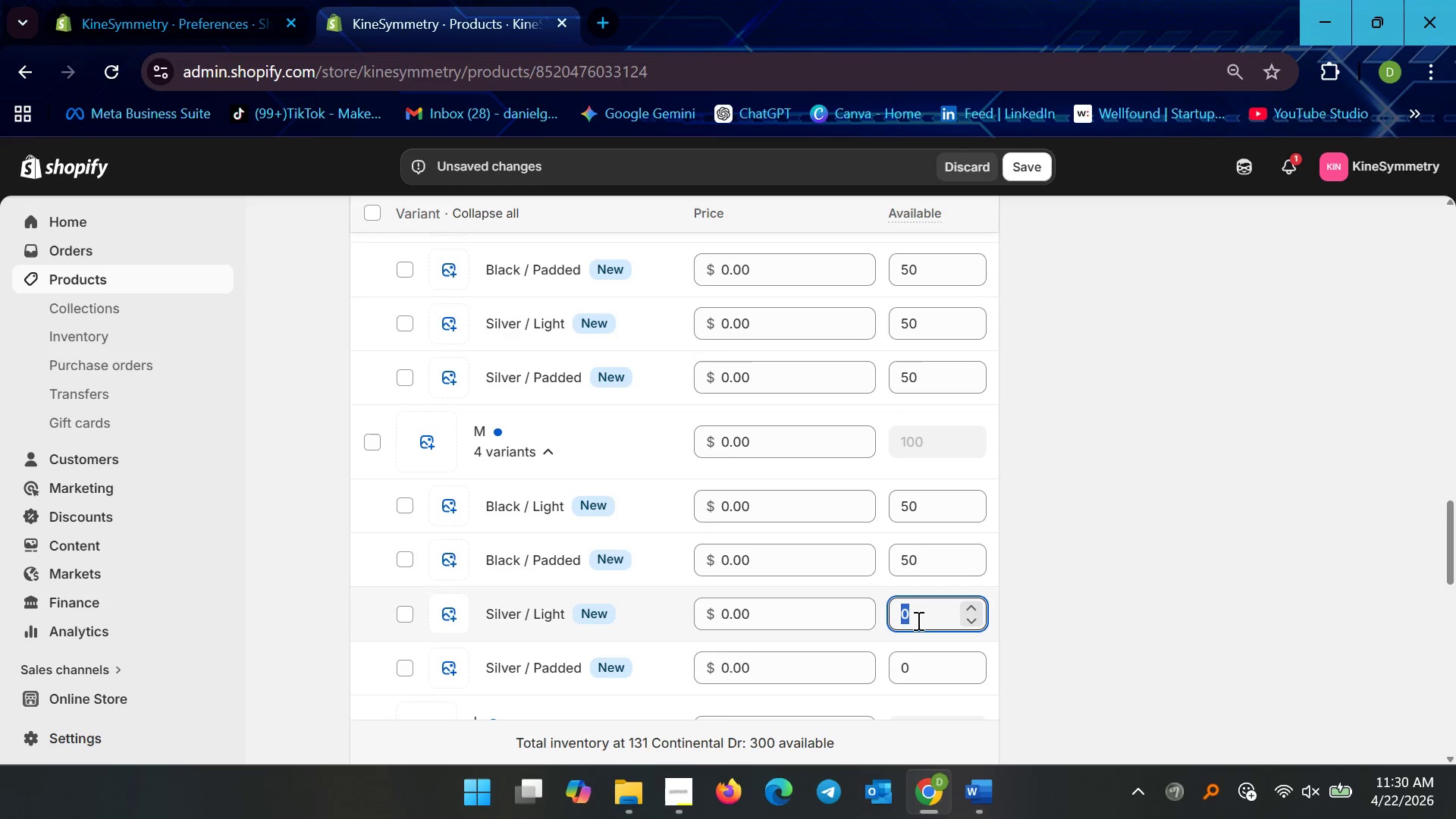 
type(50)
 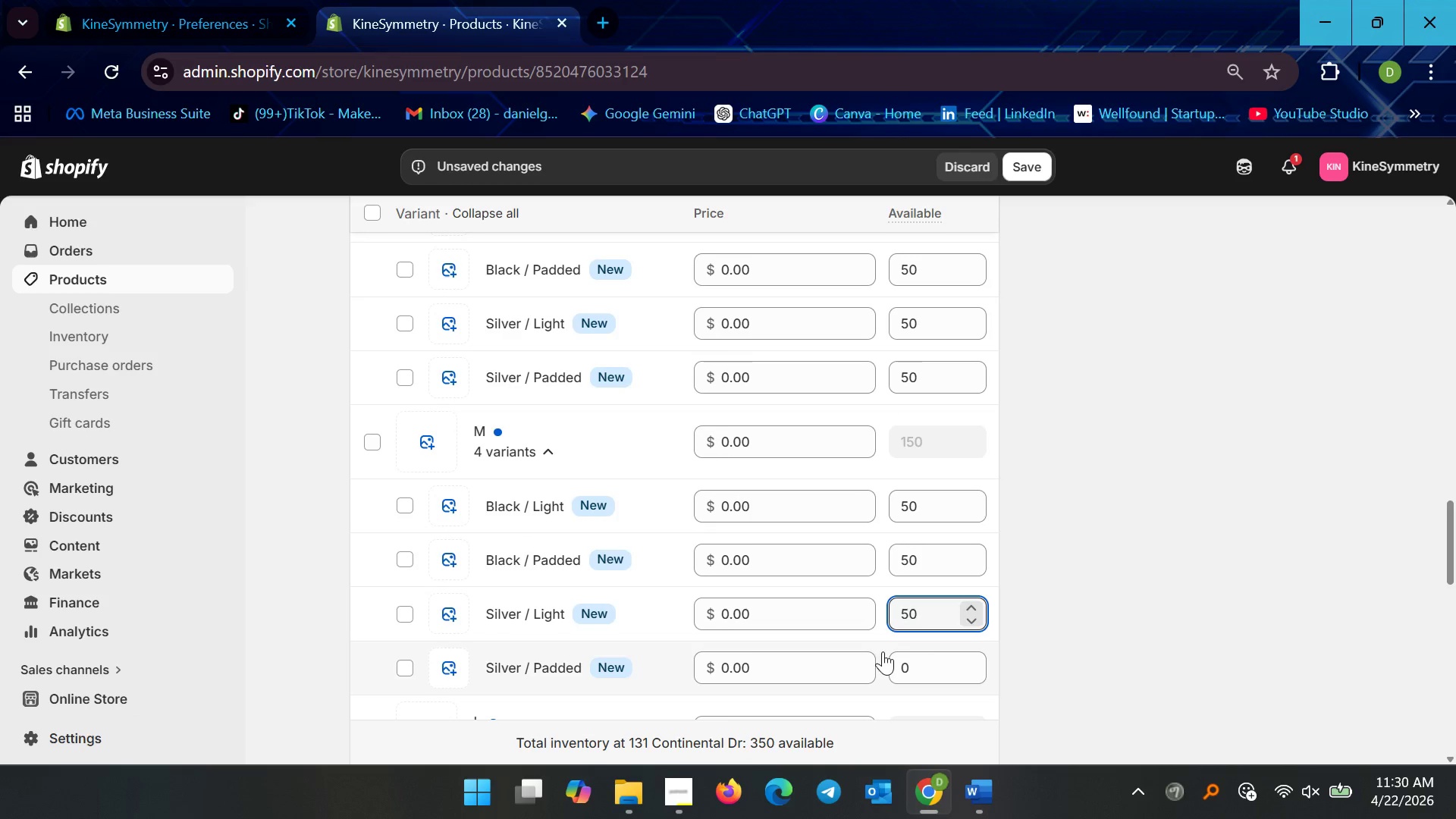 
left_click([940, 657])
 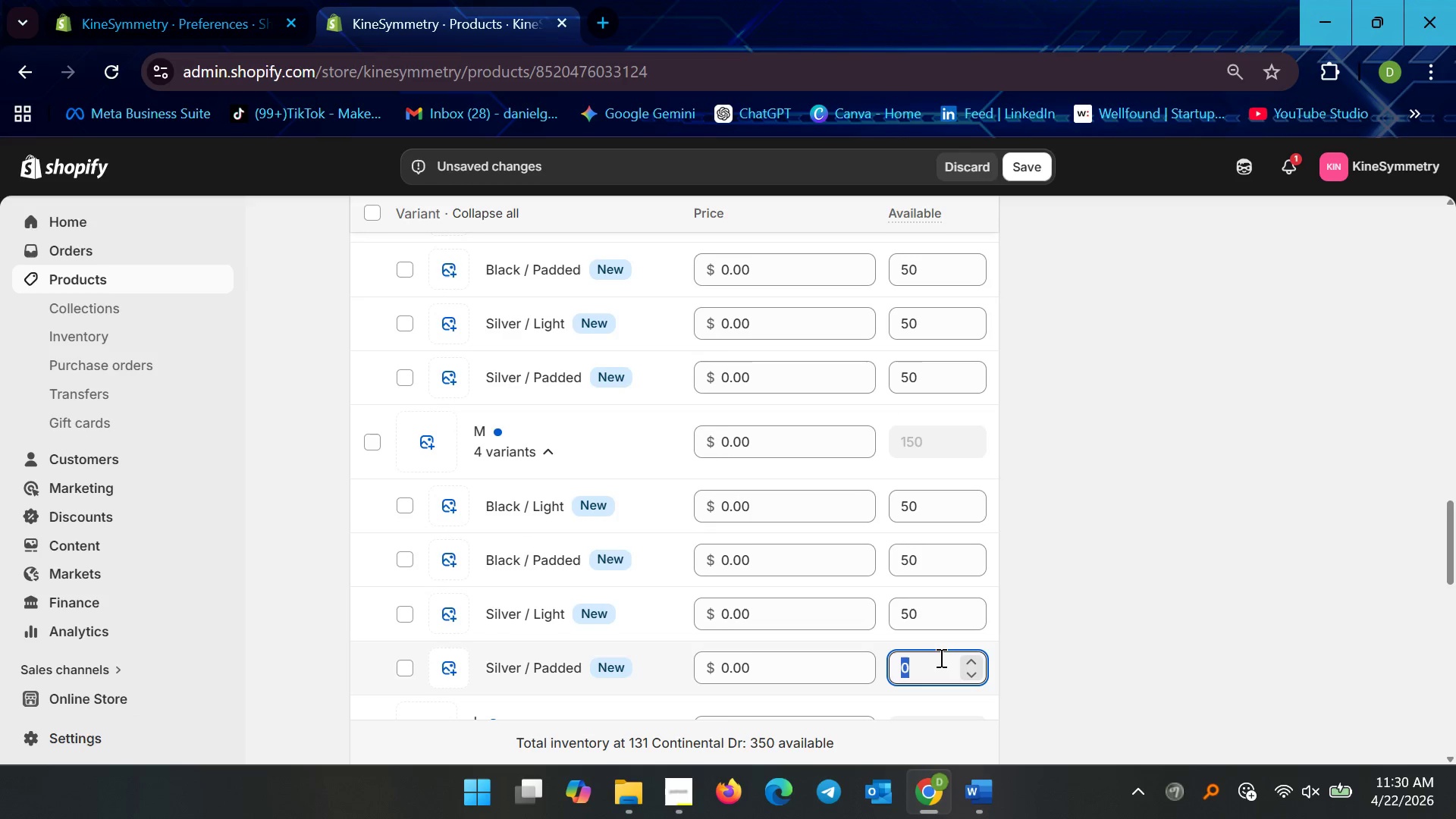 
type(50)
 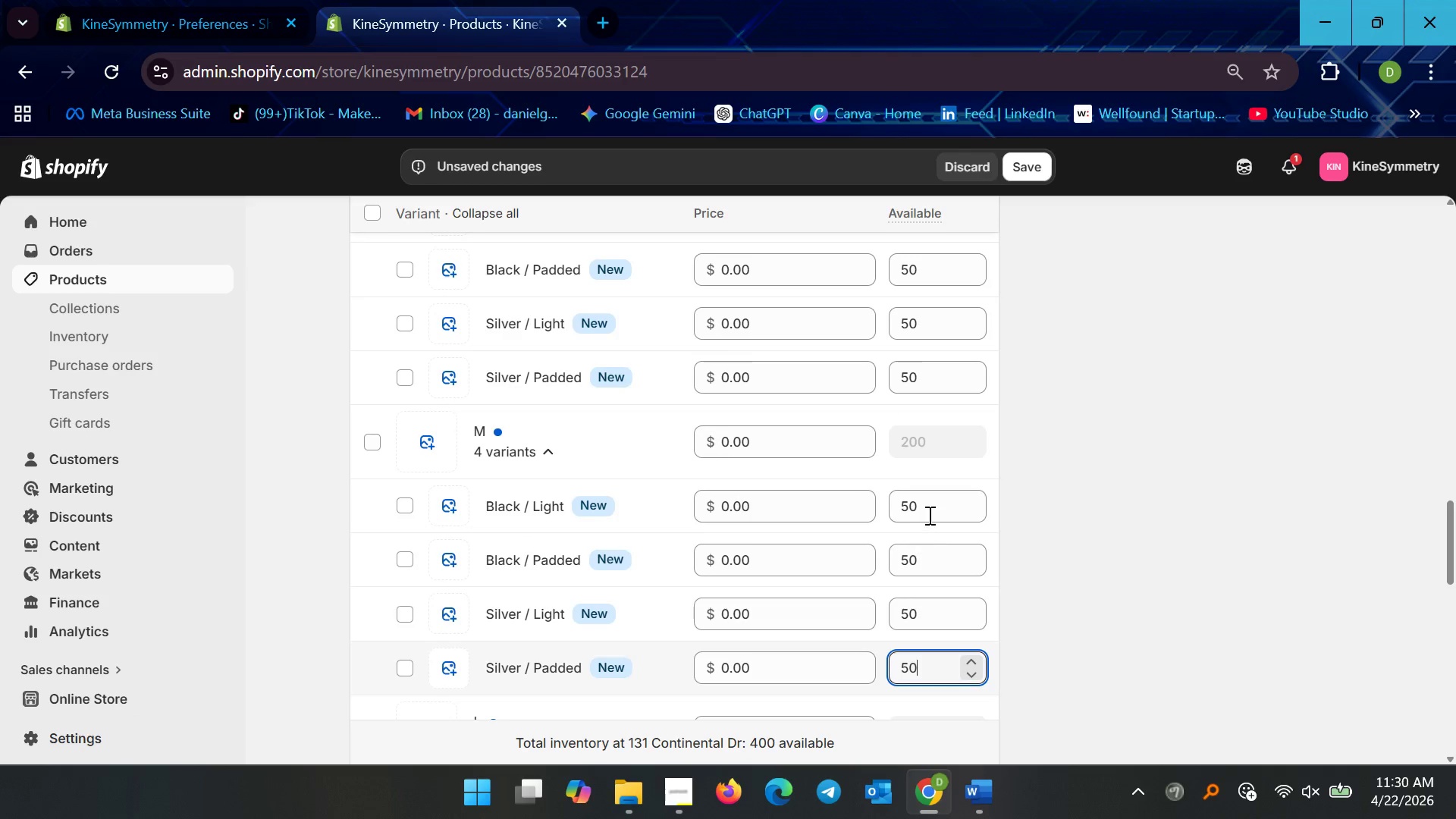 
scroll: coordinate [1109, 656], scroll_direction: down, amount: 6.0
 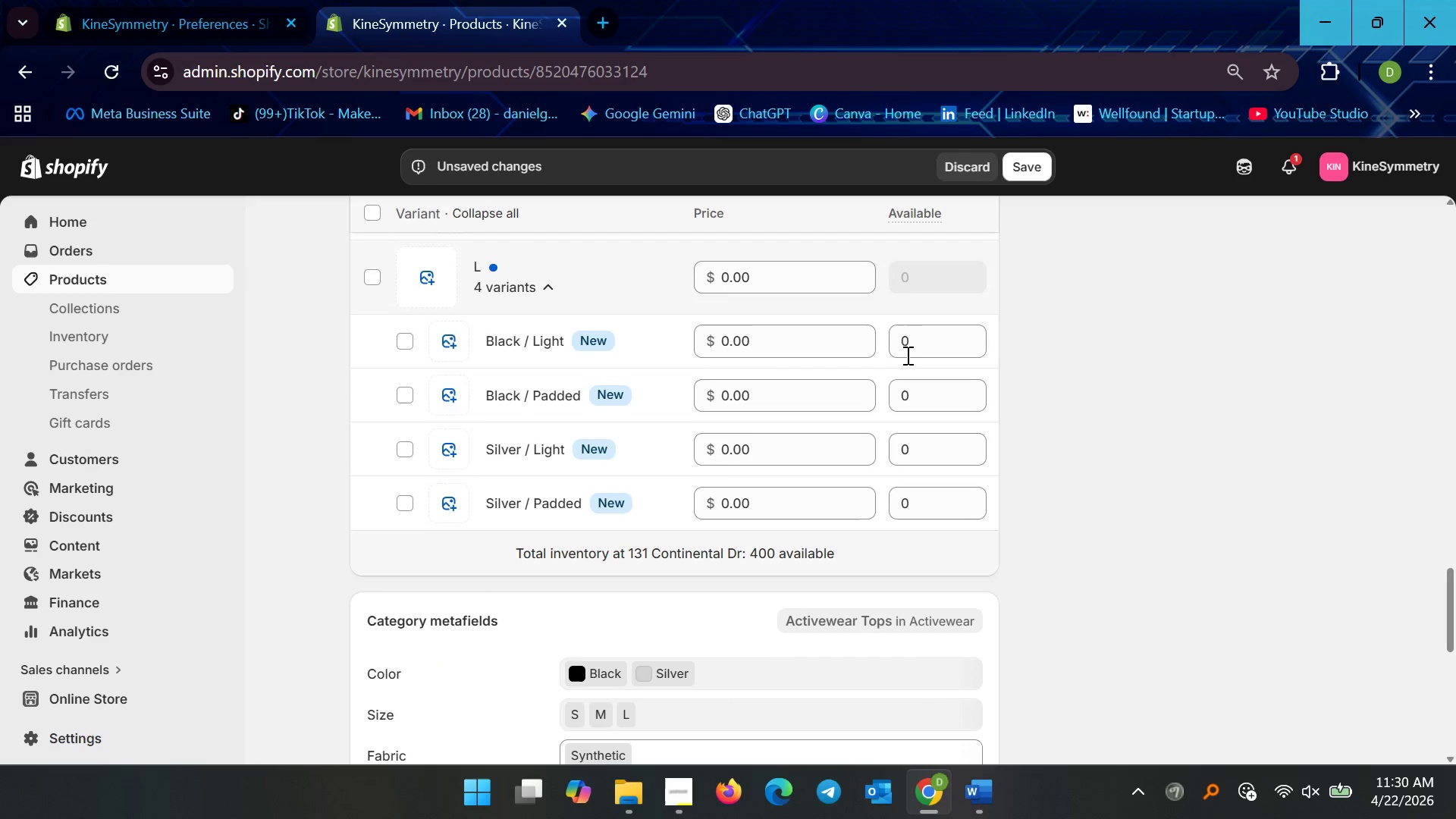 
left_click([922, 345])
 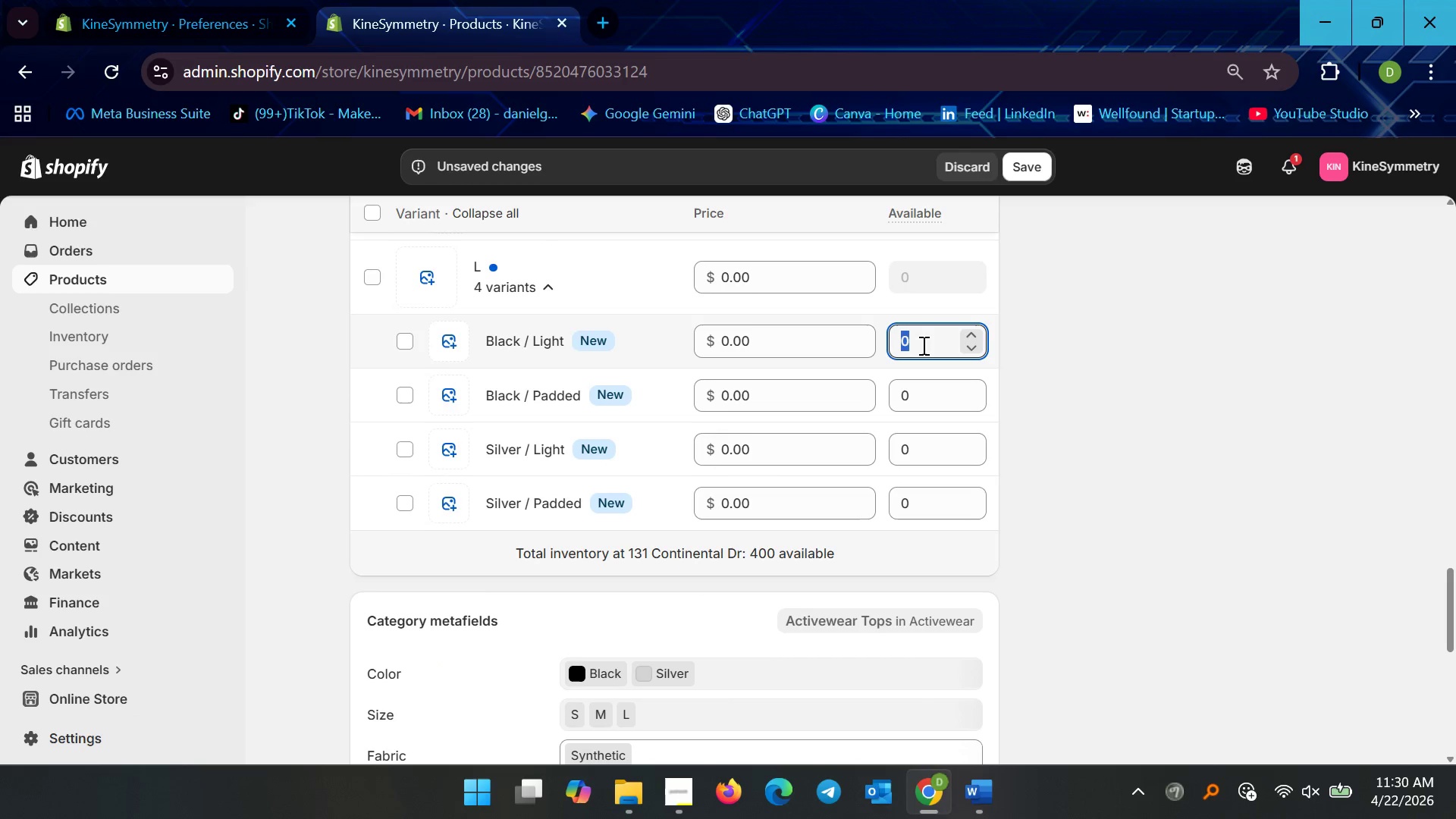 
type(50)
 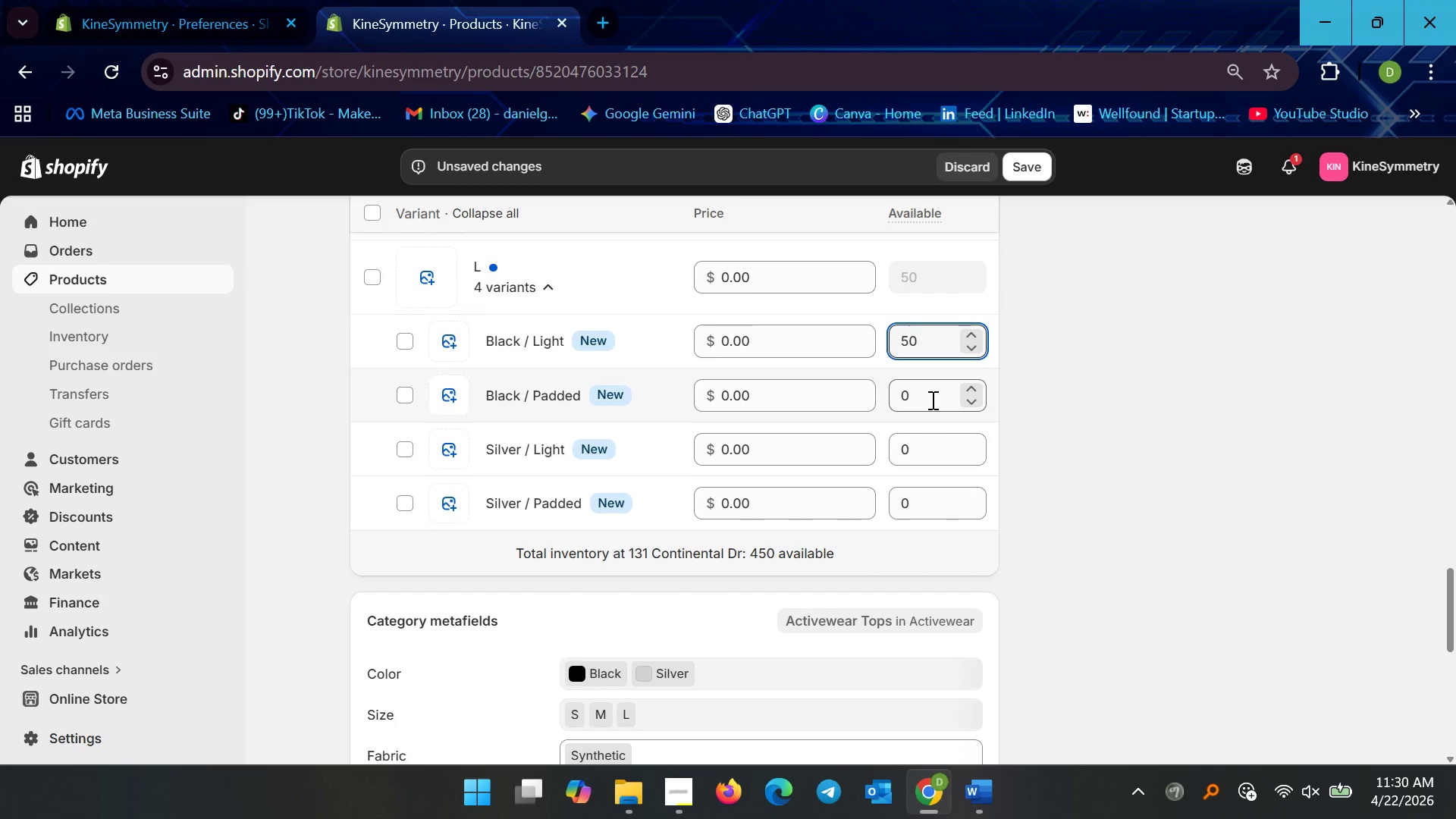 
left_click([931, 400])
 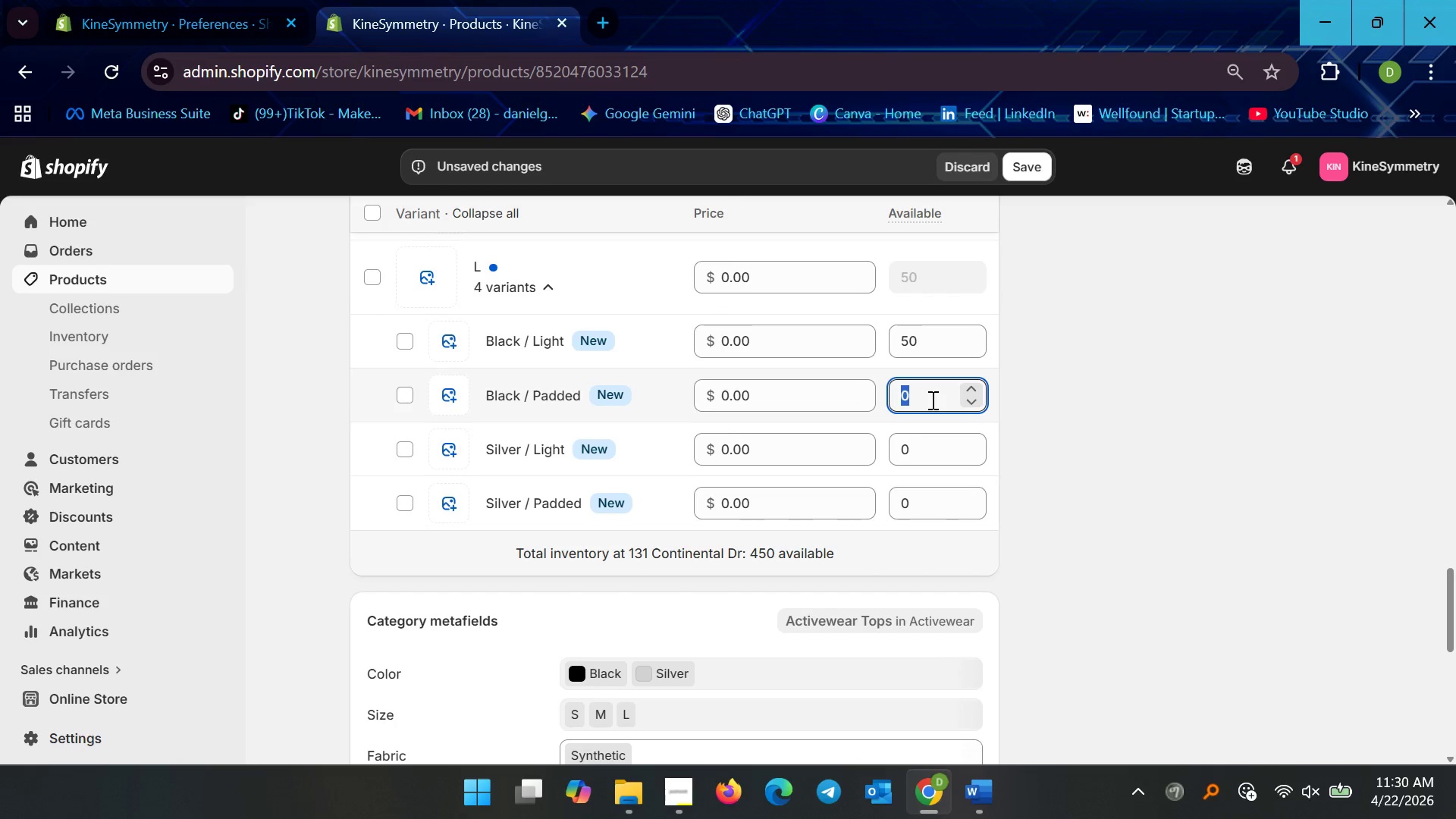 
type(50)
 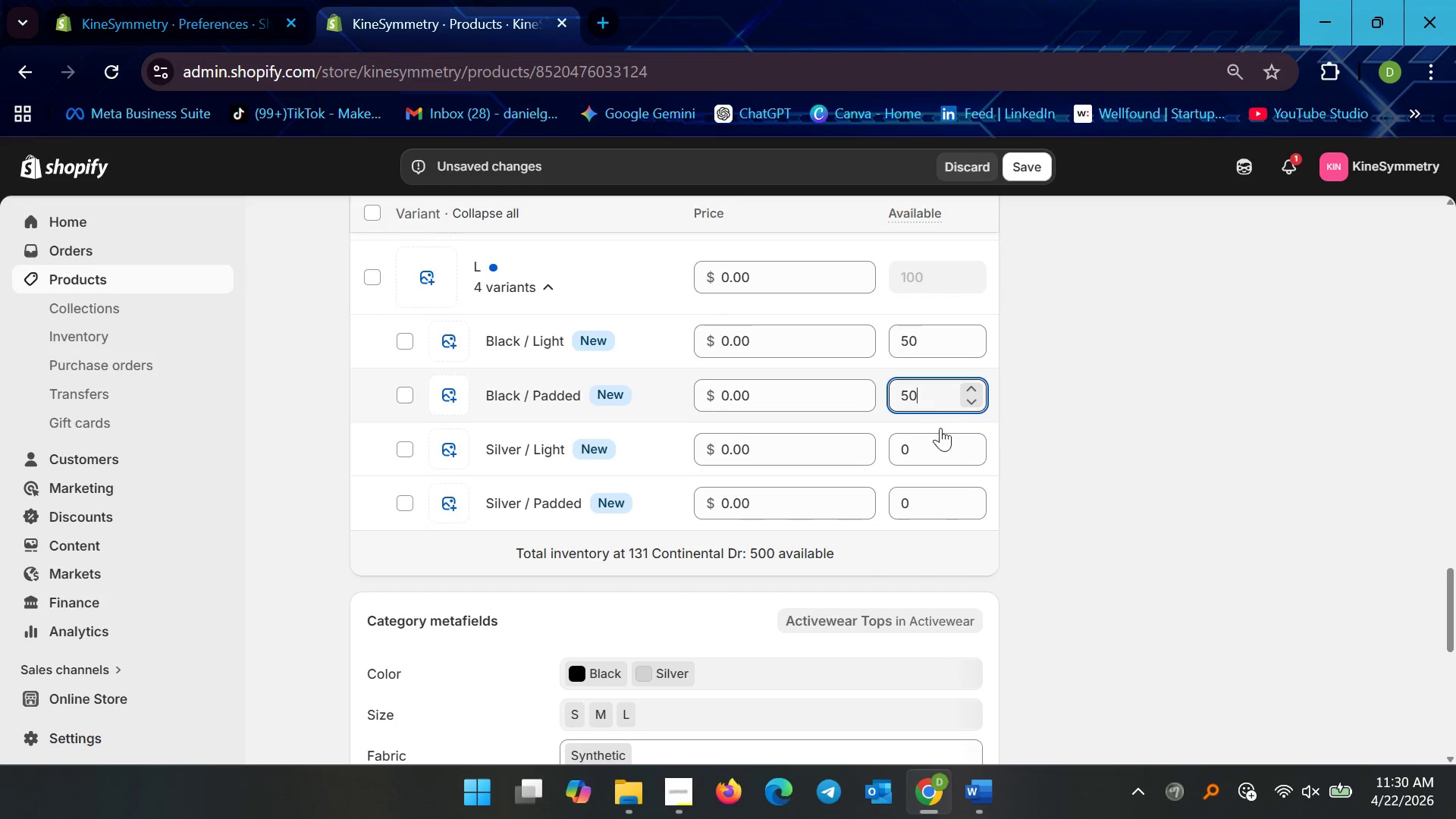 
left_click([940, 439])
 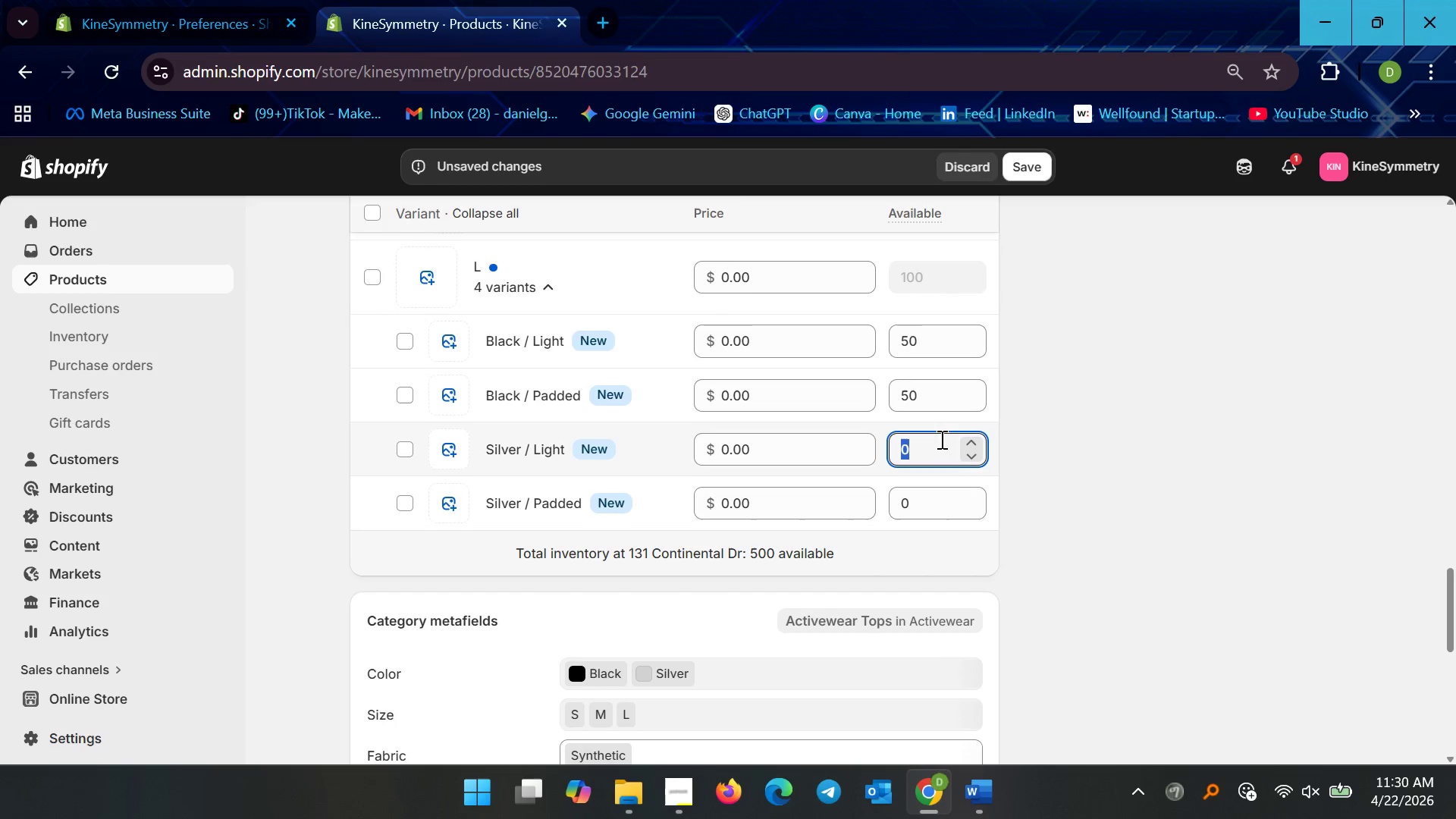 
type(50)
 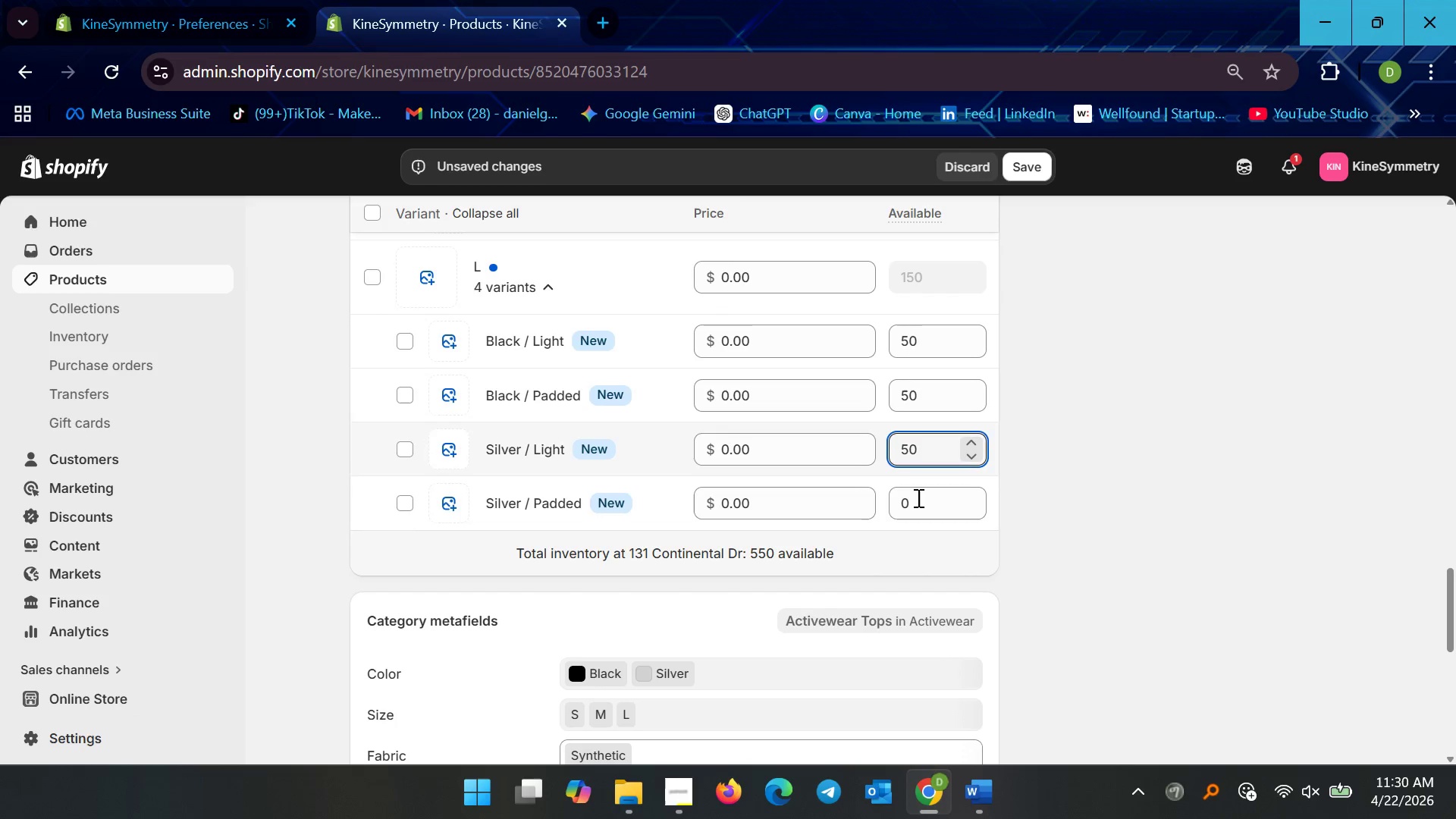 
left_click([917, 509])
 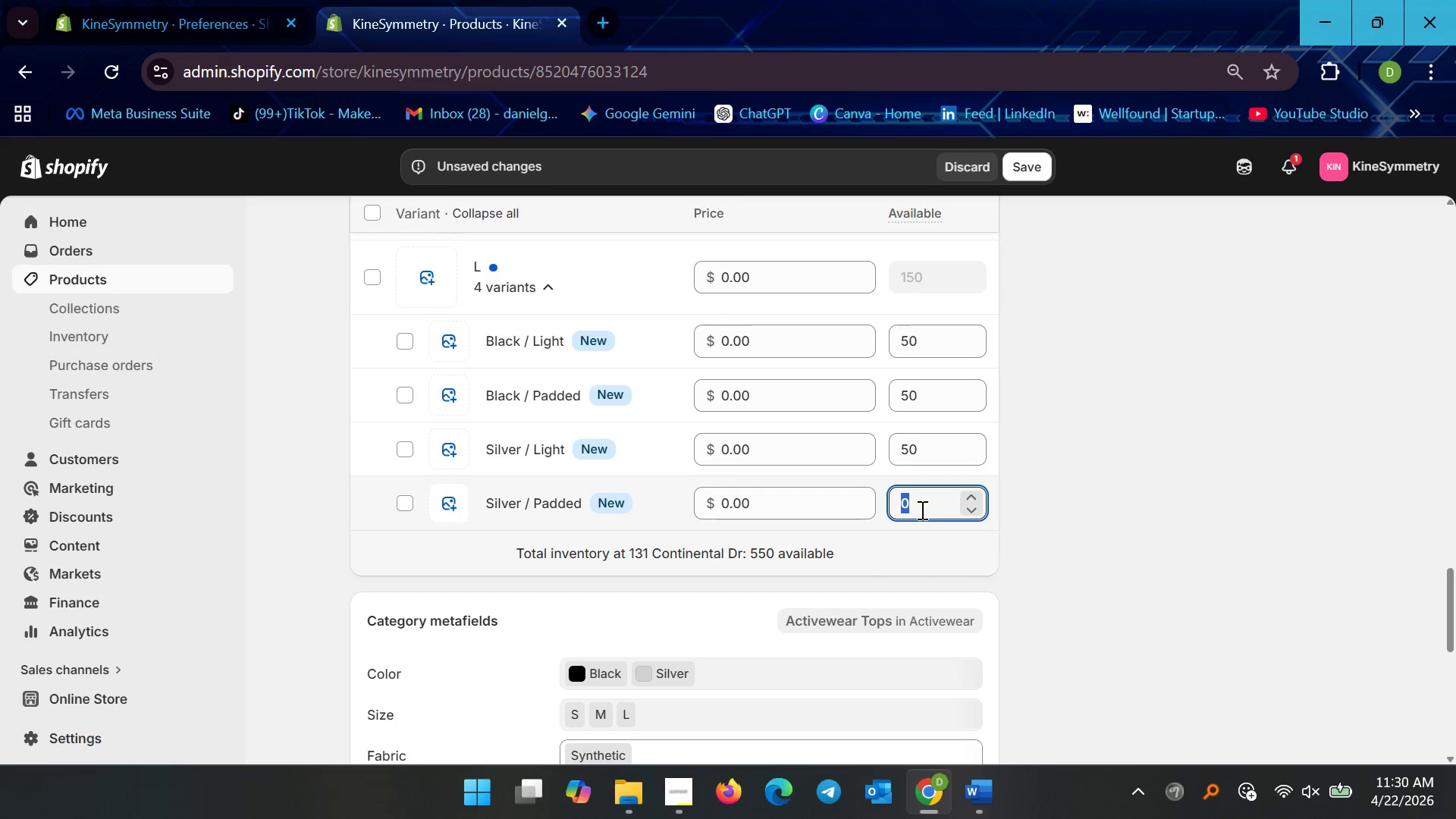 
type(50)
 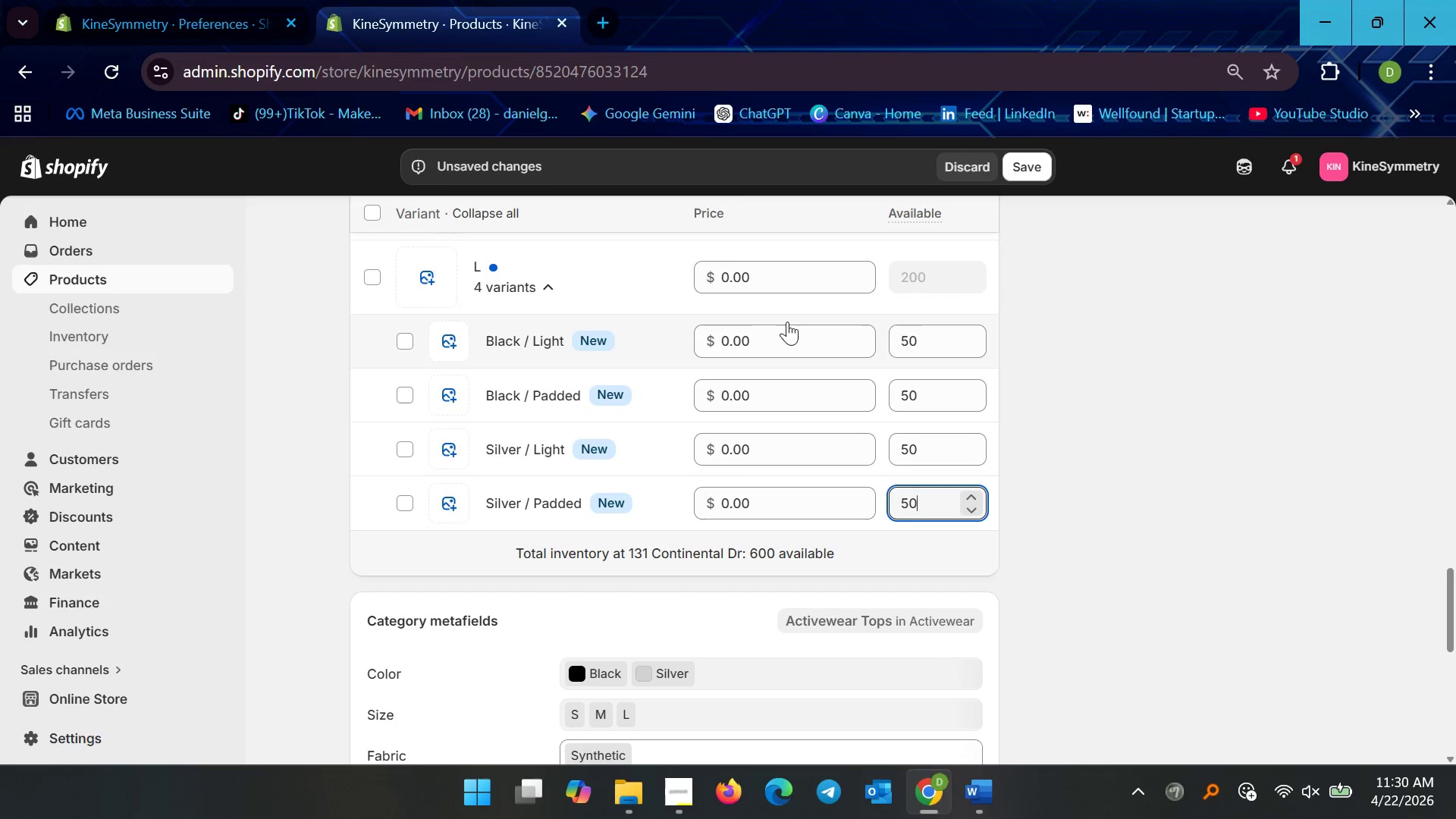 
scroll: coordinate [753, 438], scroll_direction: up, amount: 10.0
 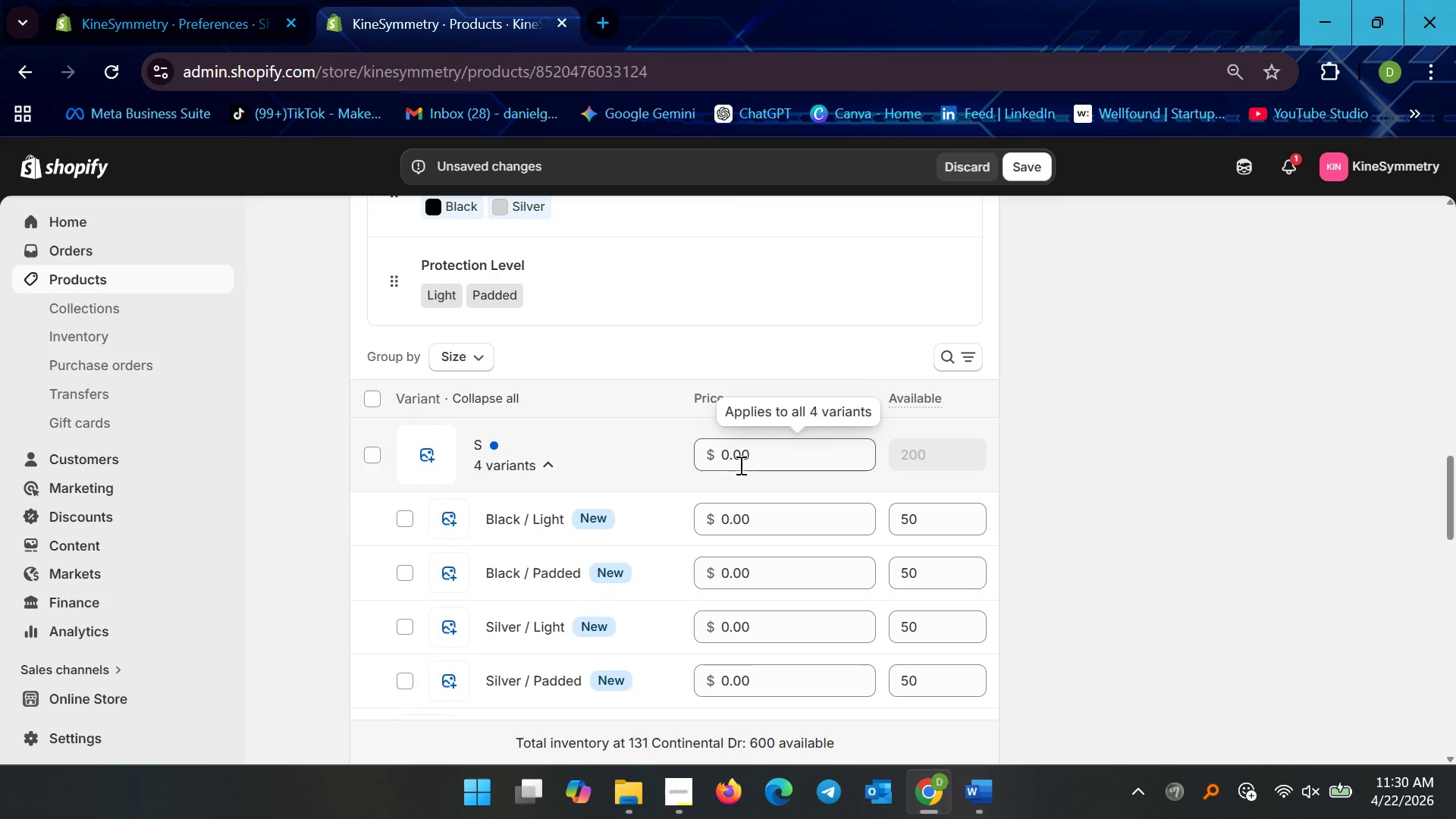 
left_click([769, 507])
 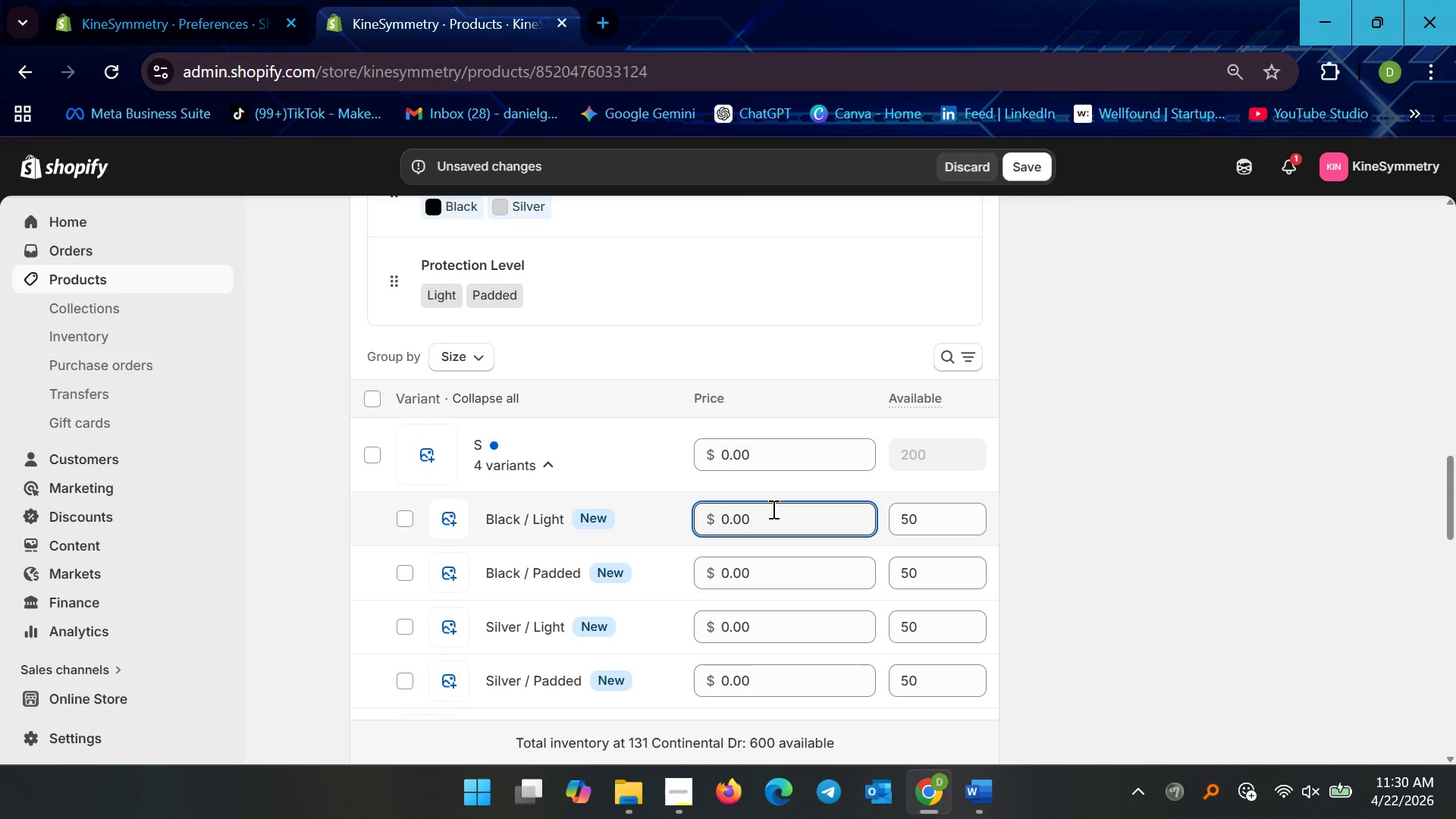 
key(Control+ControlLeft)
 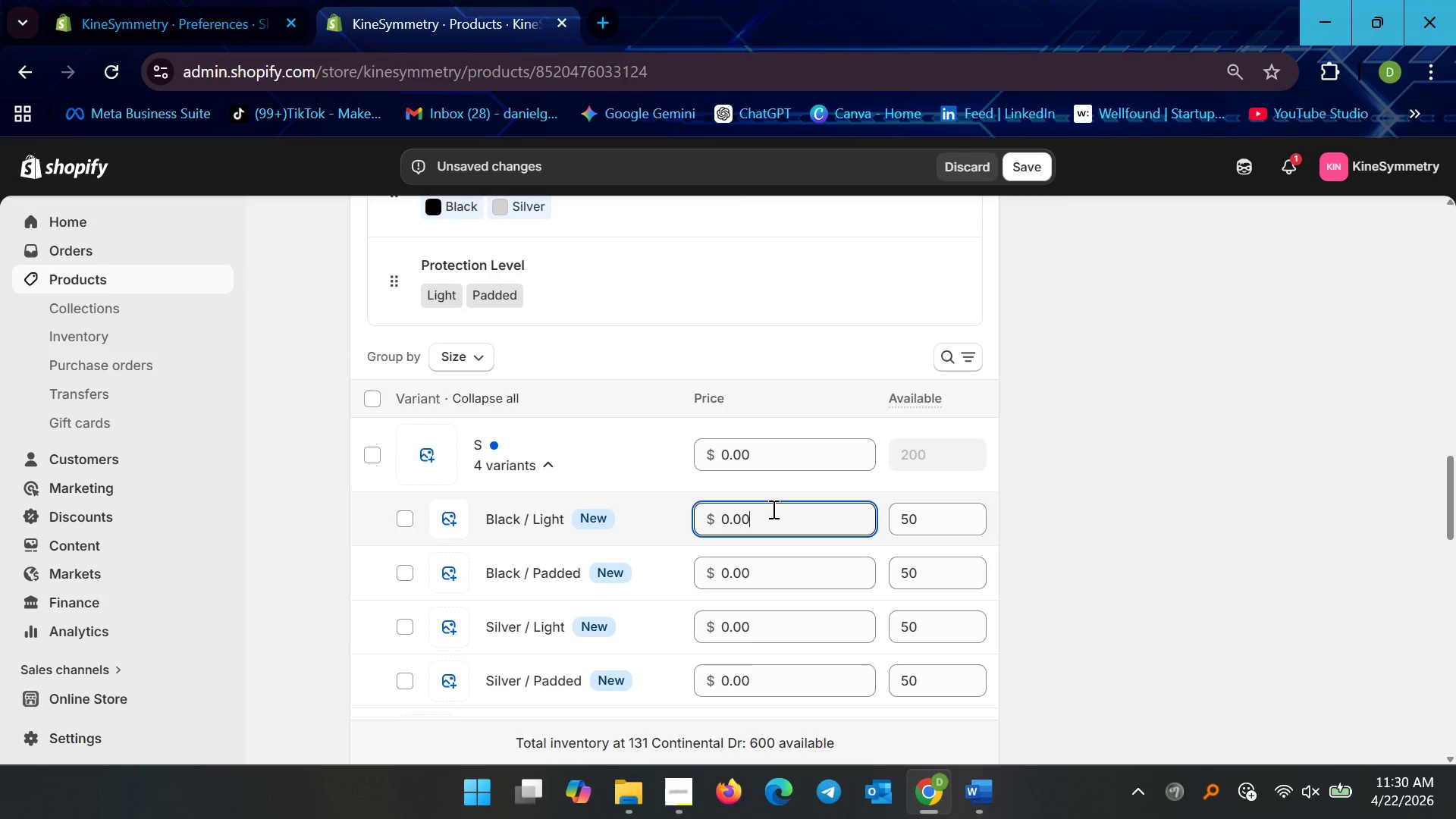 
key(Control+A)
 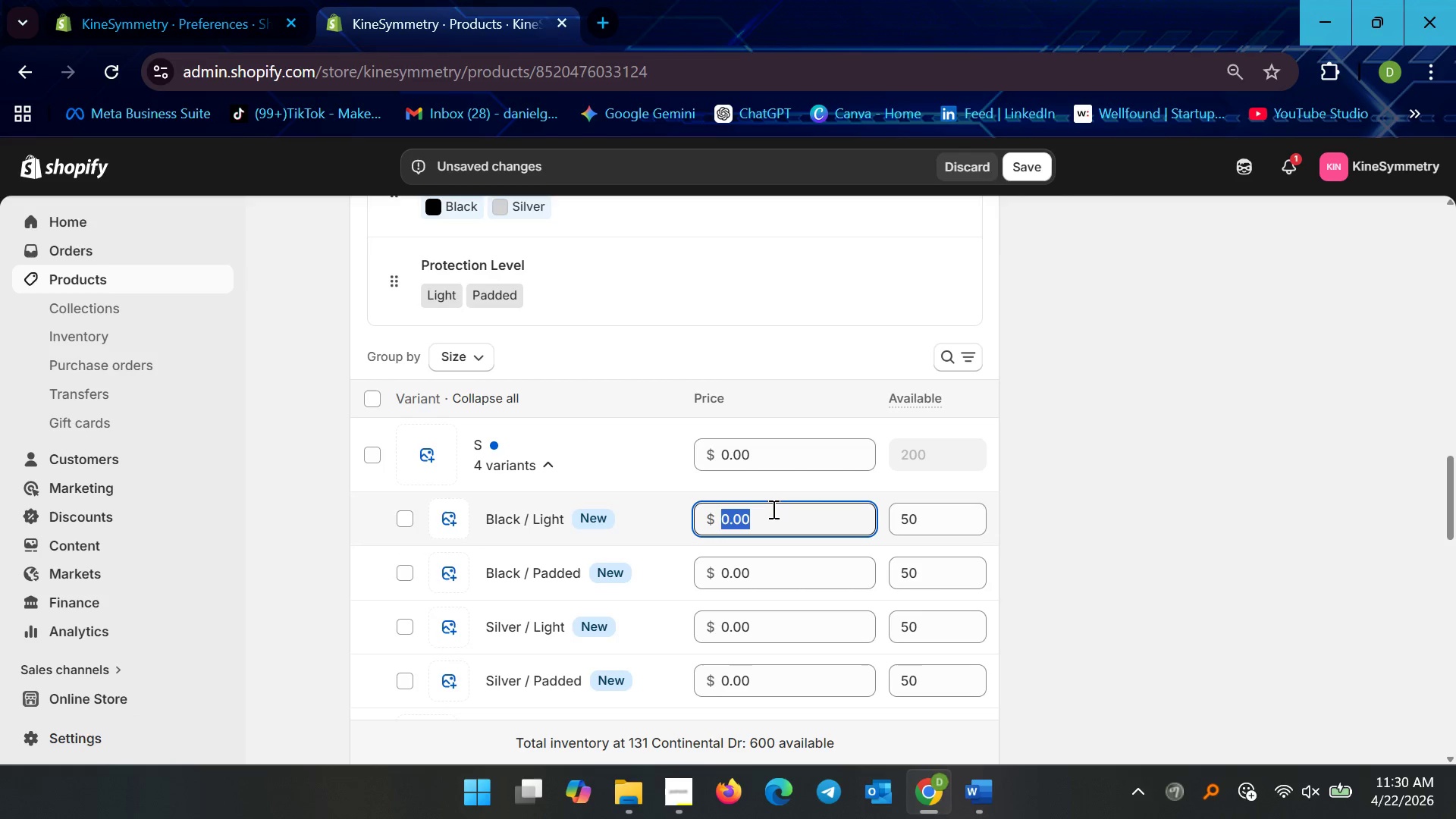 
wait(16.98)
 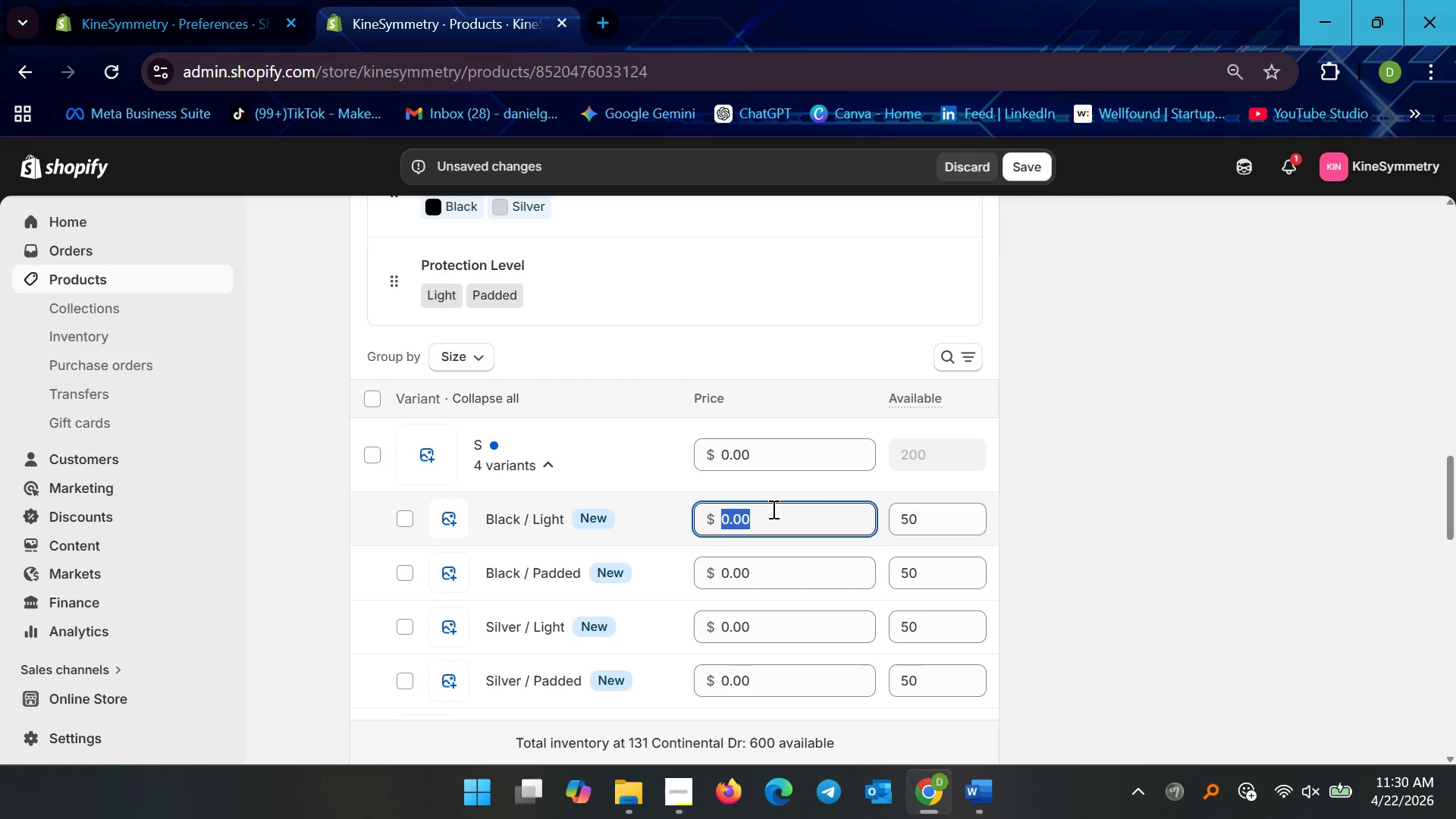 
type(64.99)
 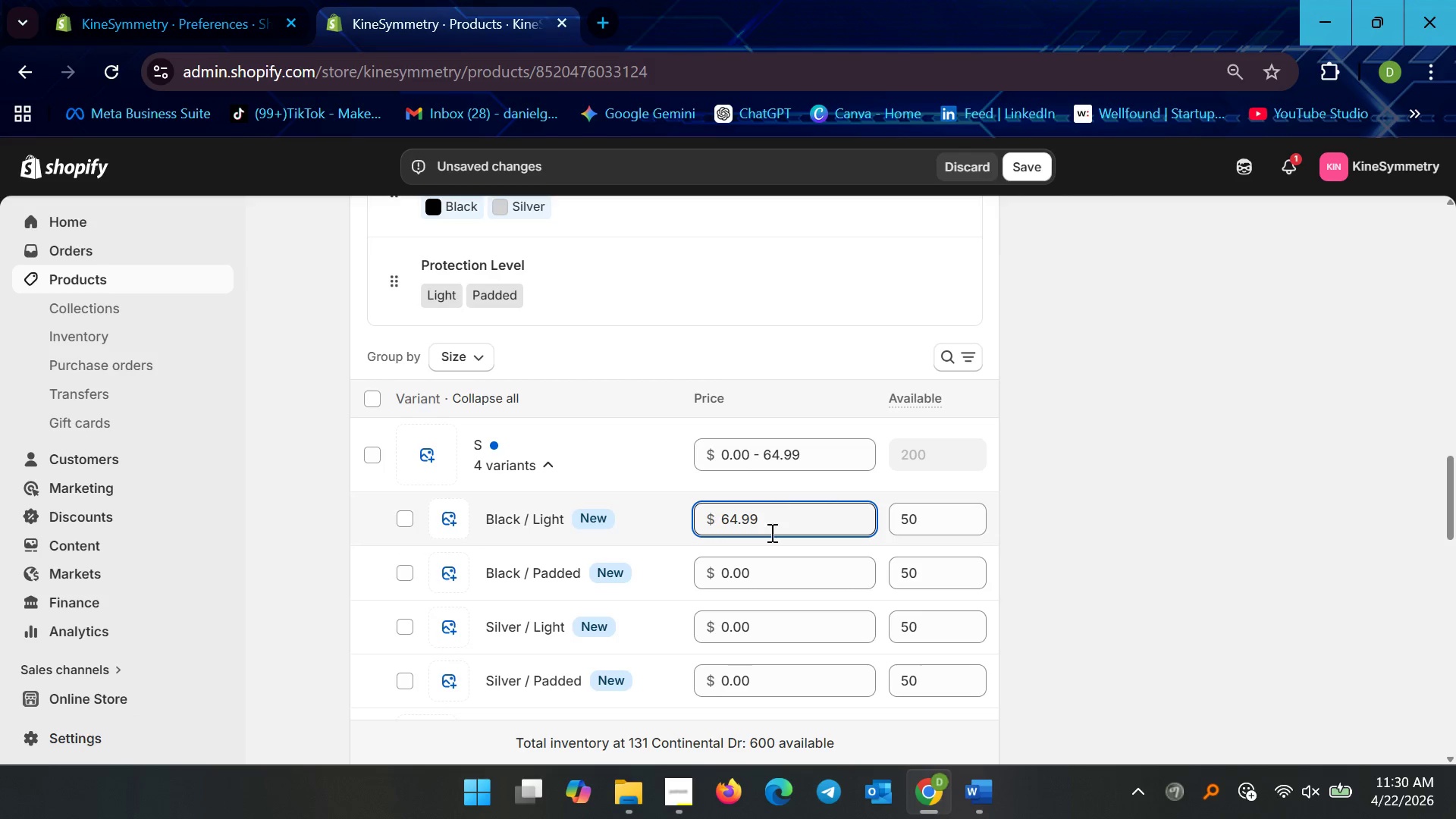 
left_click([764, 556])
 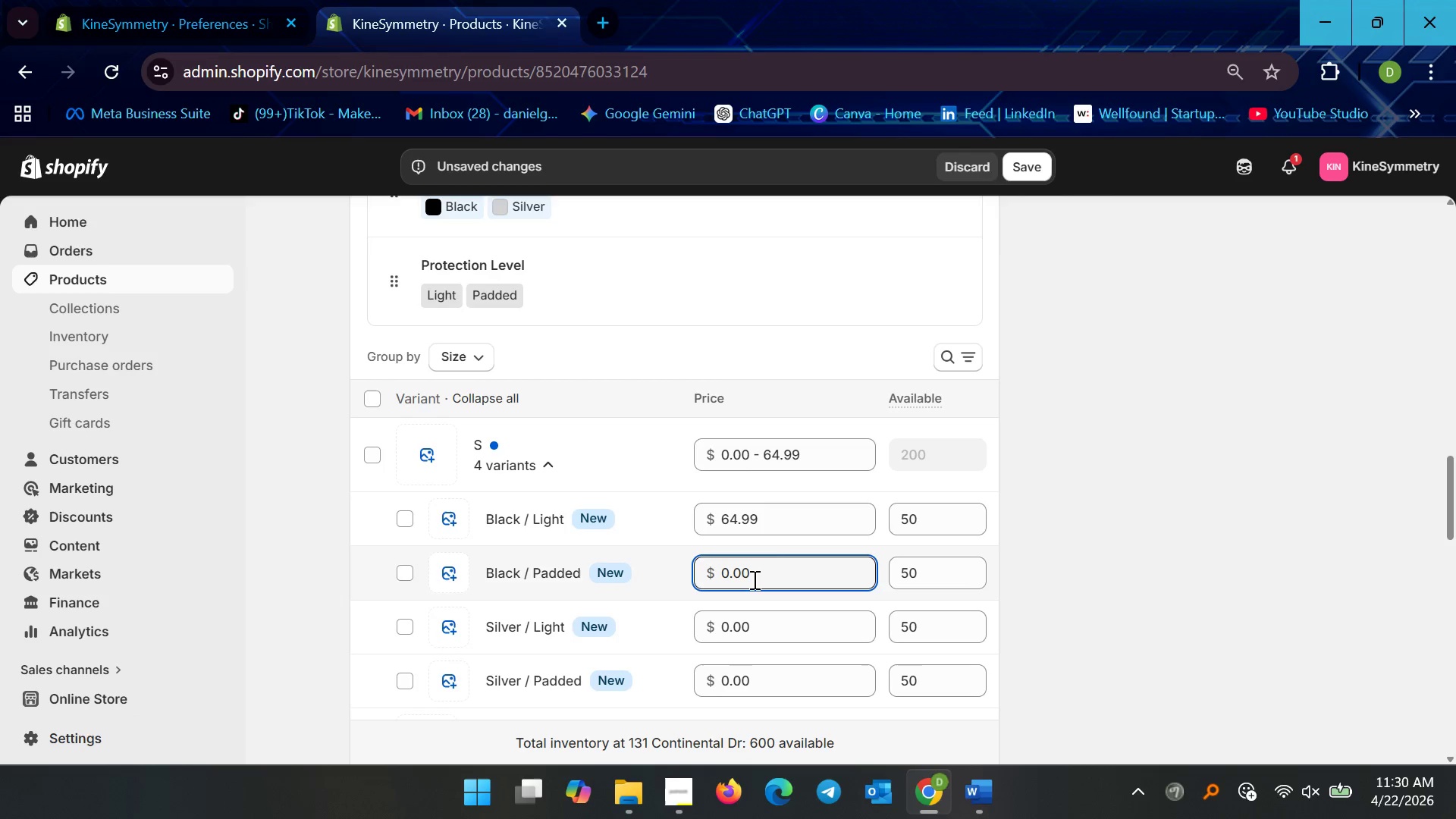 
key(Control+ControlLeft)
 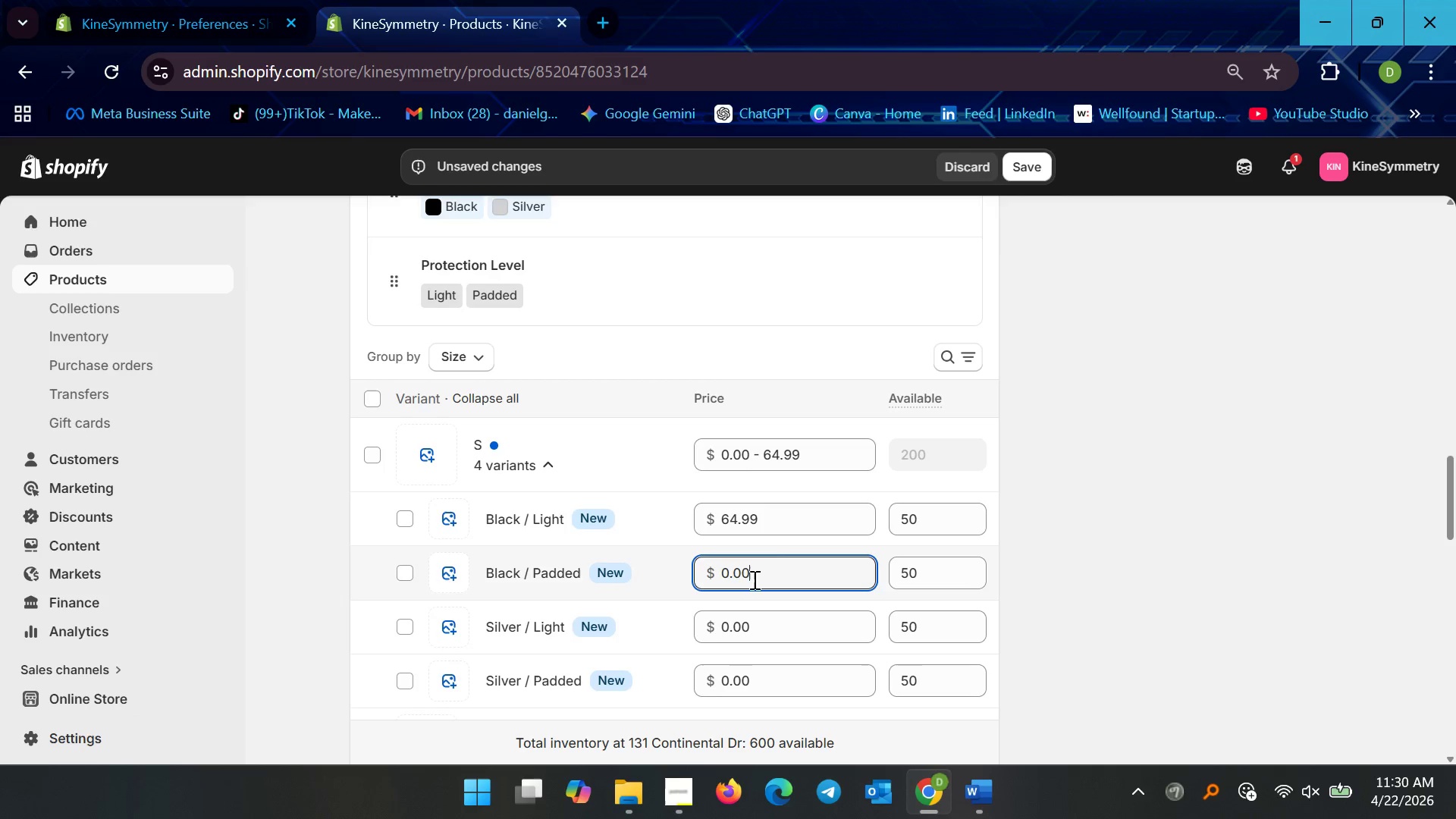 
key(Control+A)
 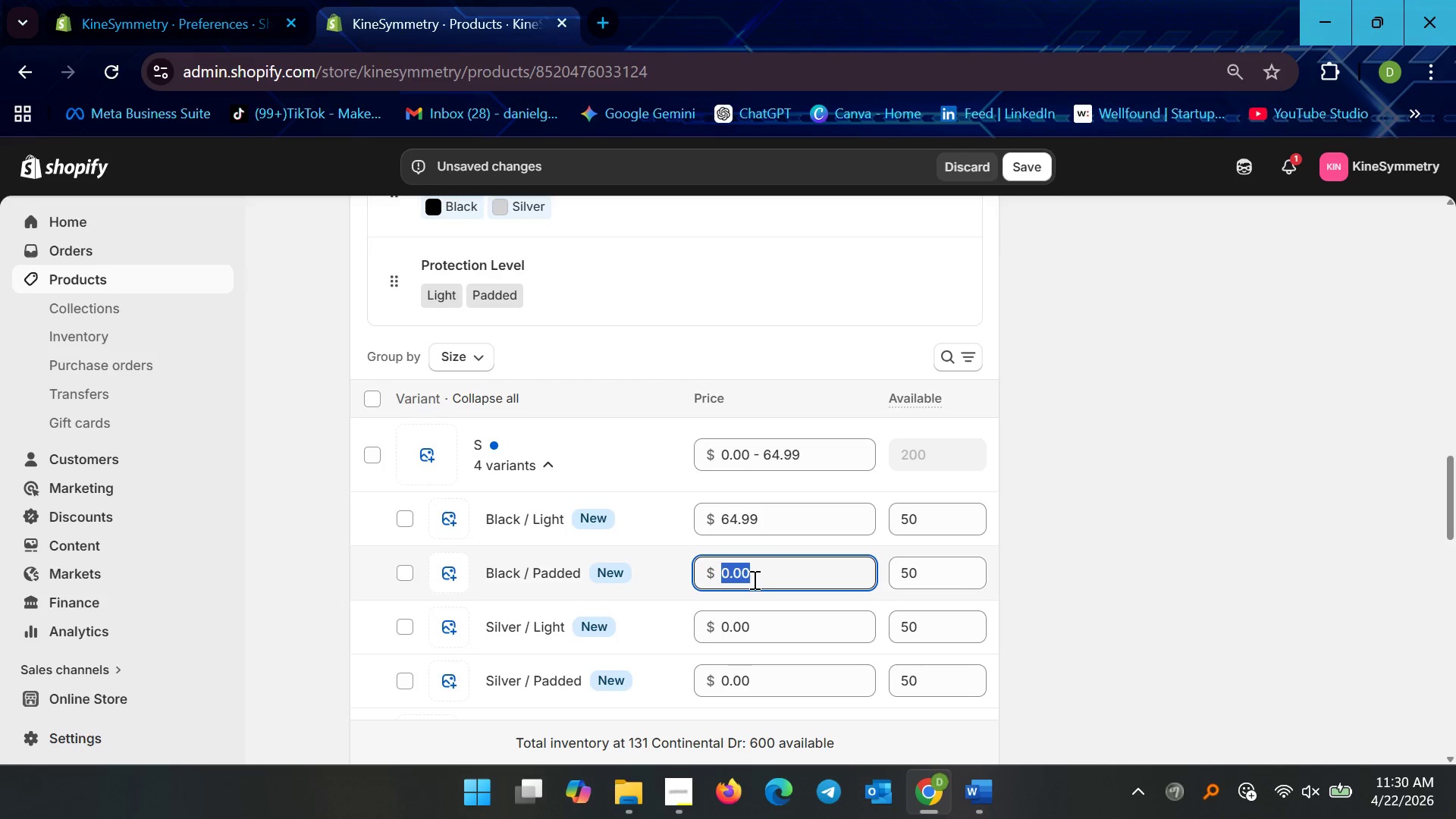 
type(79.99)
 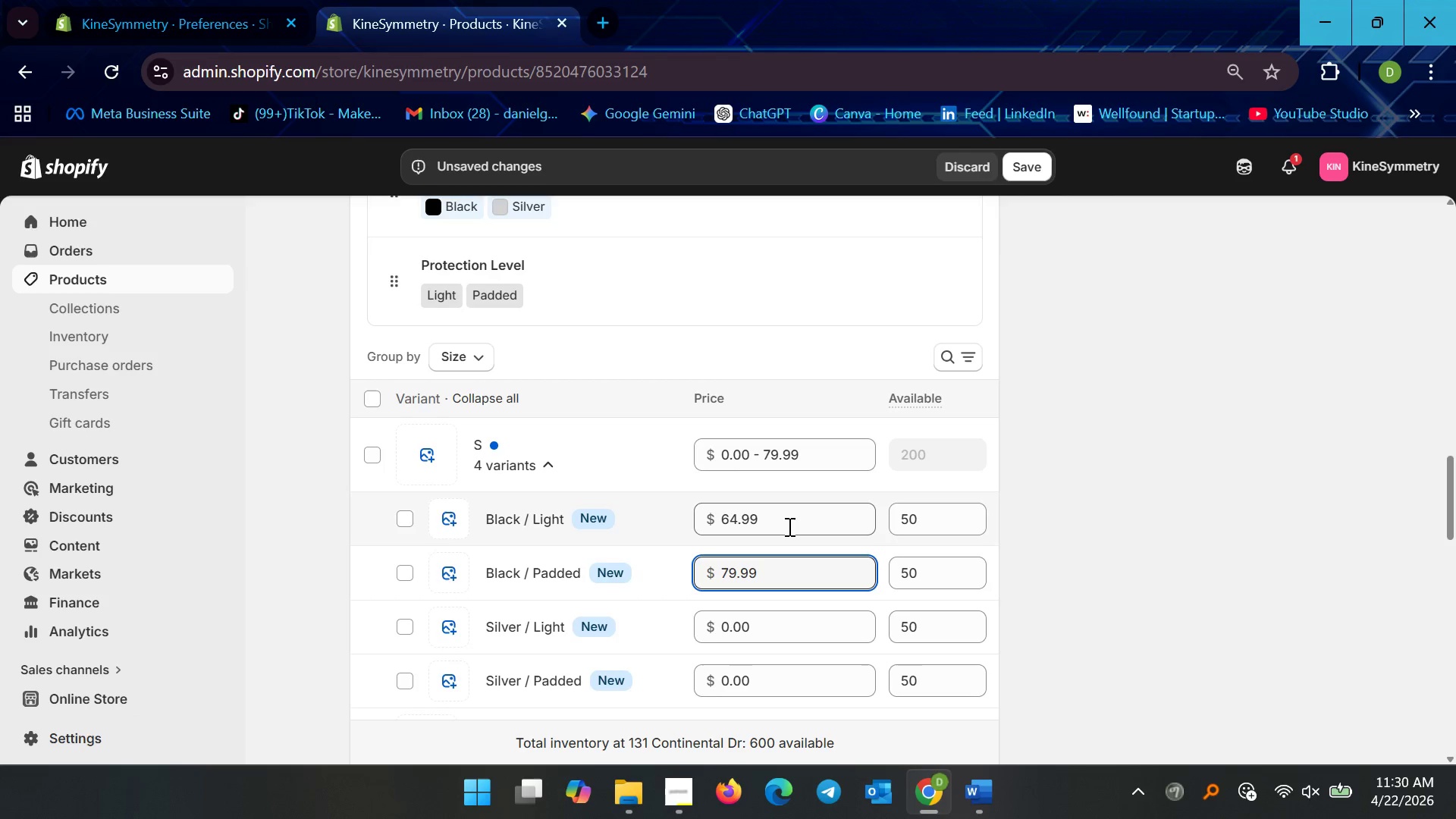 
left_click_drag(start_coordinate=[785, 526], to_coordinate=[645, 523])
 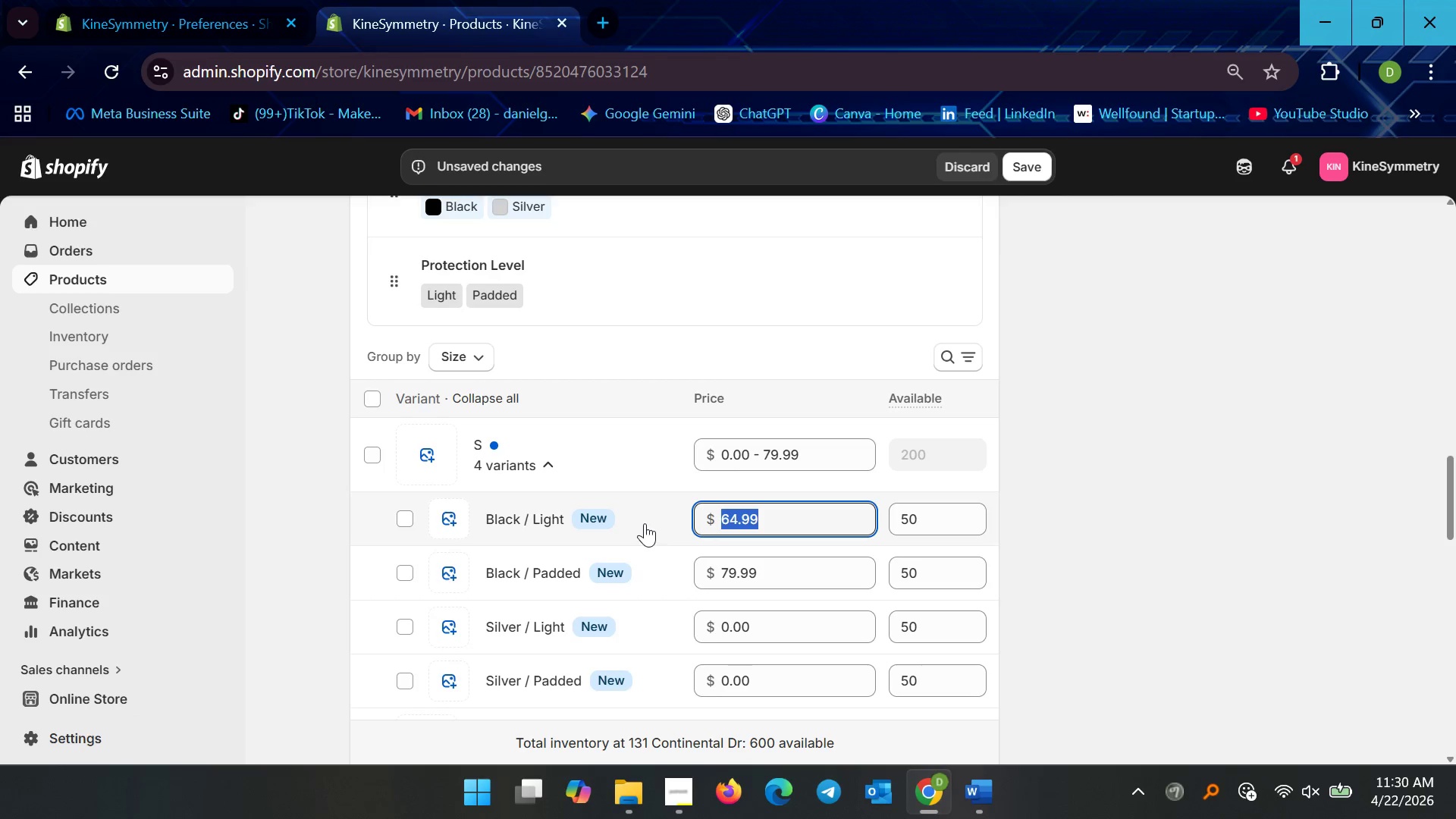 
key(Control+C)
 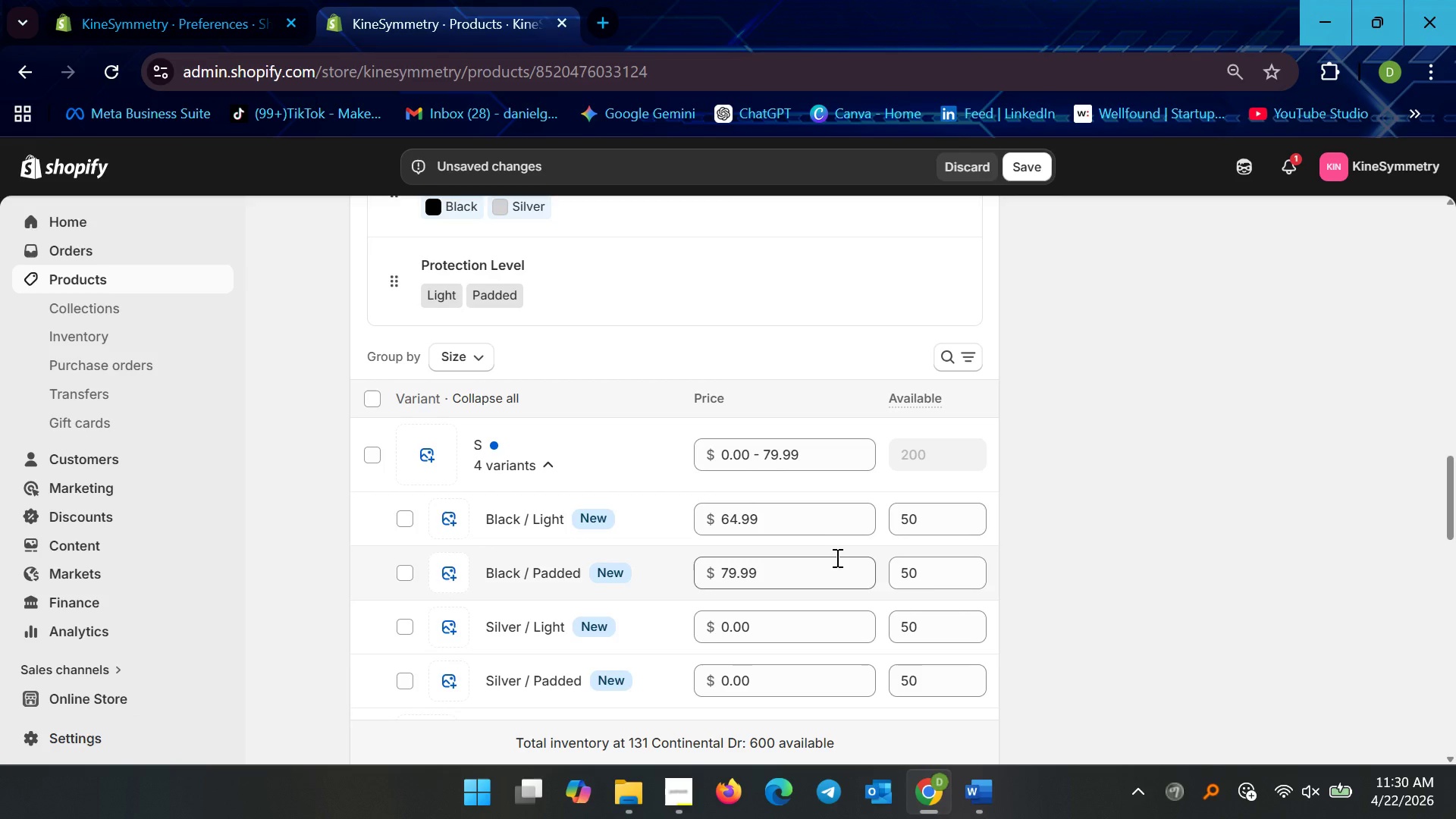 
left_click_drag(start_coordinate=[780, 522], to_coordinate=[695, 521])
 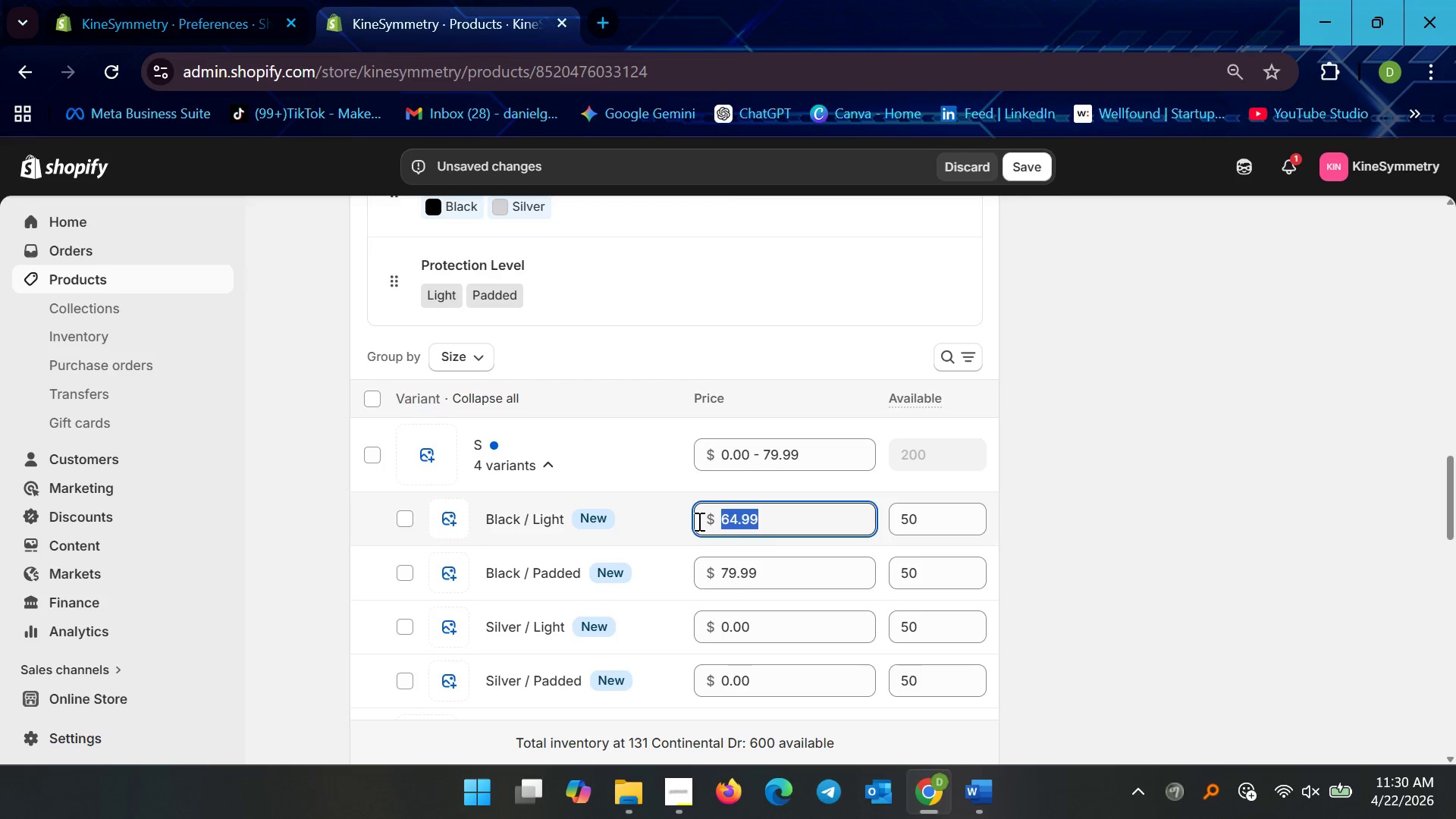 
key(Control+ControlLeft)
 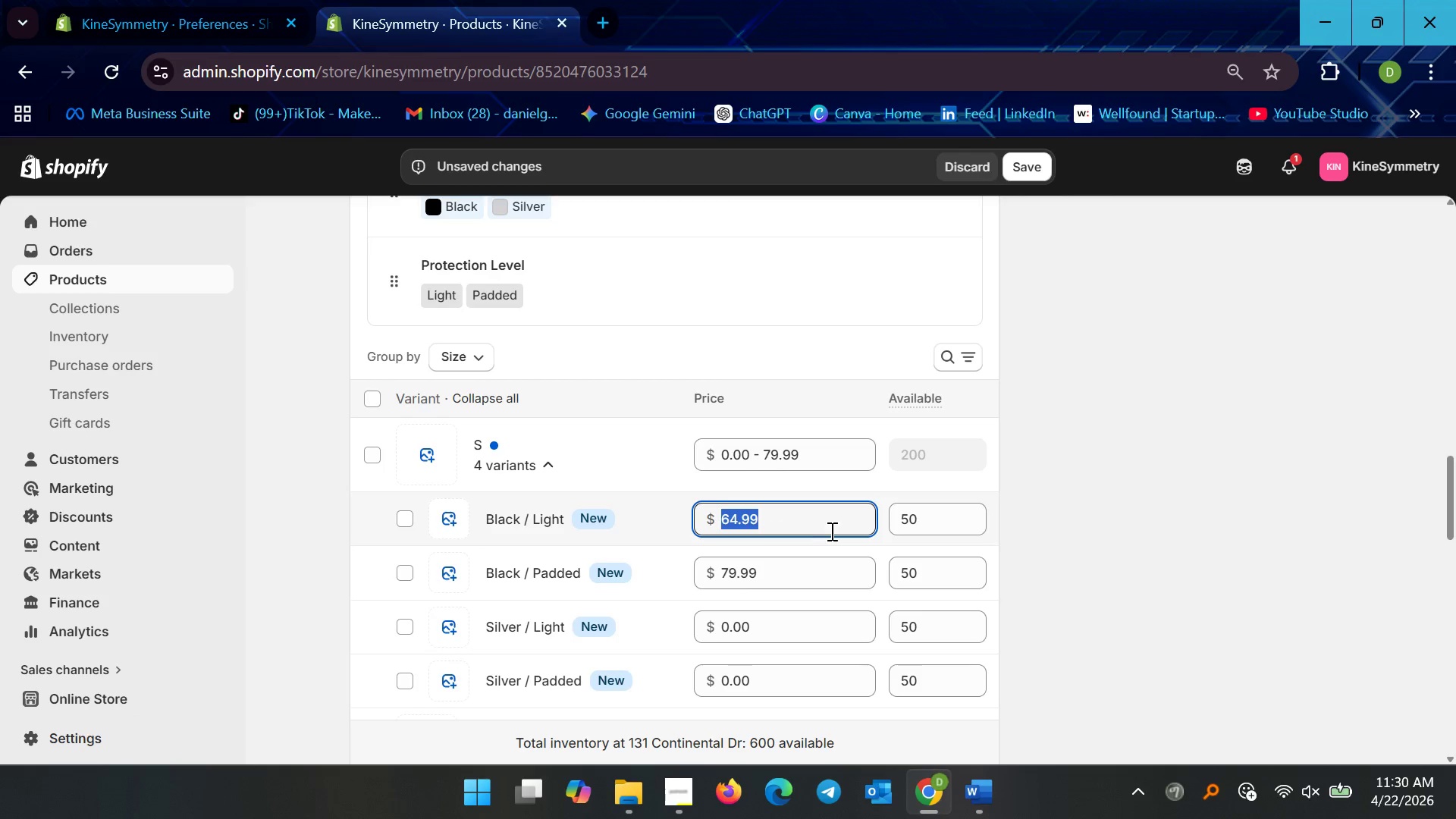 
key(Control+C)
 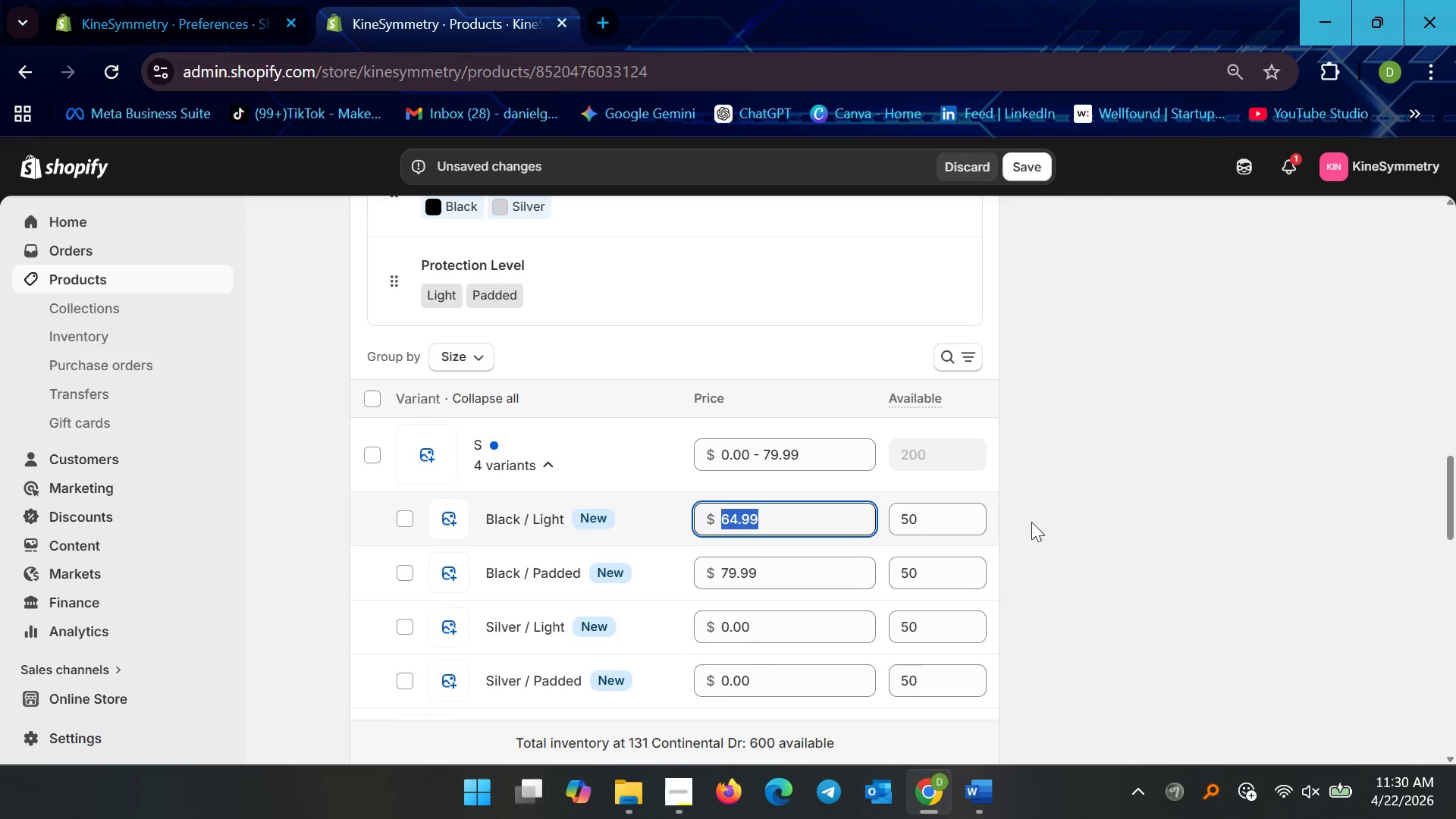 
scroll: coordinate [924, 523], scroll_direction: down, amount: 3.0
 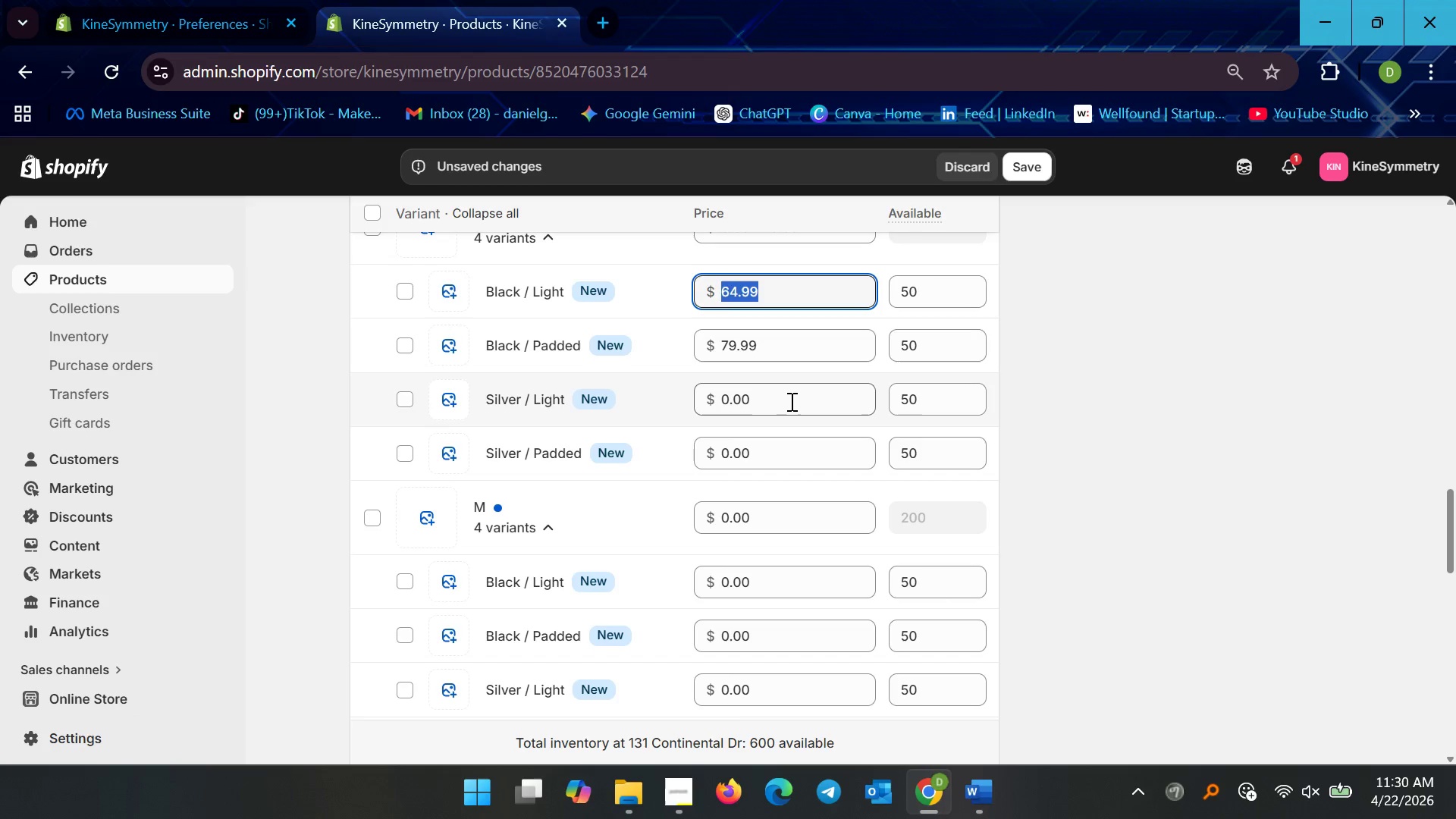 
left_click_drag(start_coordinate=[799, 398], to_coordinate=[701, 388])
 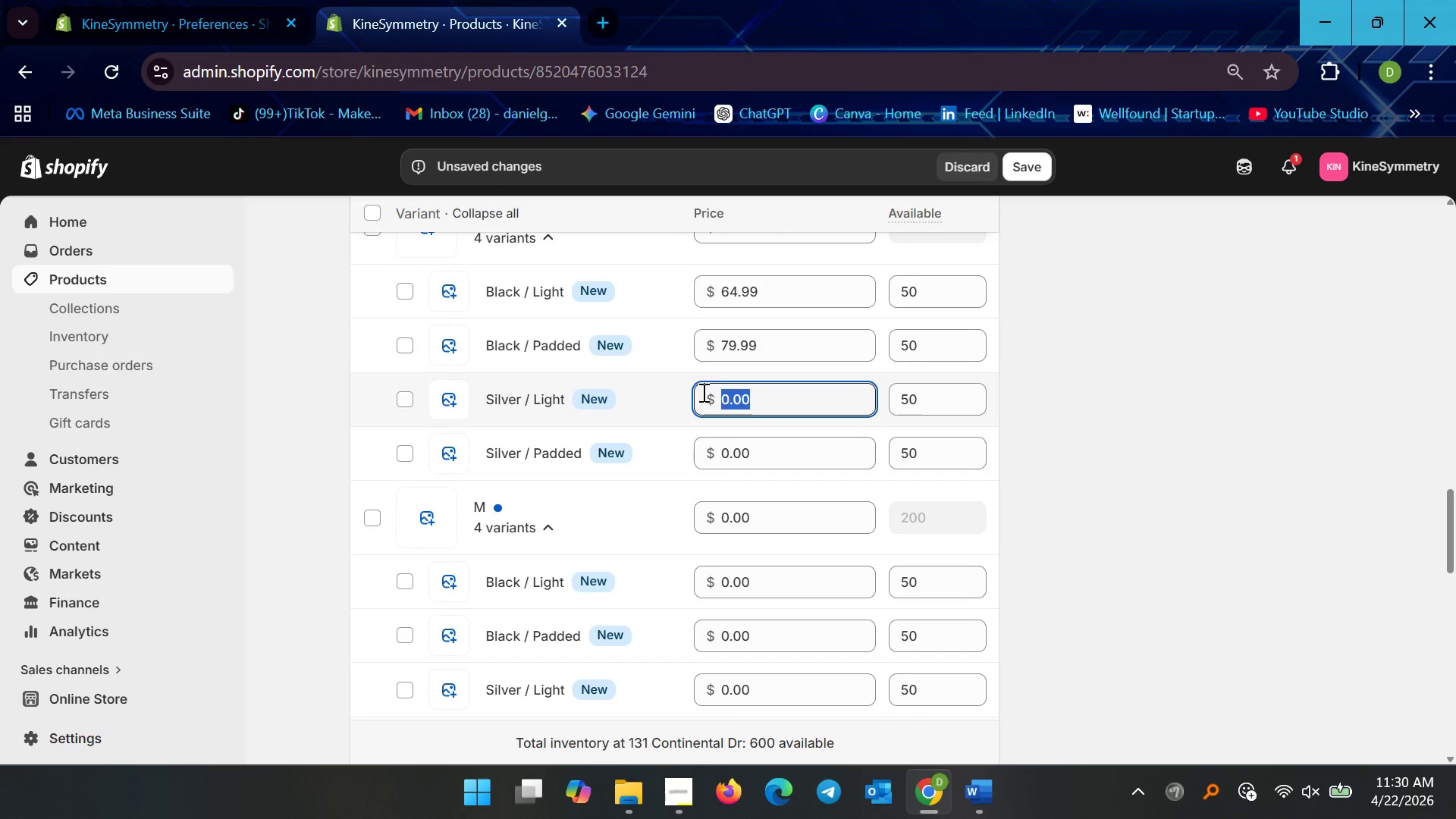 
key(Control+V)
 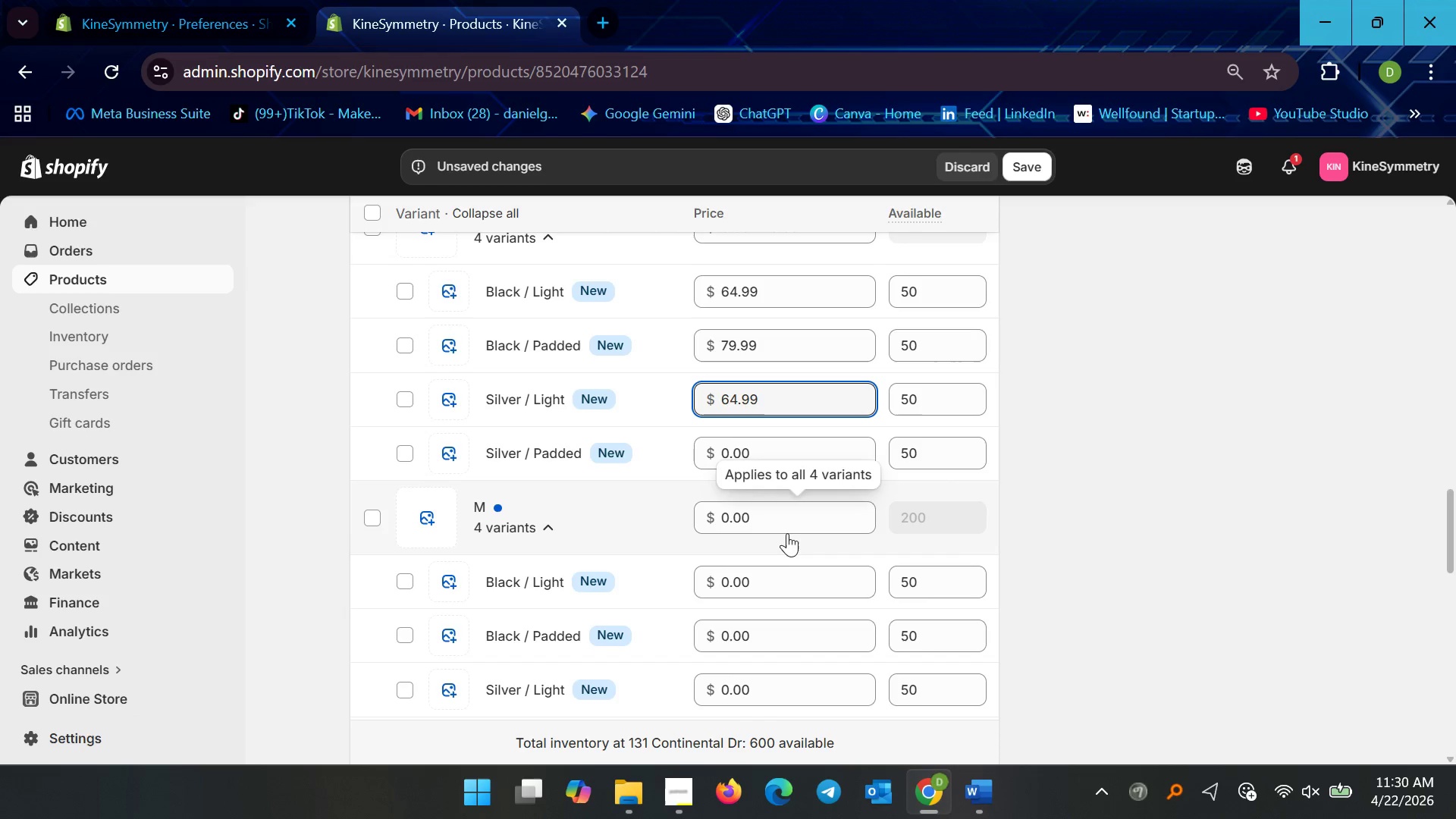 
left_click([791, 526])
 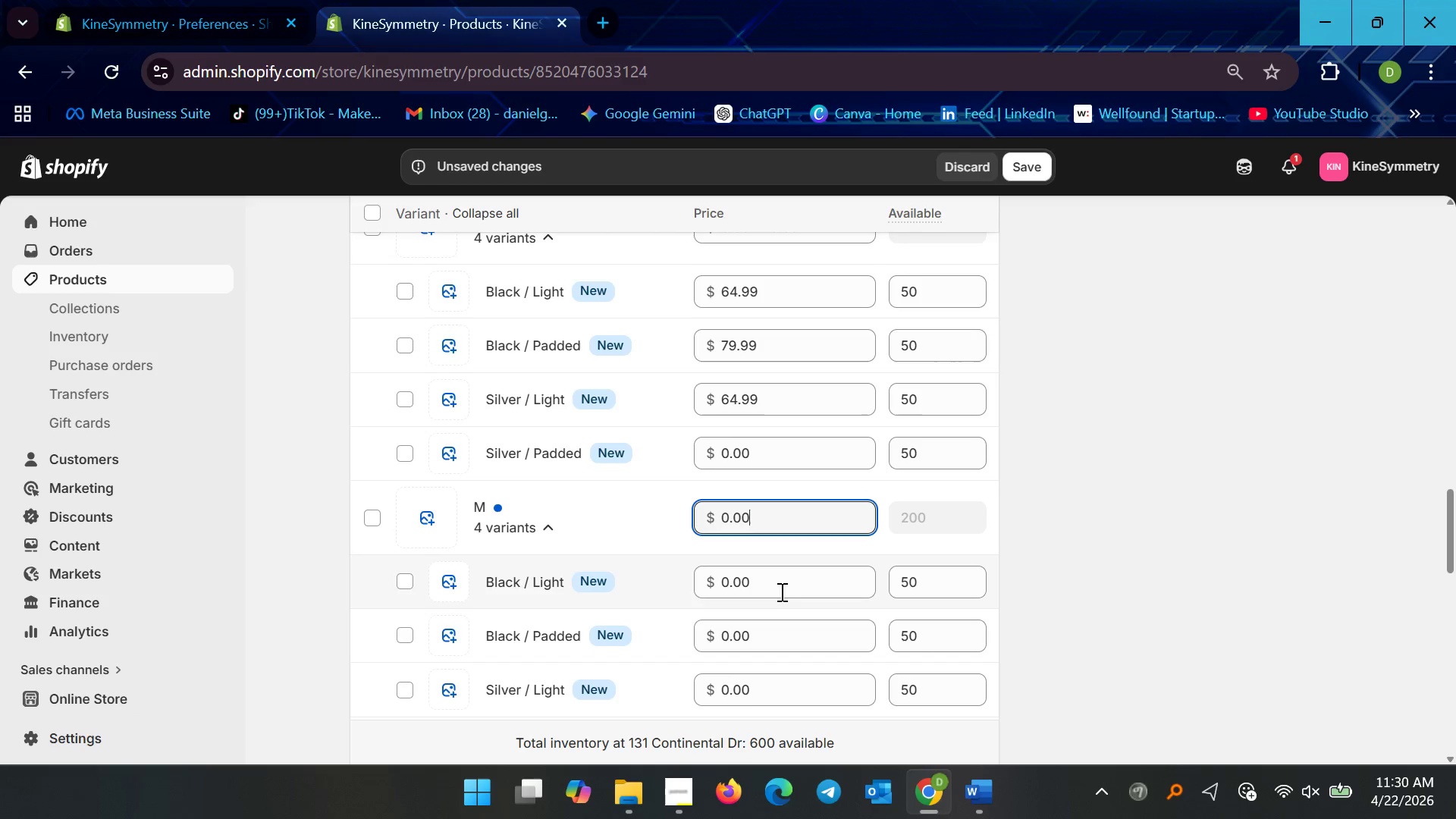 
left_click([779, 585])
 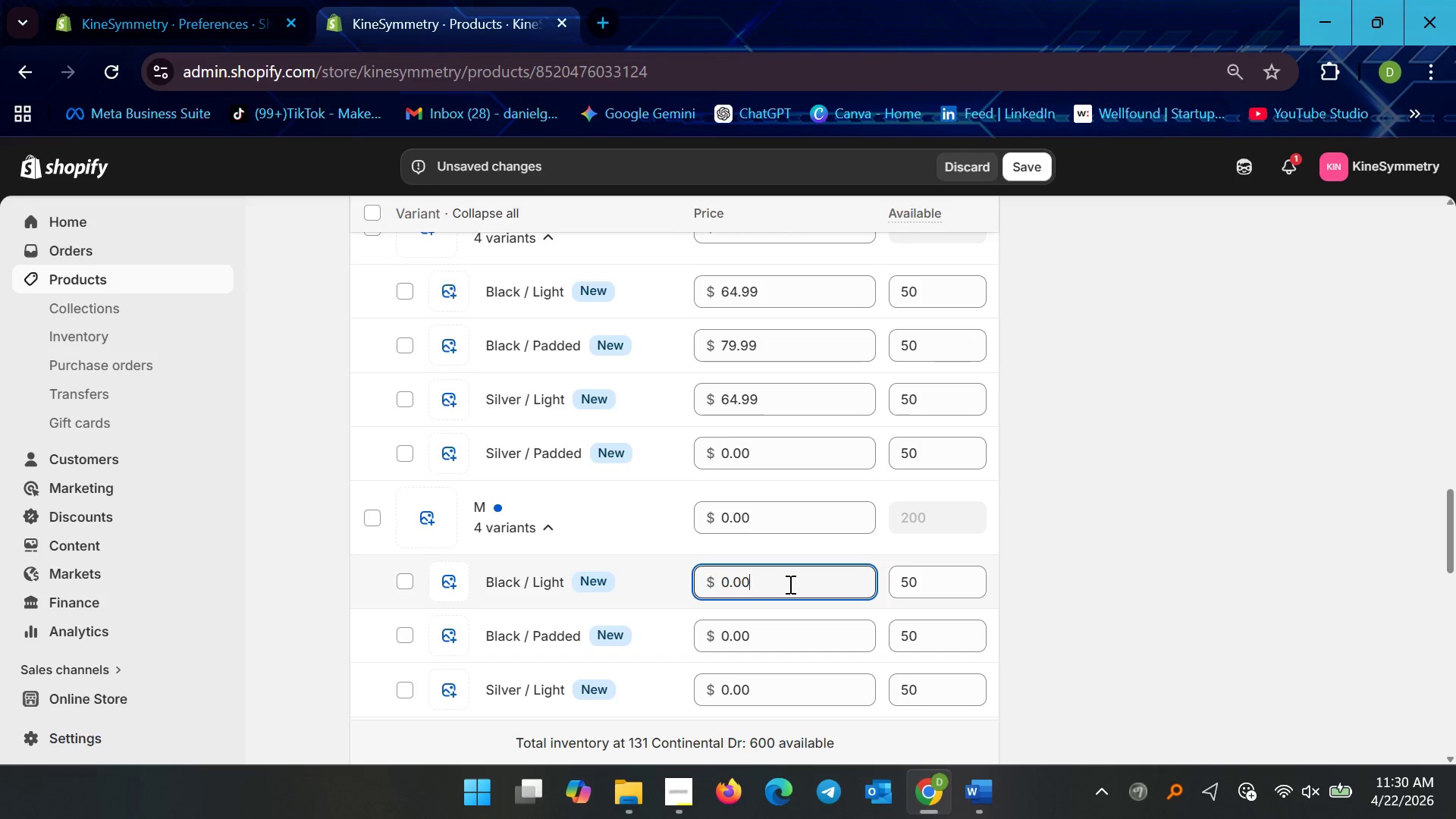 
left_click_drag(start_coordinate=[786, 584], to_coordinate=[711, 587])
 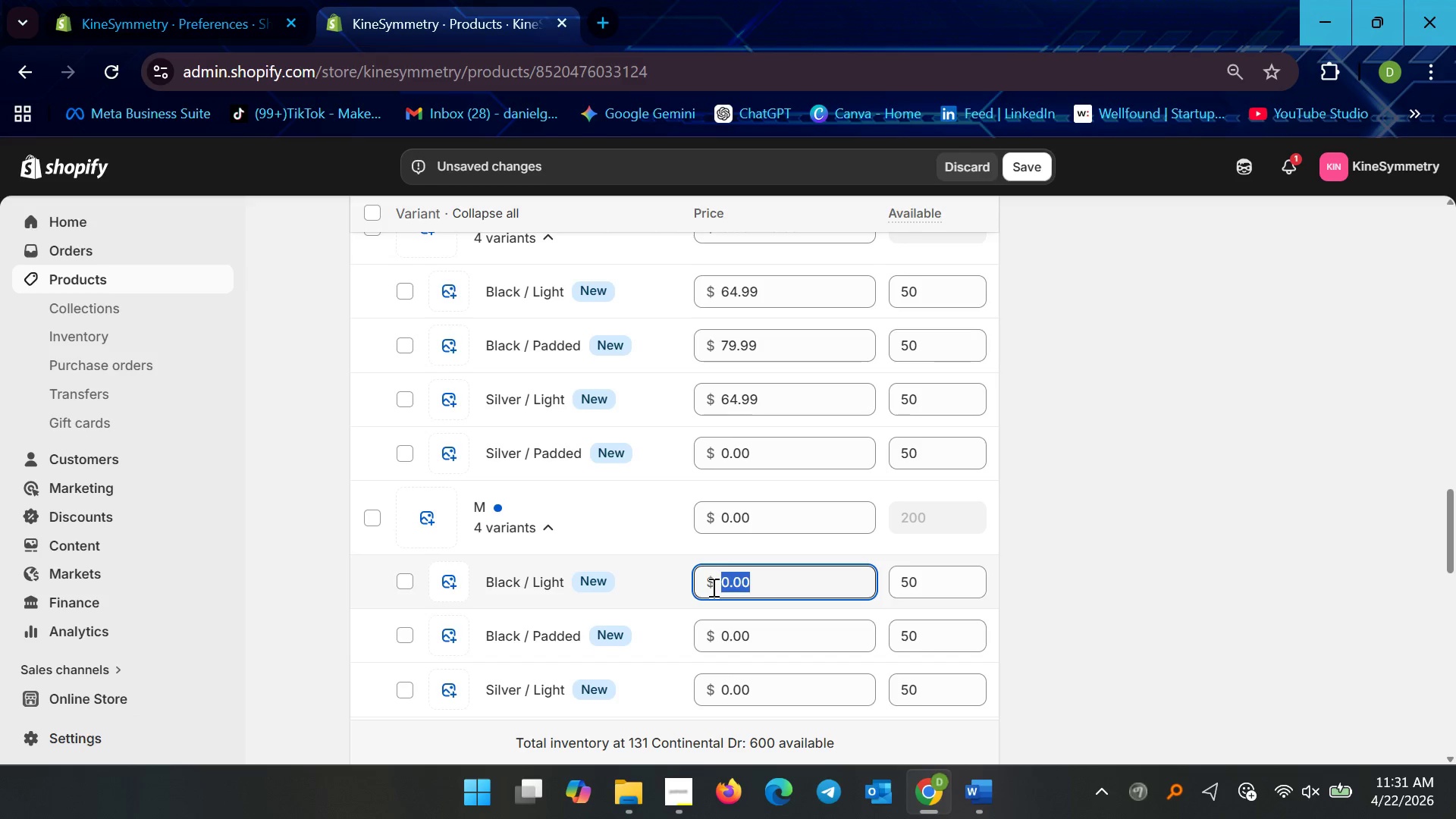 
key(Control+V)
 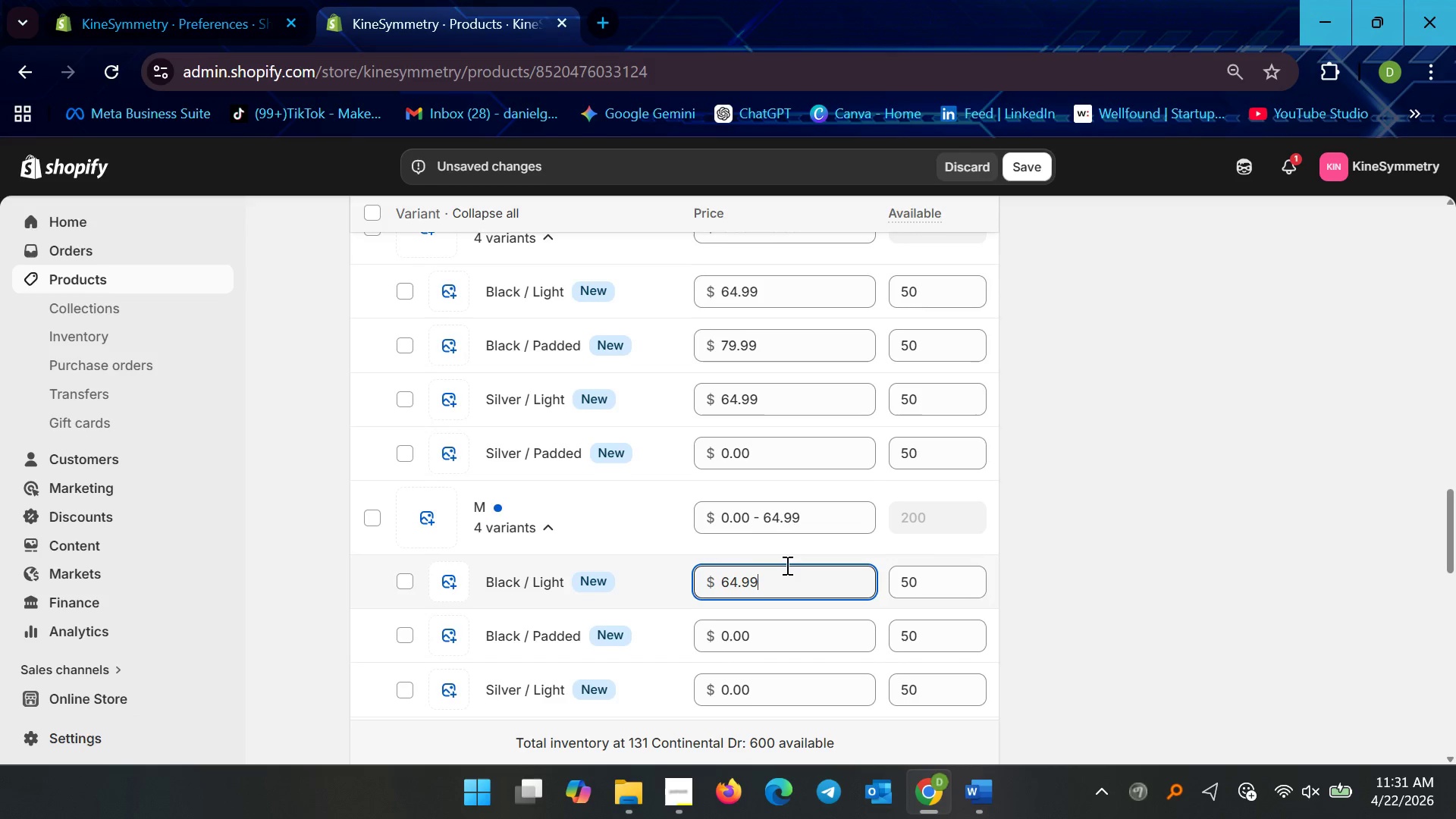 
scroll: coordinate [777, 568], scroll_direction: down, amount: 3.0
 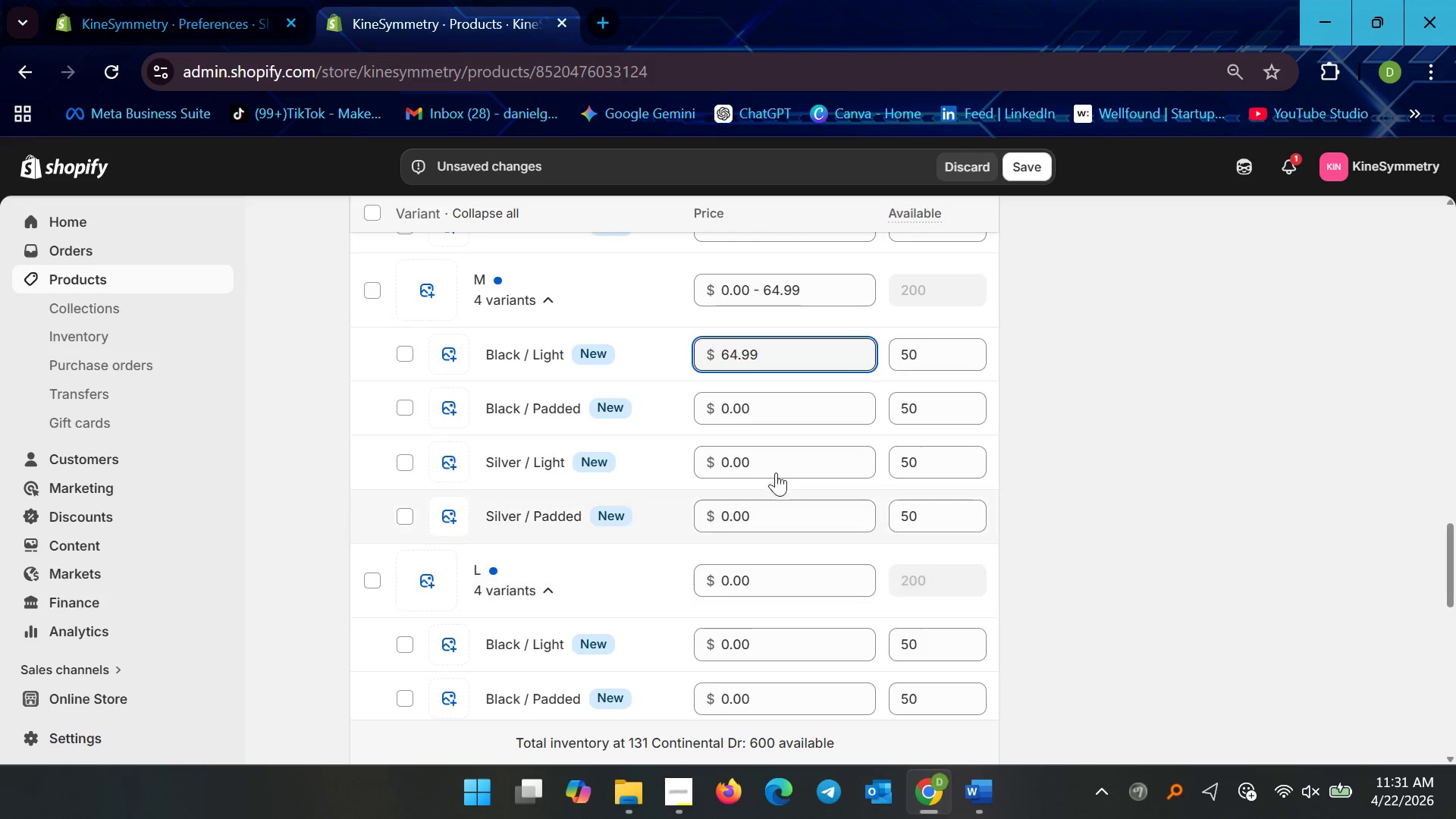 
left_click_drag(start_coordinate=[776, 461], to_coordinate=[704, 458])
 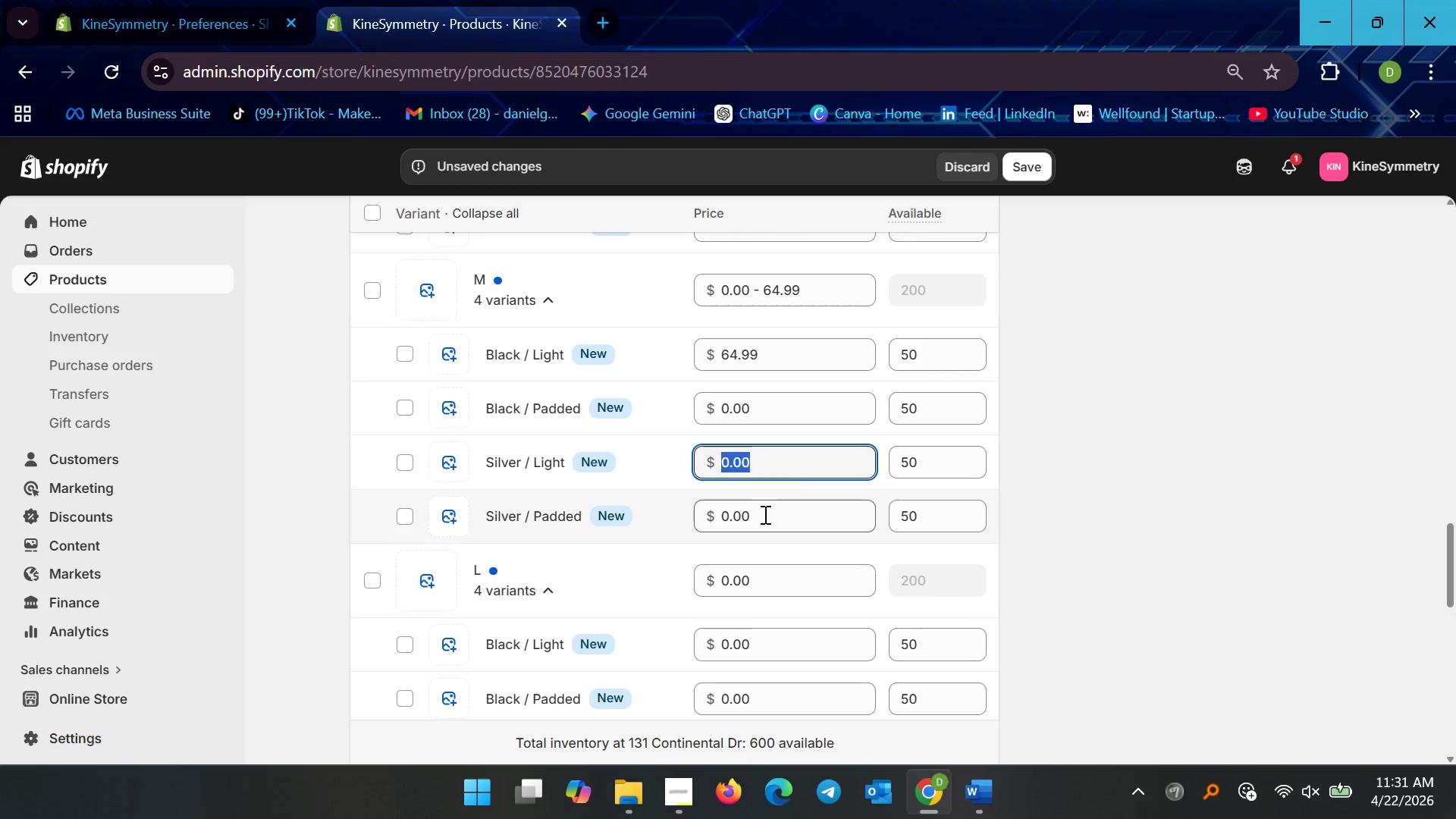 
key(Control+V)
 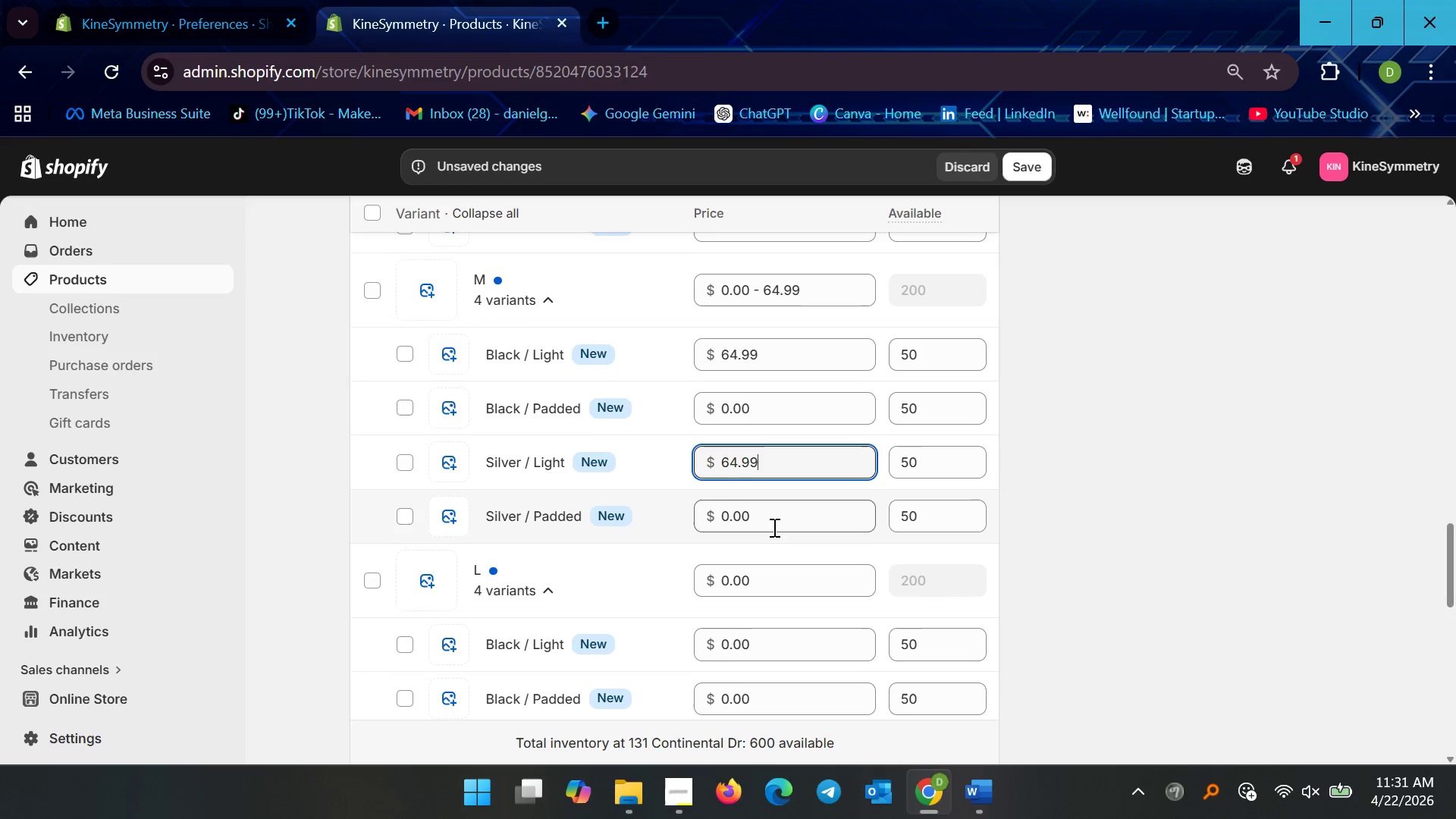 
scroll: coordinate [764, 544], scroll_direction: down, amount: 2.0
 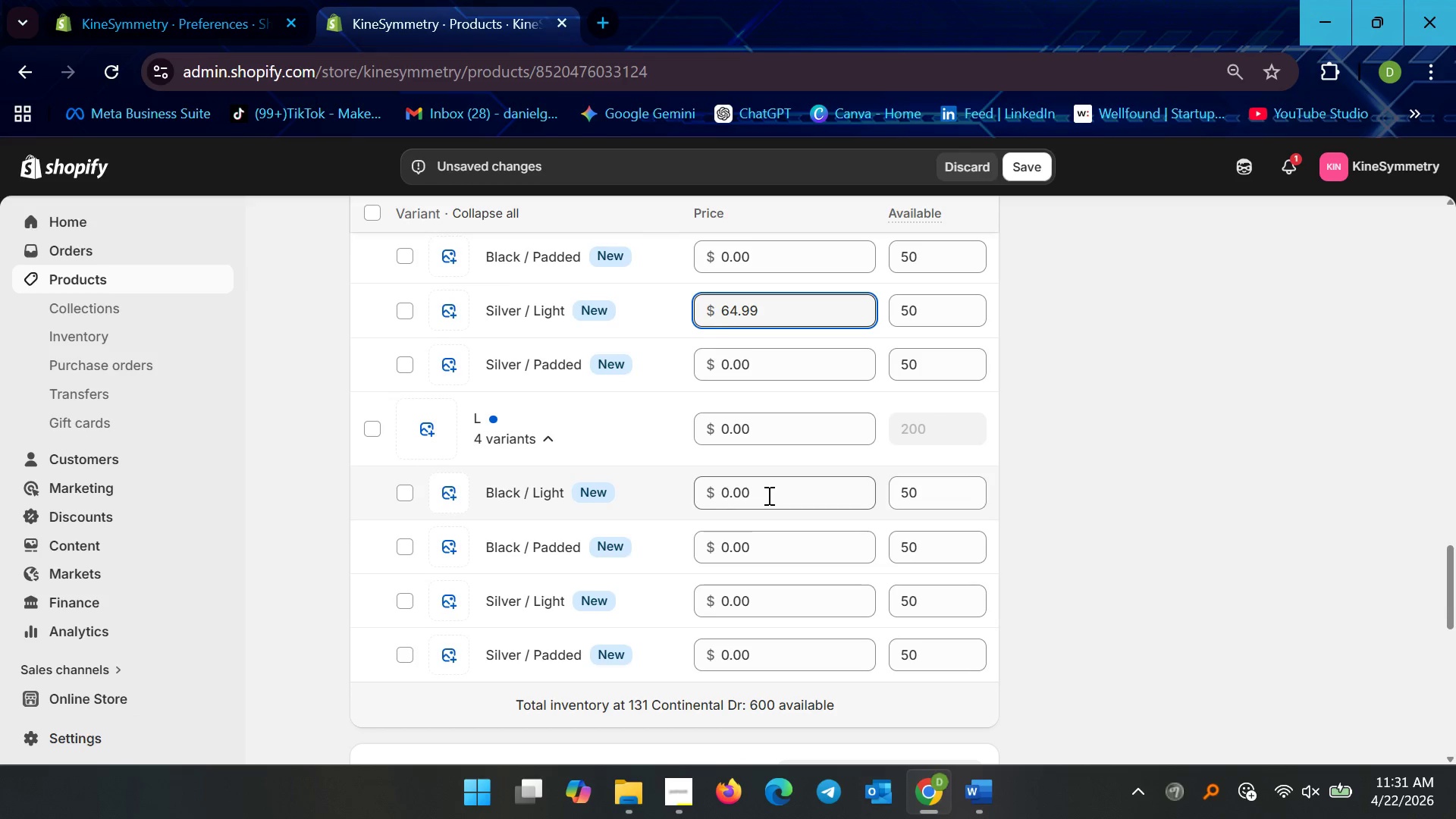 
left_click_drag(start_coordinate=[767, 495], to_coordinate=[686, 492])
 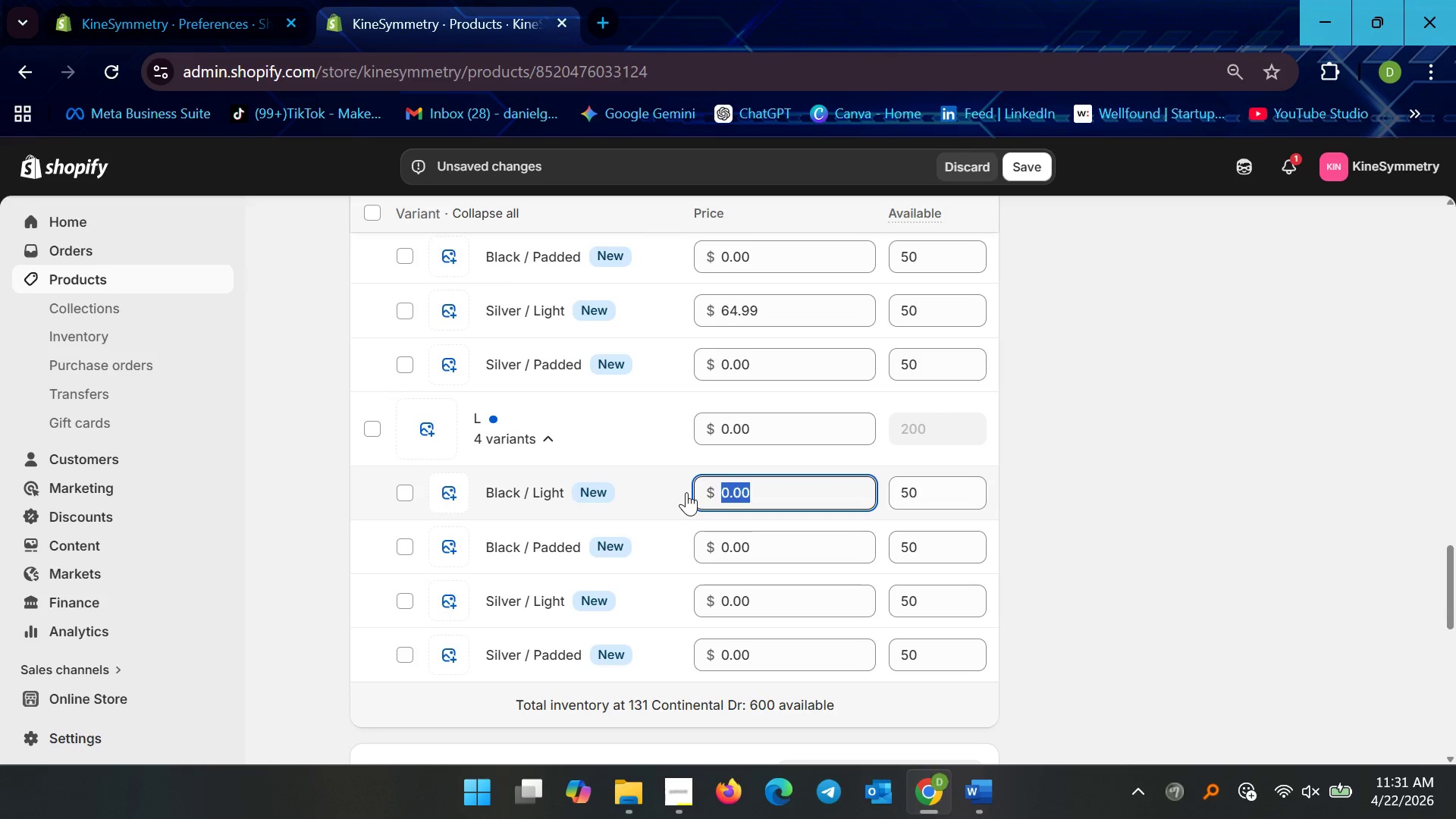 
key(Control+V)
 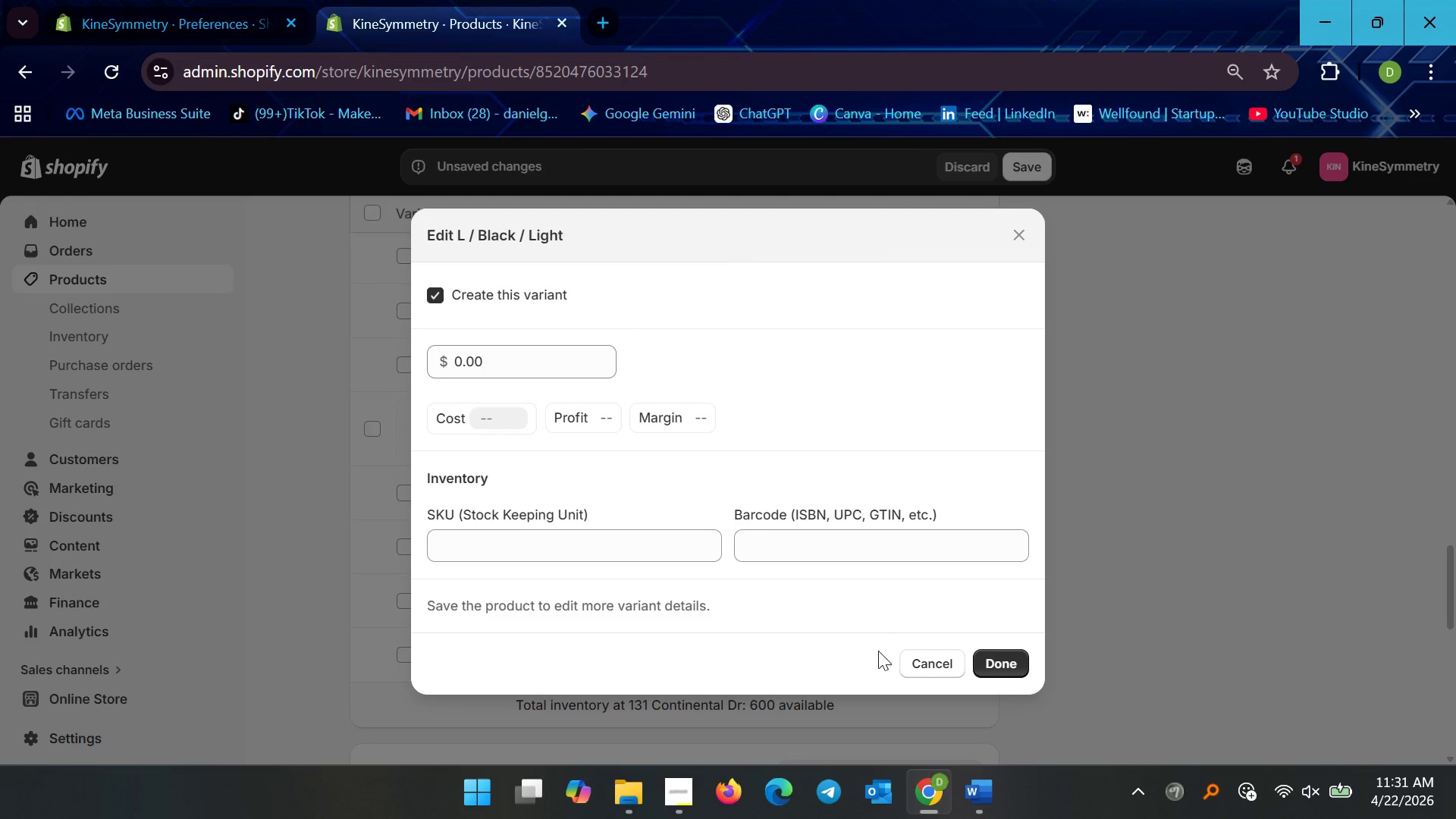 
left_click([933, 667])
 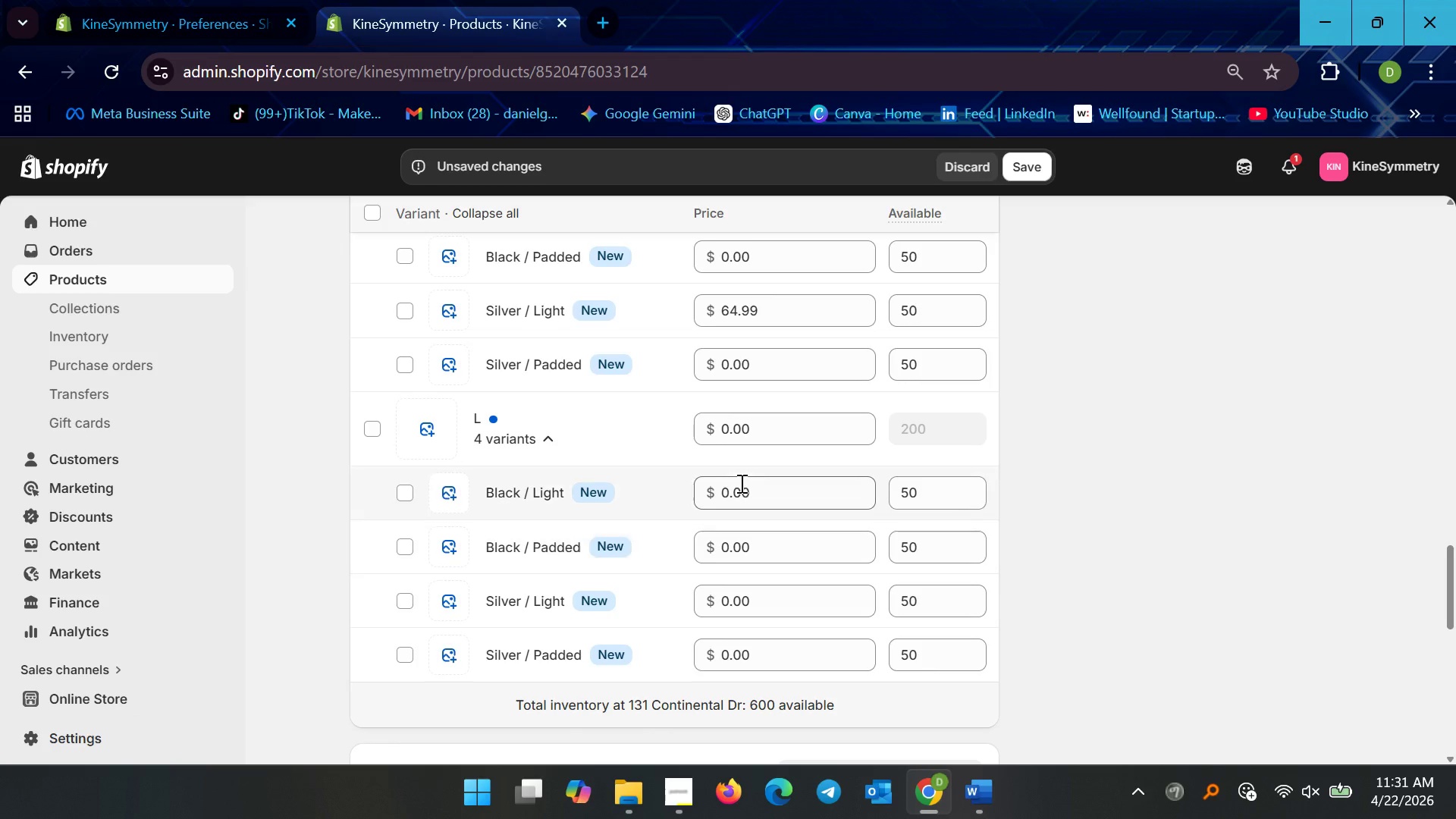 
left_click([758, 488])
 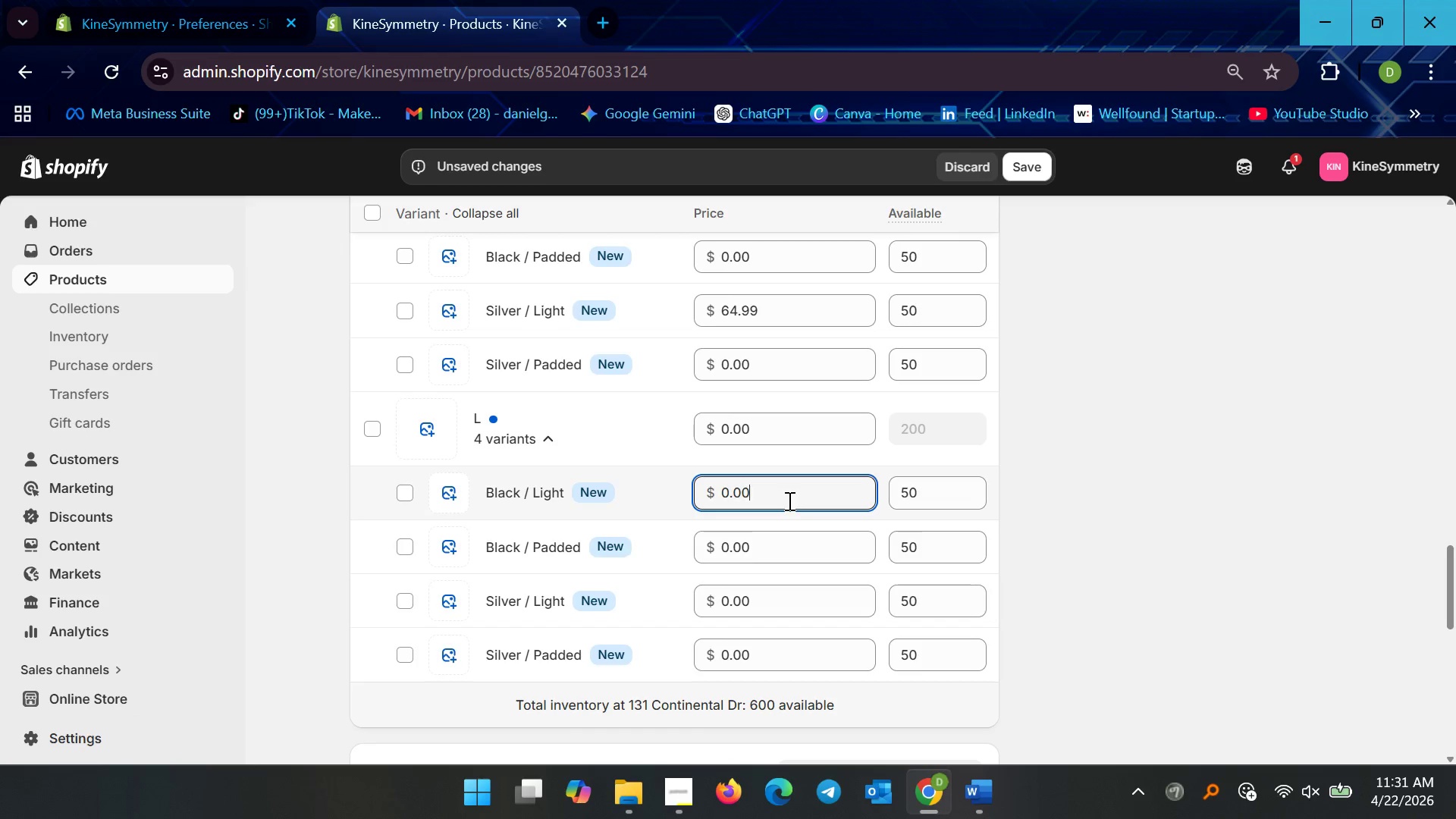 
left_click_drag(start_coordinate=[776, 497], to_coordinate=[719, 498])
 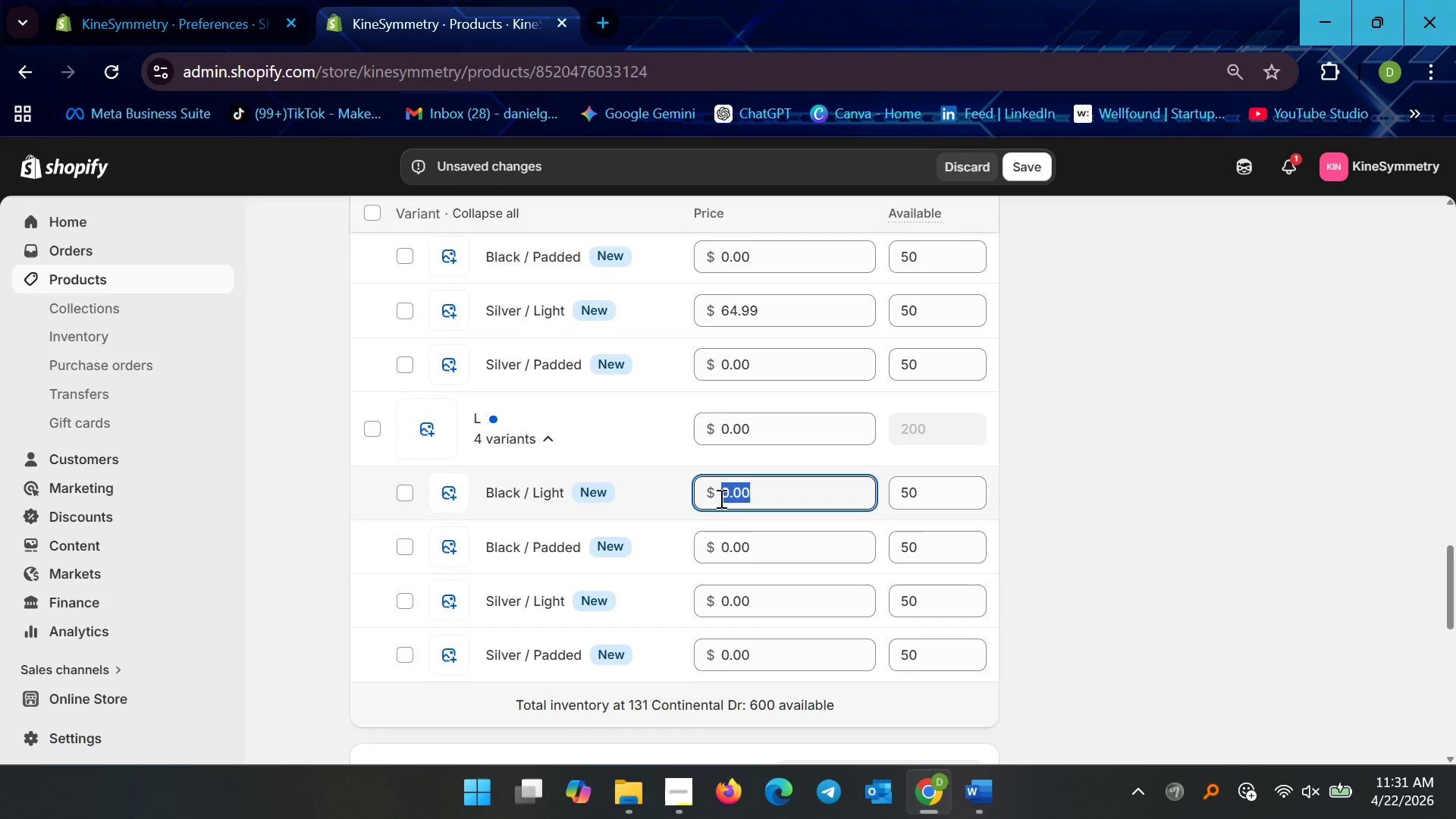 
key(Control+V)
 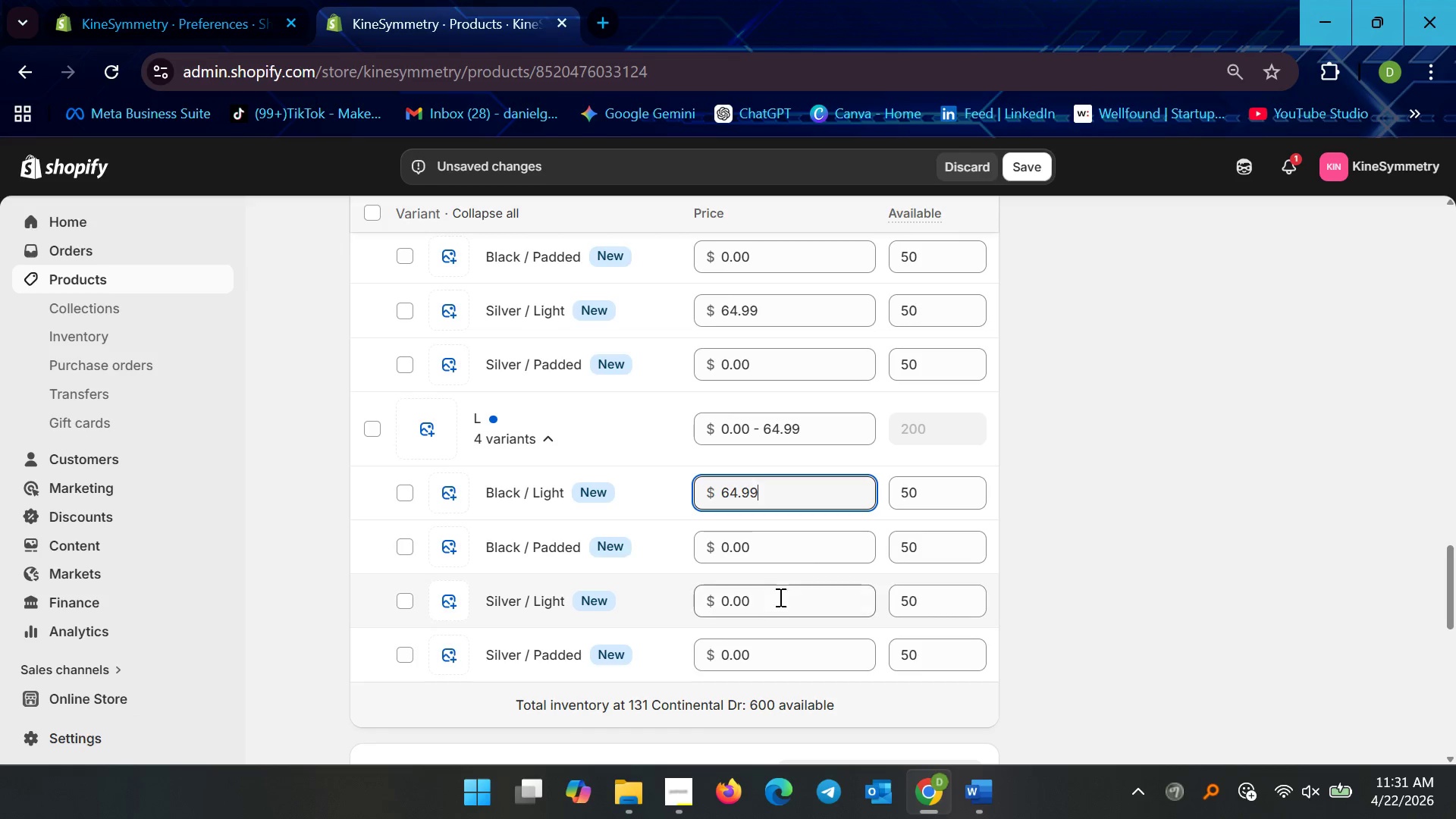 
left_click_drag(start_coordinate=[779, 597], to_coordinate=[698, 601])
 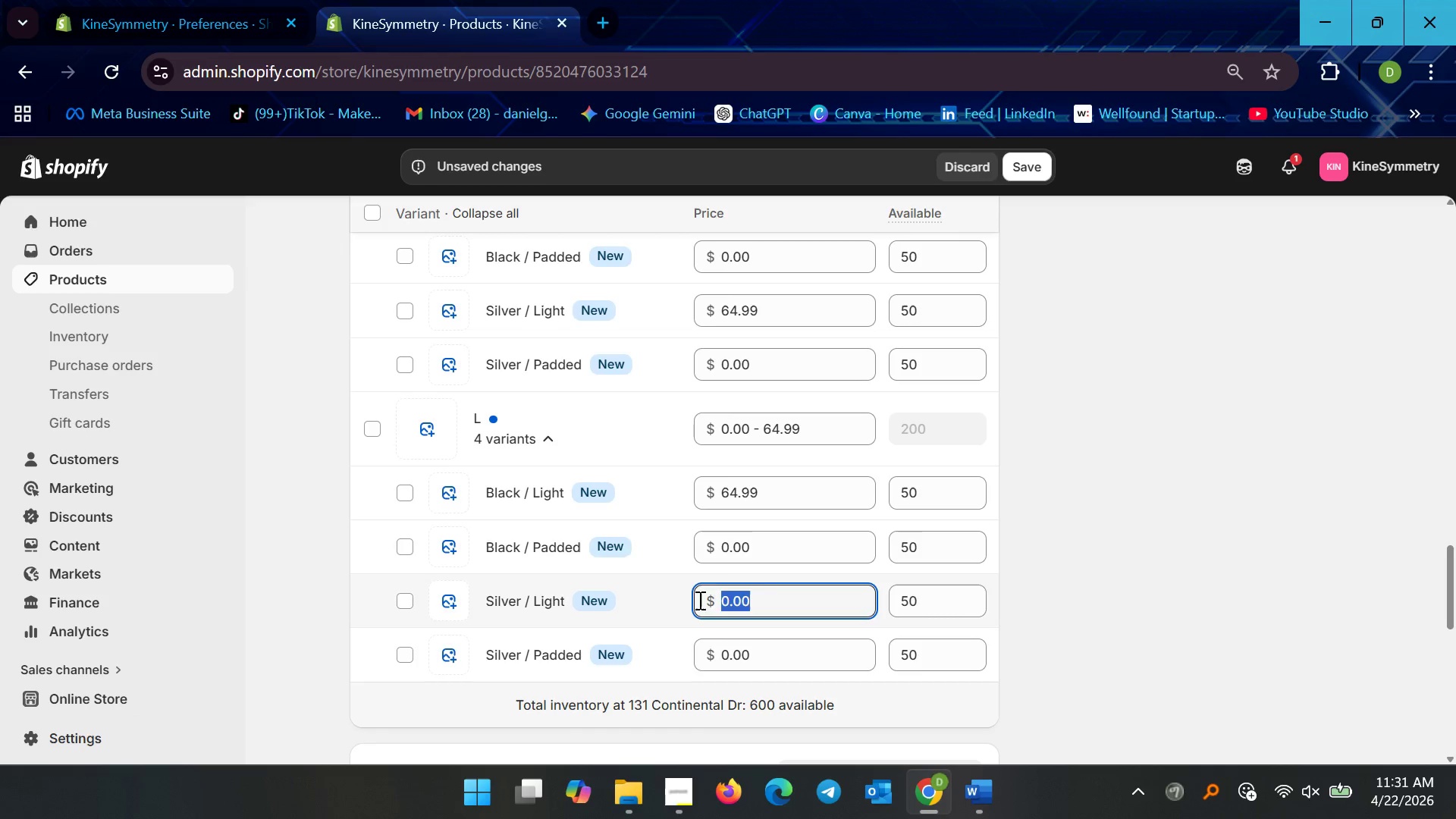 
key(Control+V)
 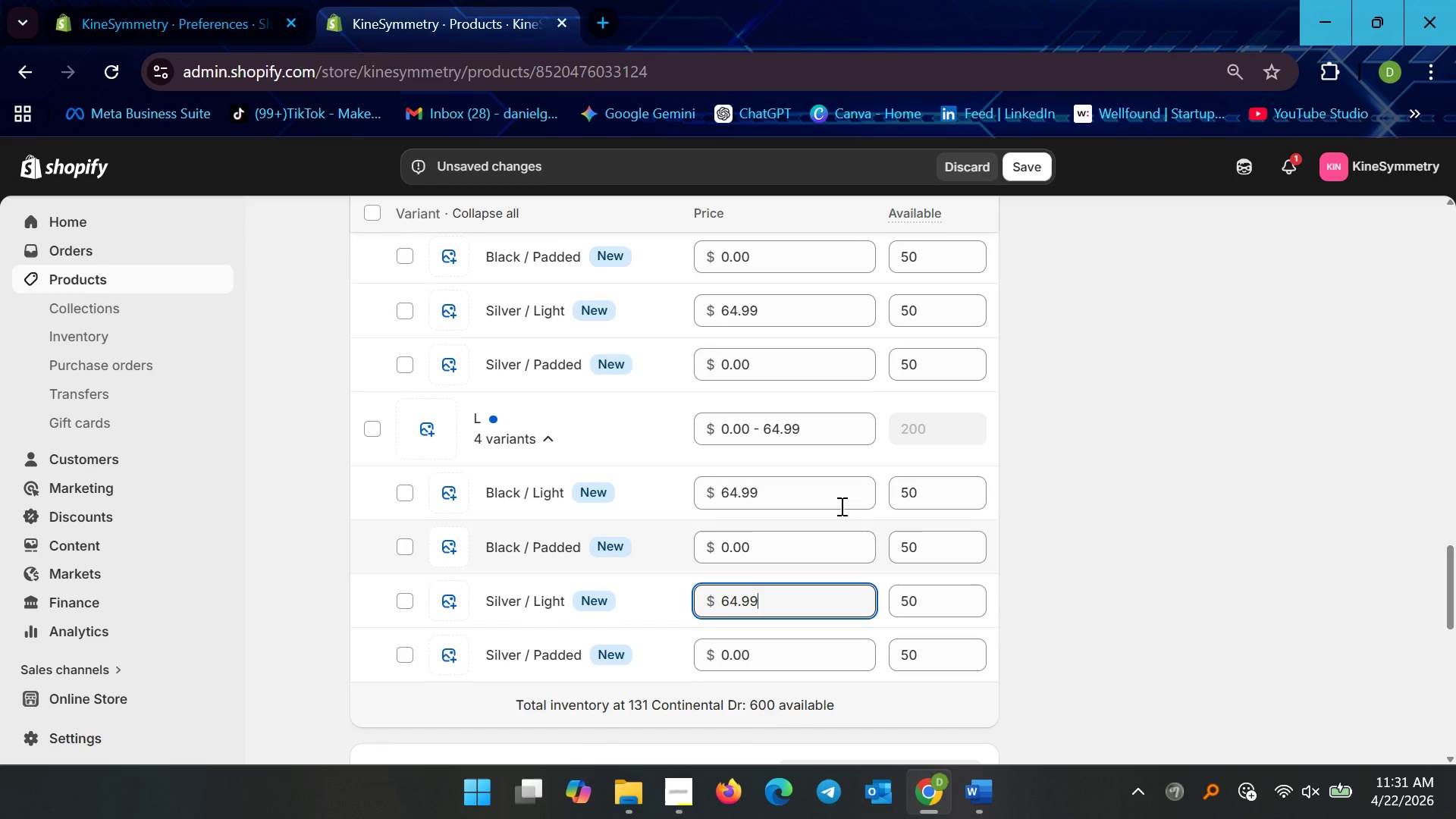 
scroll: coordinate [809, 509], scroll_direction: up, amount: 4.0
 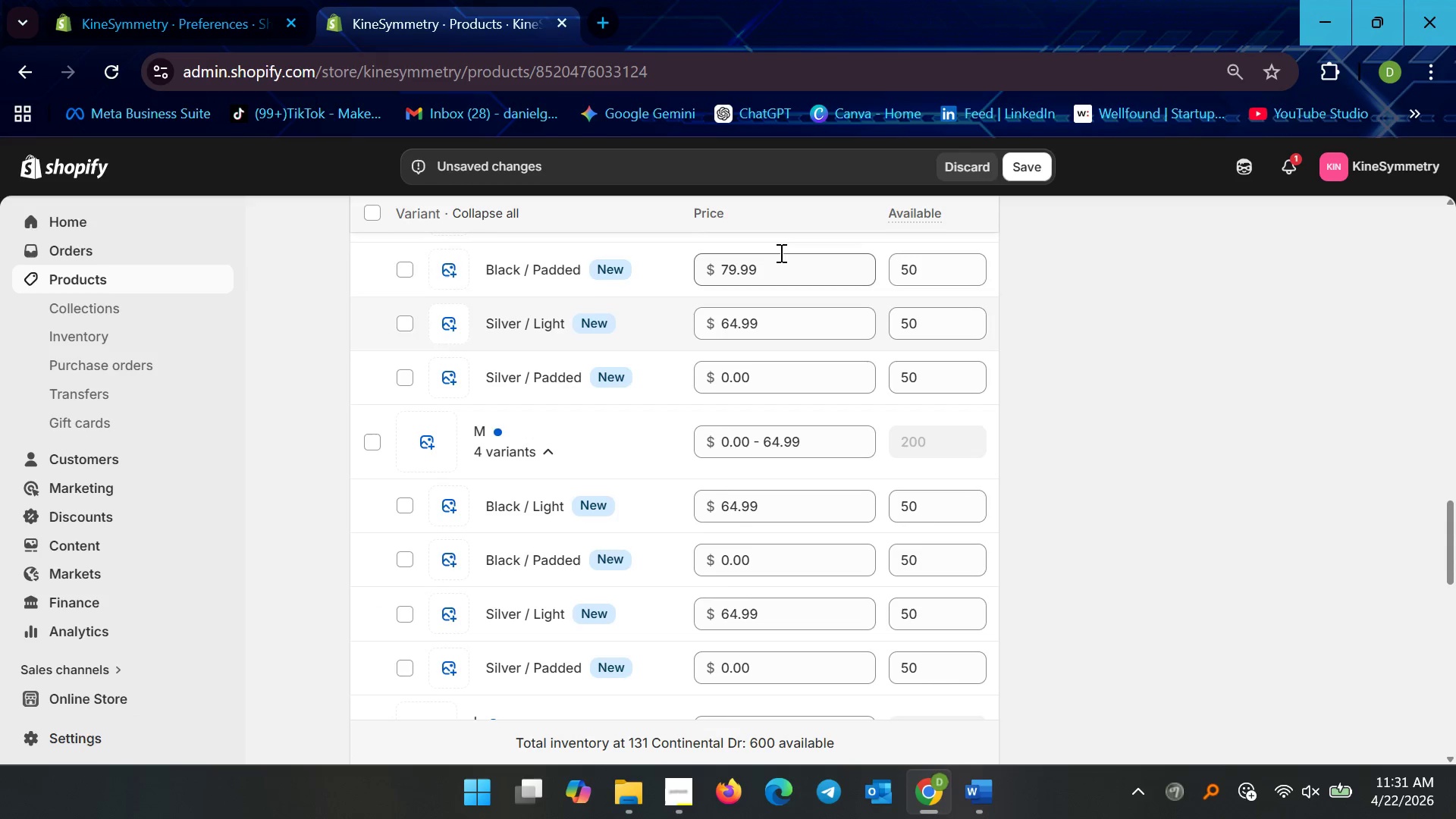 
left_click_drag(start_coordinate=[776, 263], to_coordinate=[676, 270])
 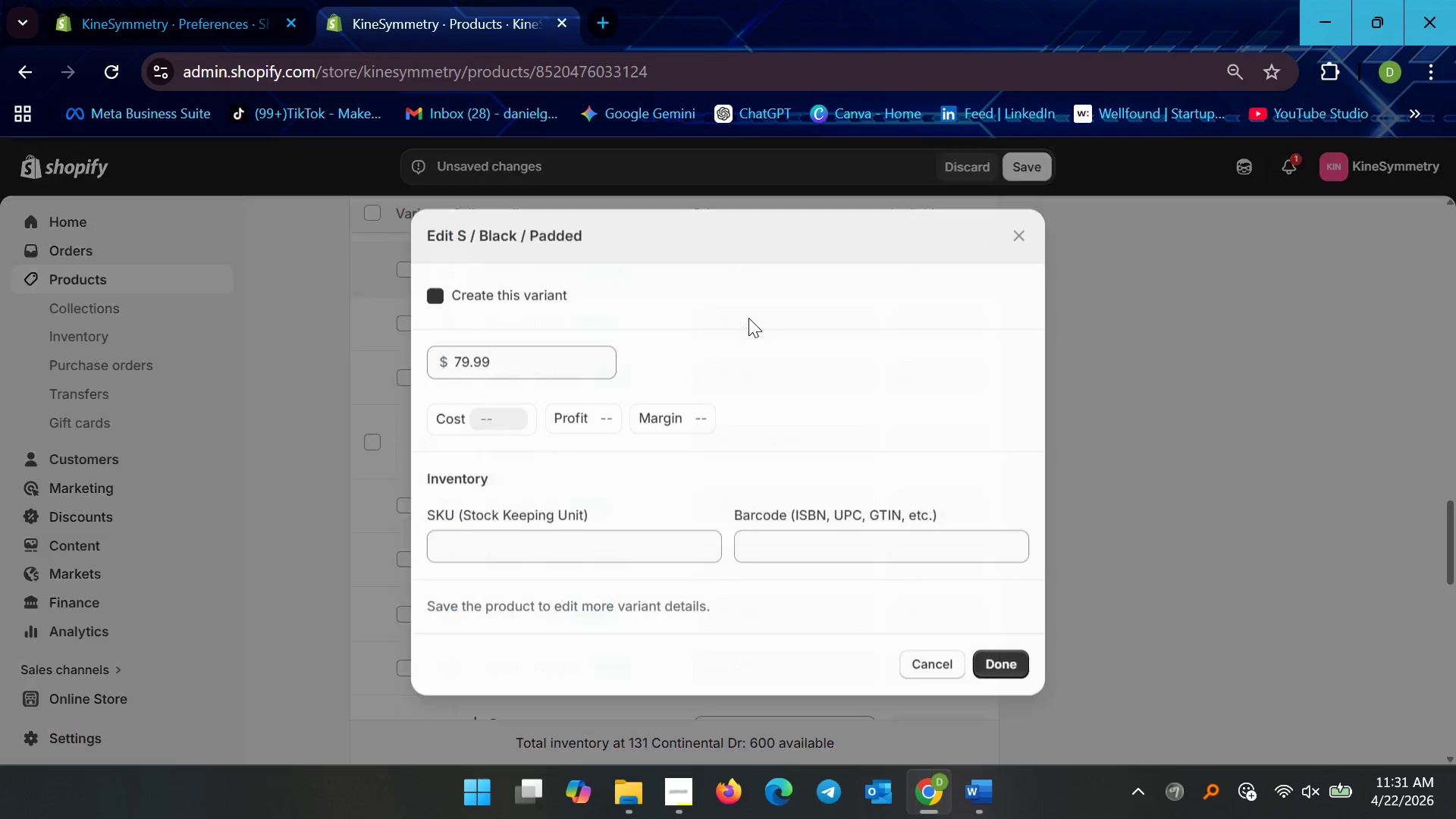 
hold_key(key=ControlLeft, duration=0.92)
 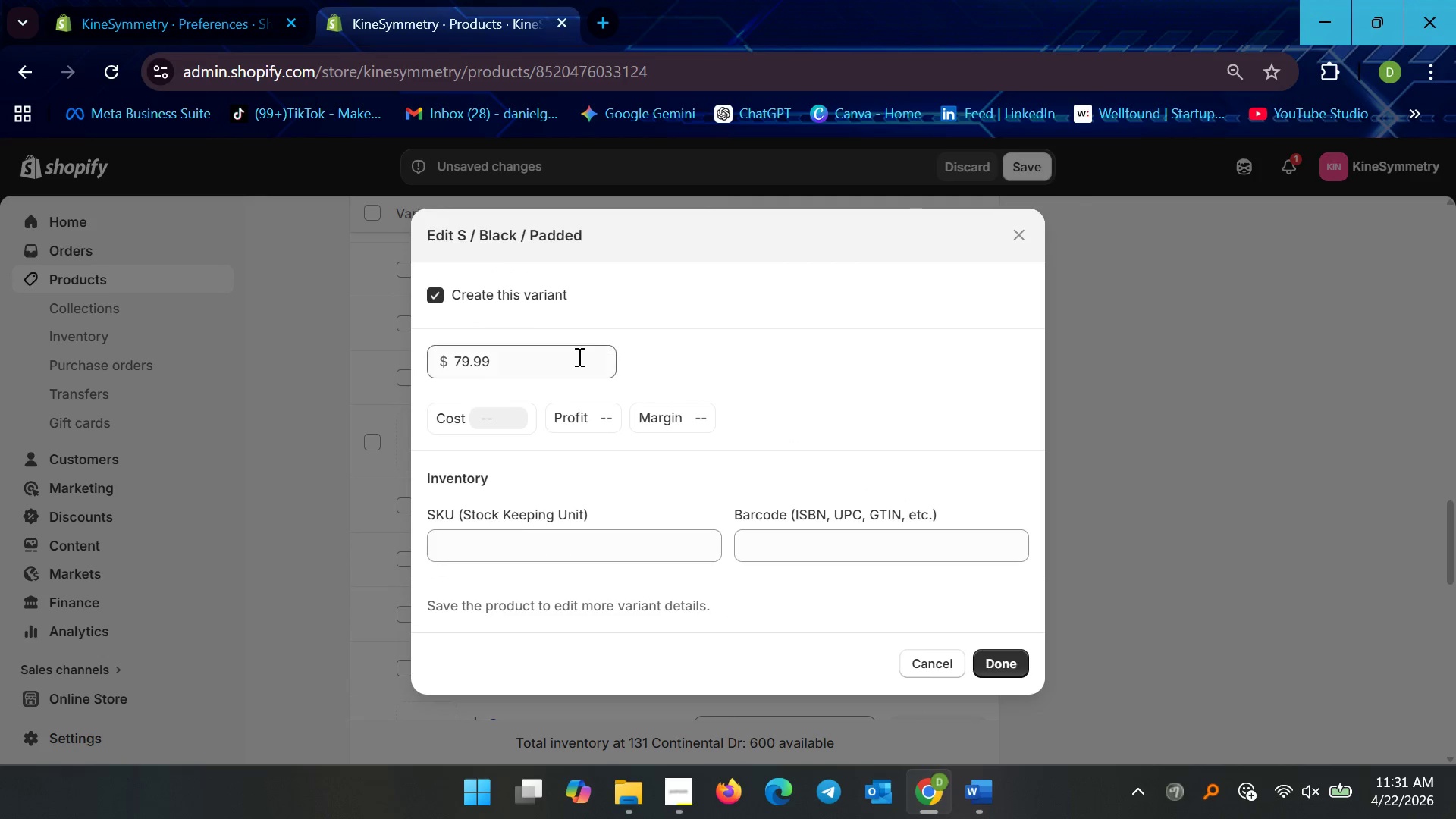 
left_click_drag(start_coordinate=[575, 356], to_coordinate=[315, 356])
 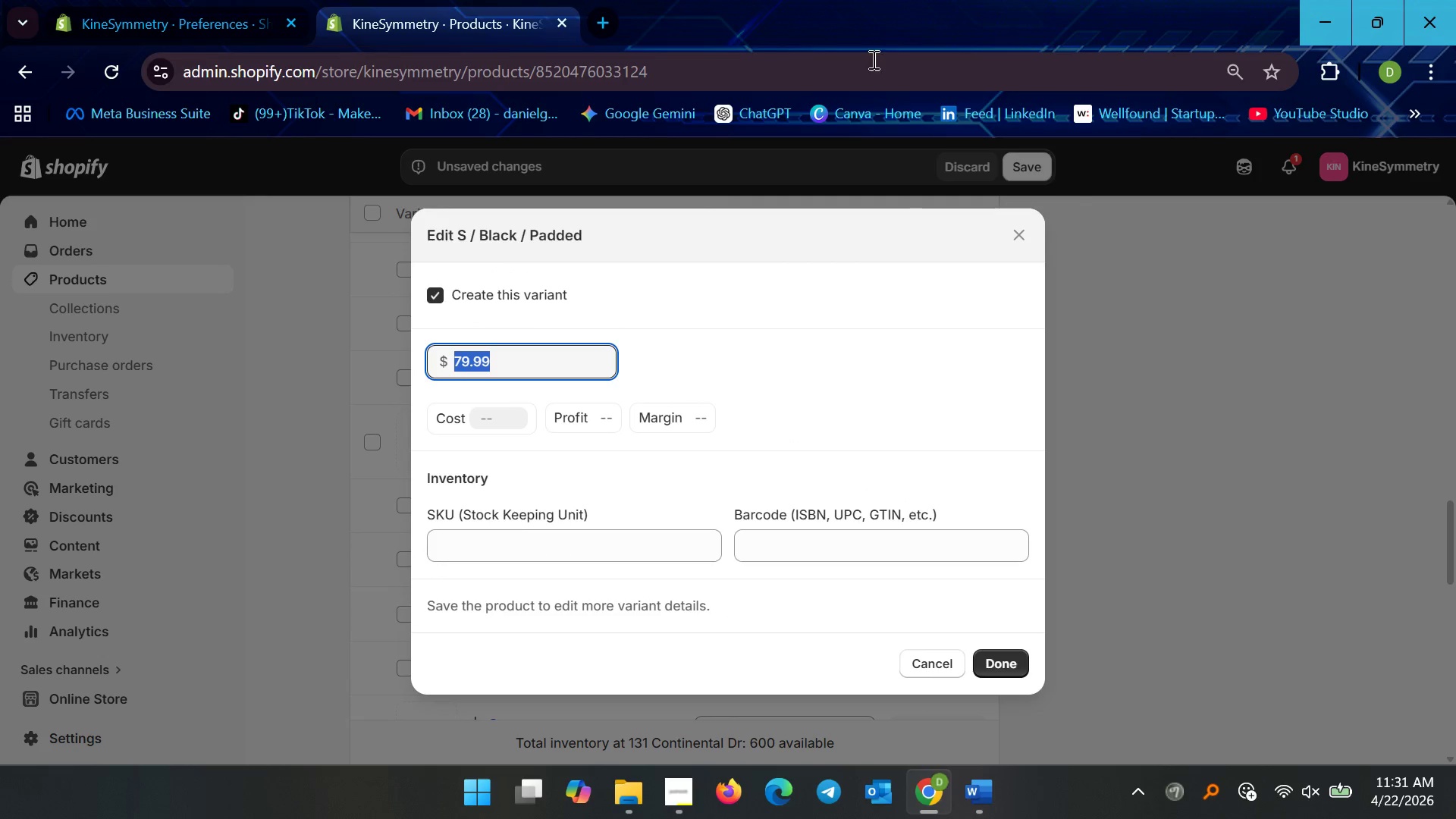 
key(Control+C)
 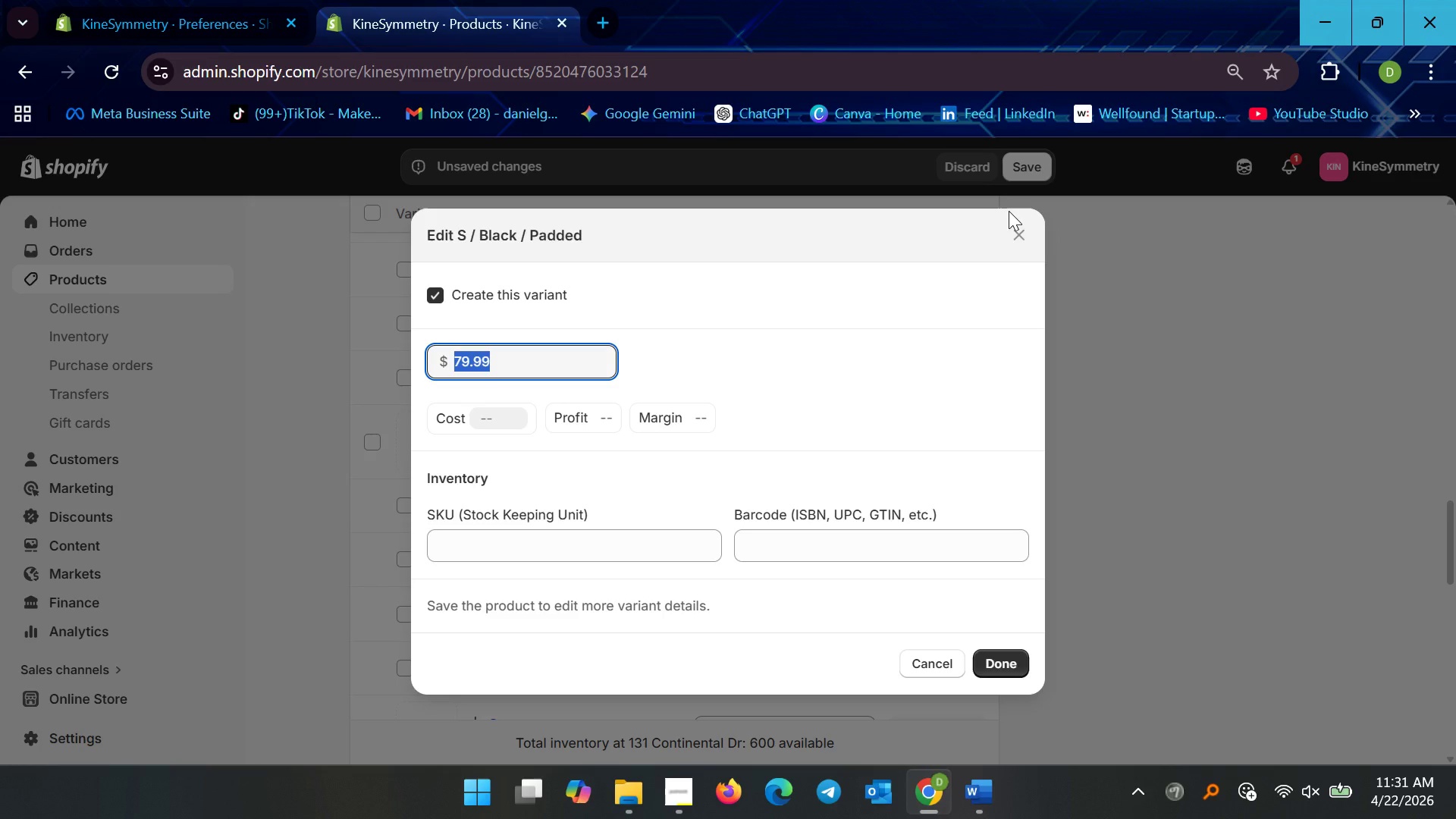 
left_click([1011, 233])
 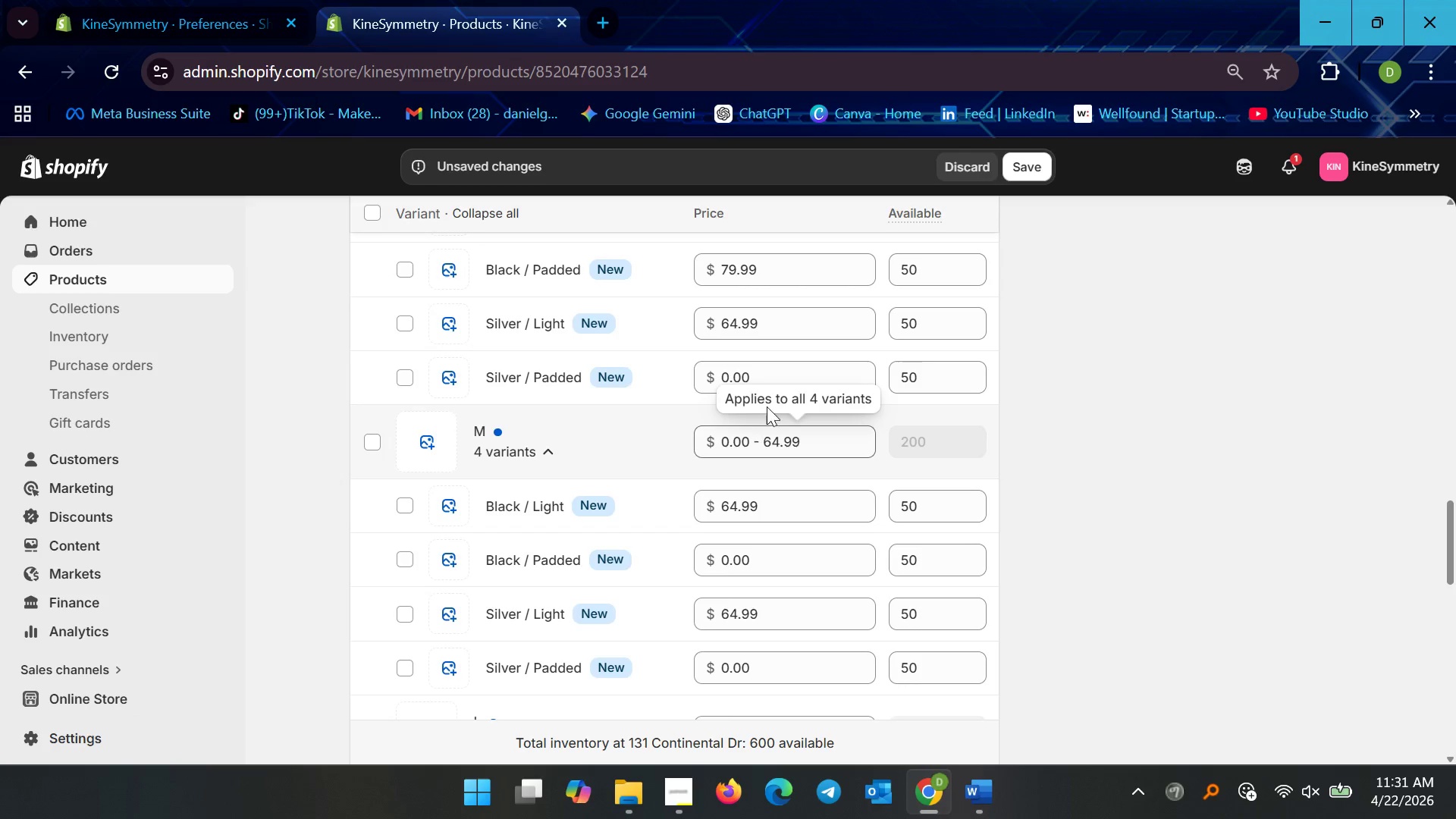 
left_click([771, 374])
 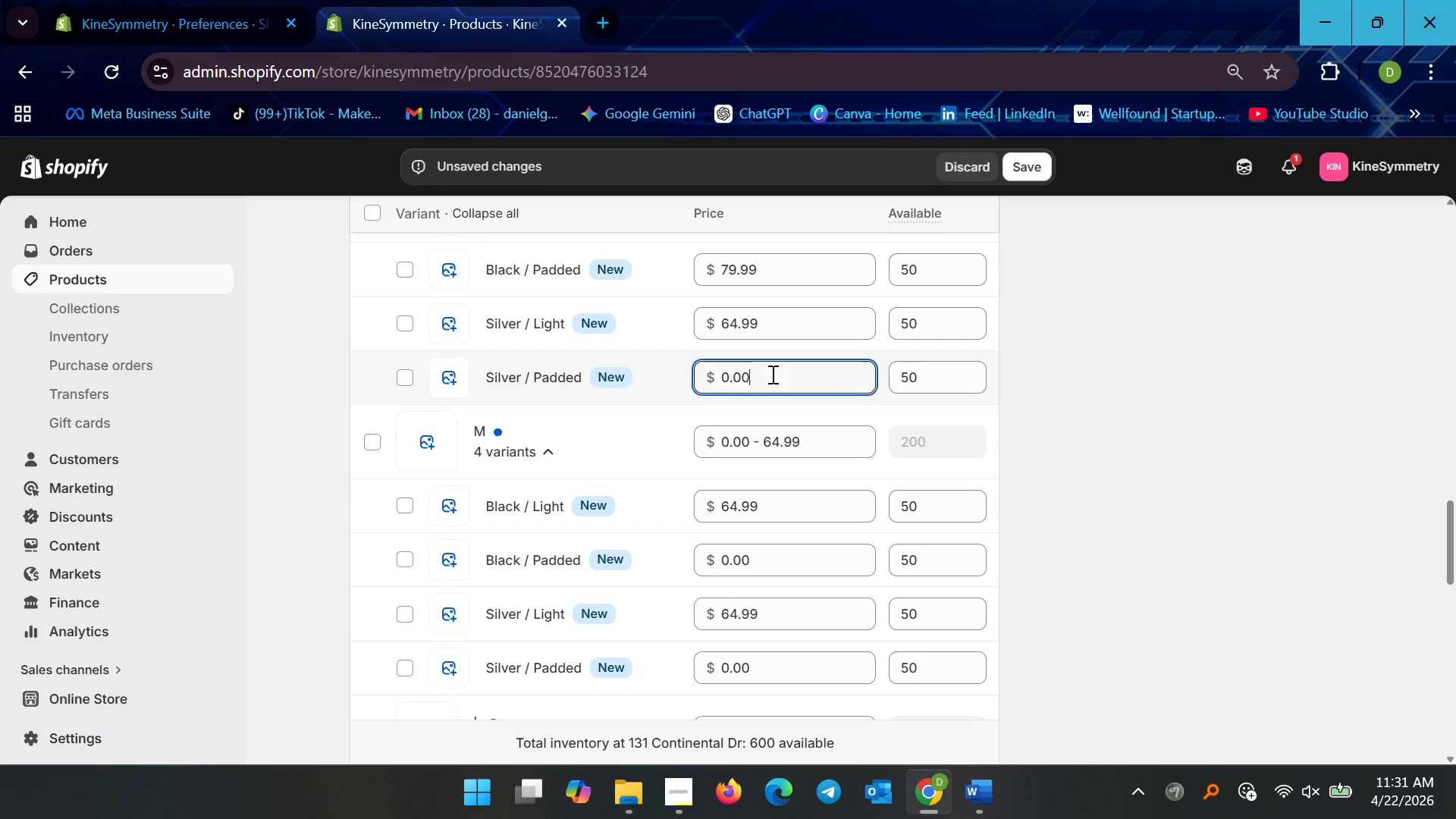 
key(Control+A)
 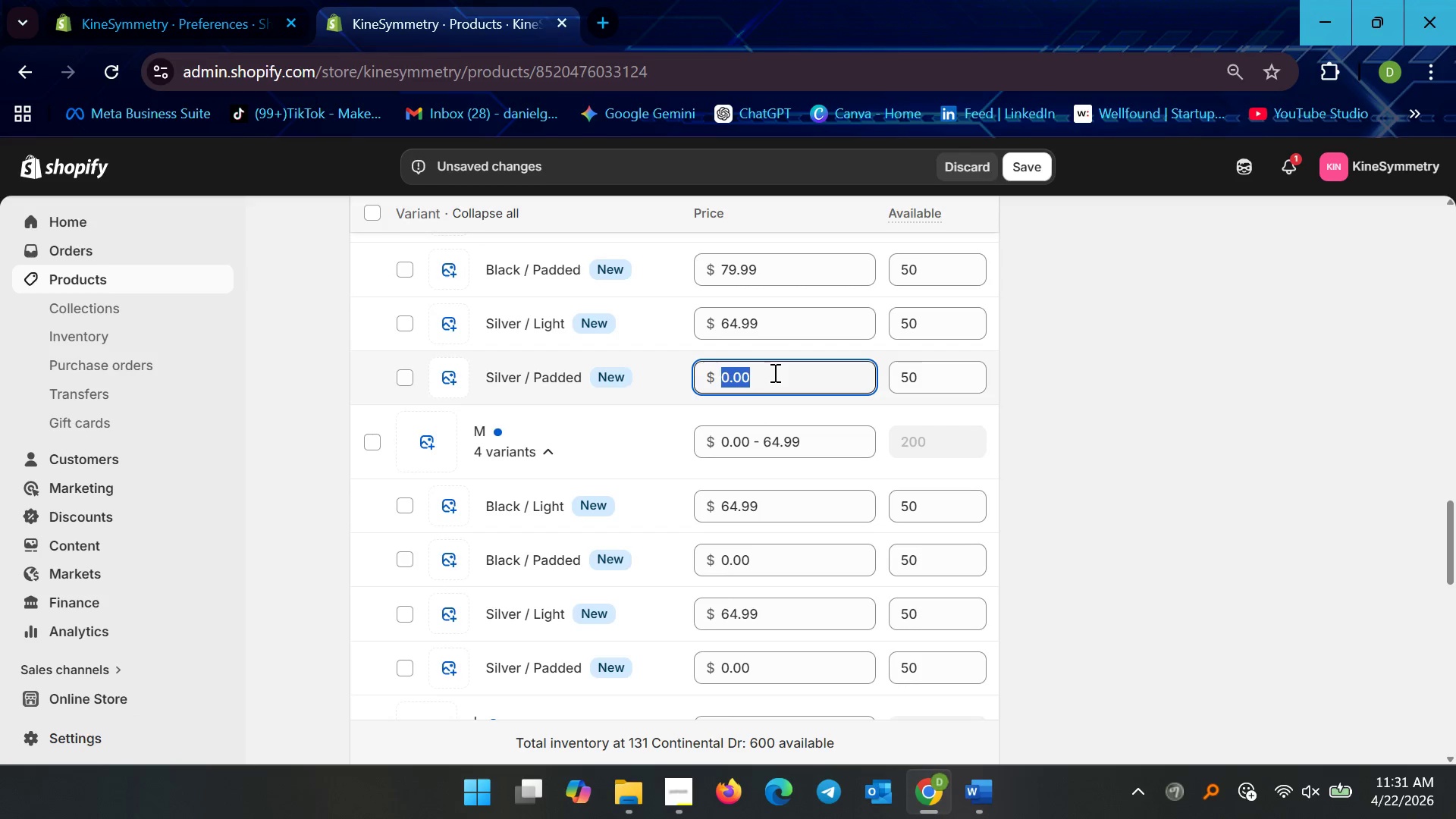 
key(Control+V)
 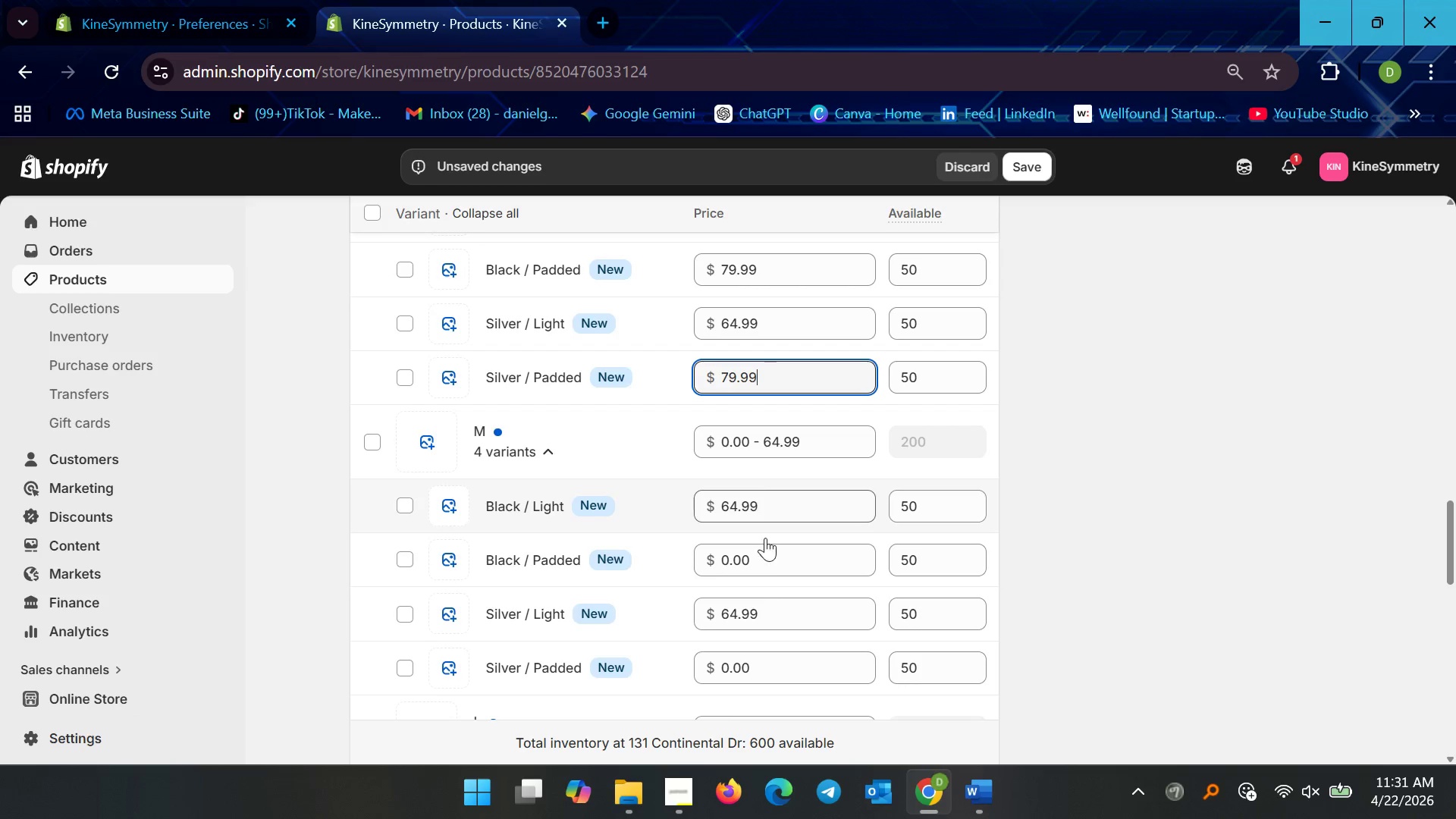 
left_click_drag(start_coordinate=[762, 561], to_coordinate=[696, 562])
 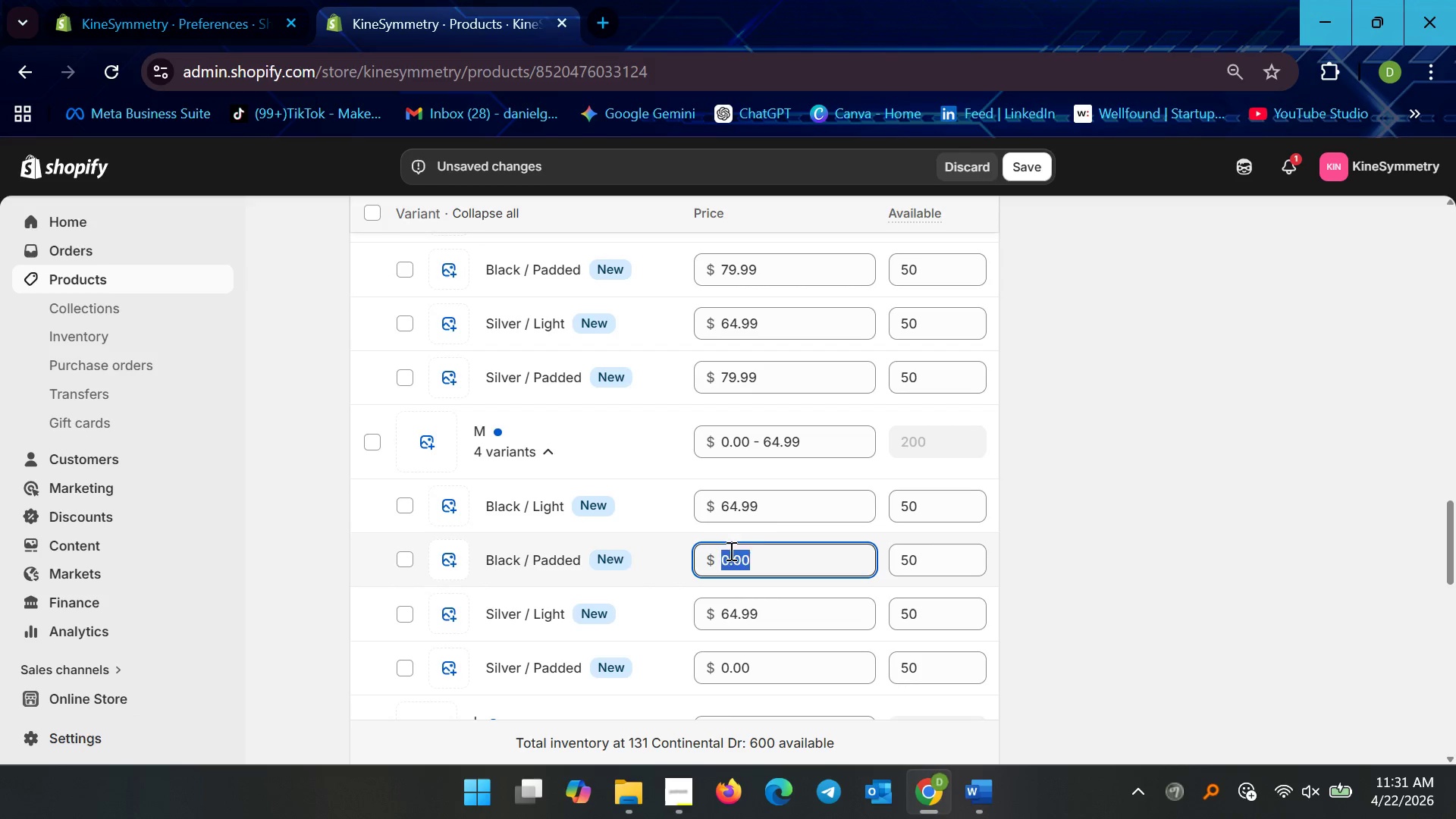 
key(Control+V)
 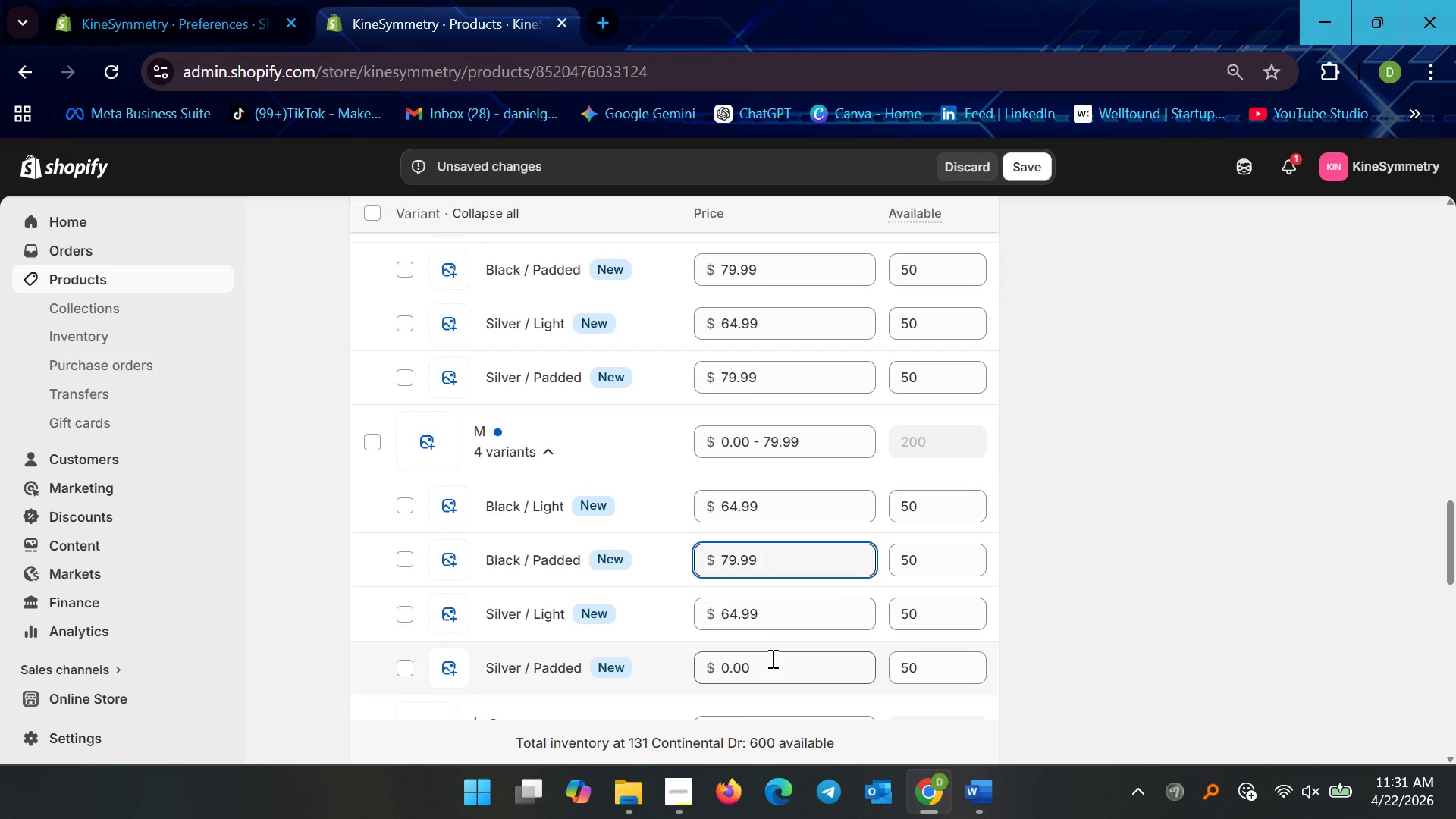 
left_click_drag(start_coordinate=[764, 673], to_coordinate=[701, 674])
 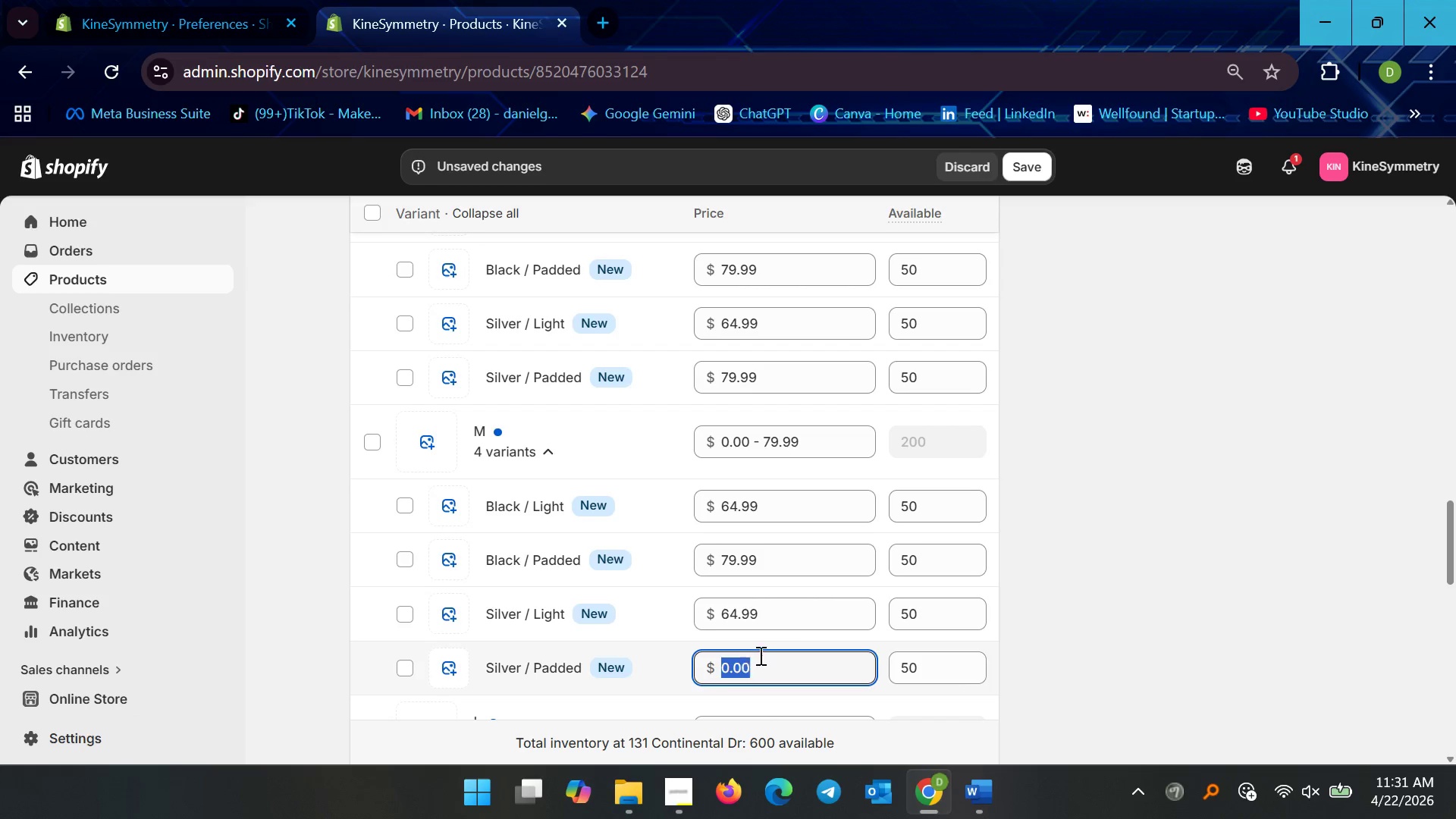 
key(Control+V)
 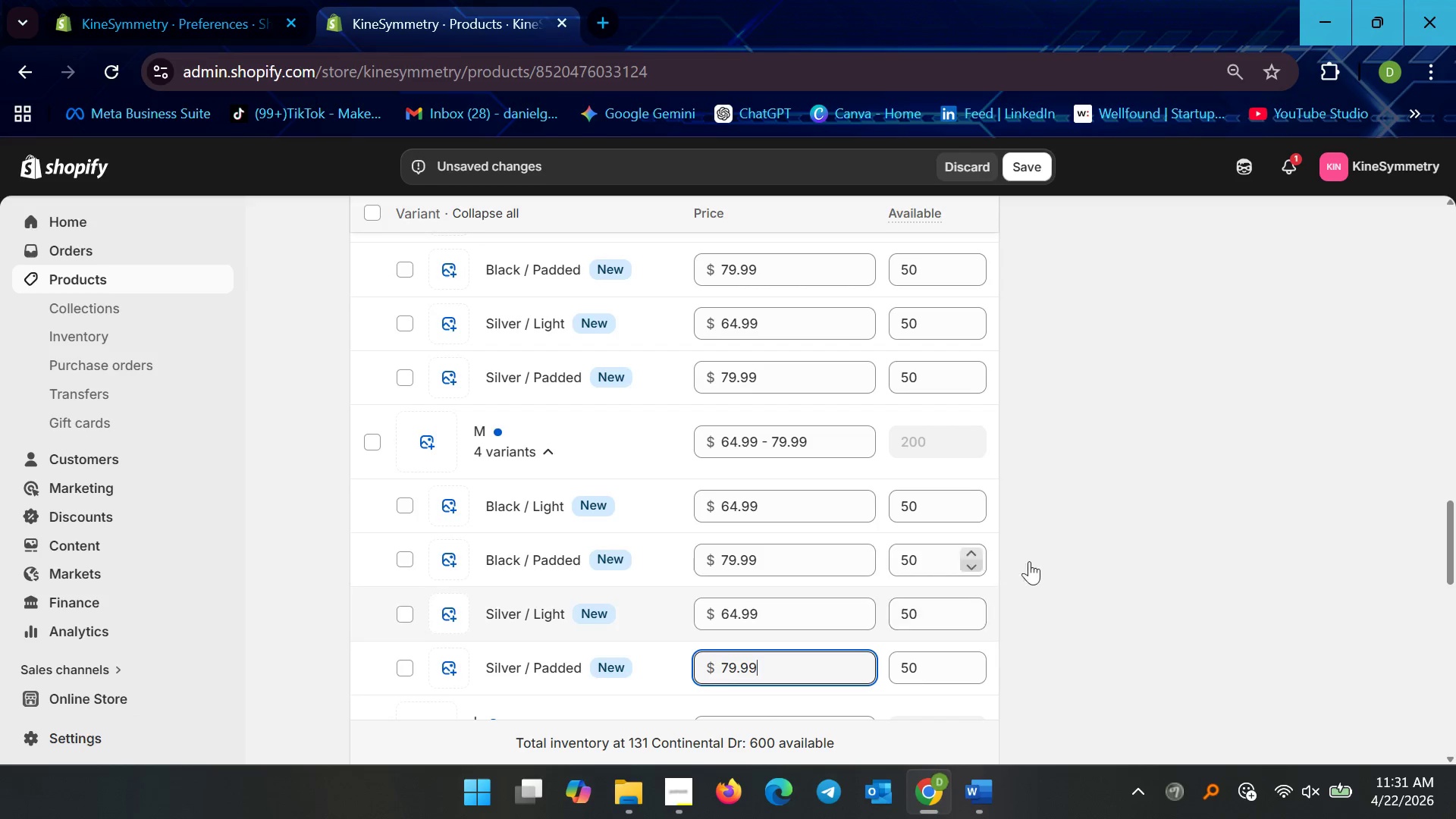 
scroll: coordinate [1035, 563], scroll_direction: down, amount: 5.0
 